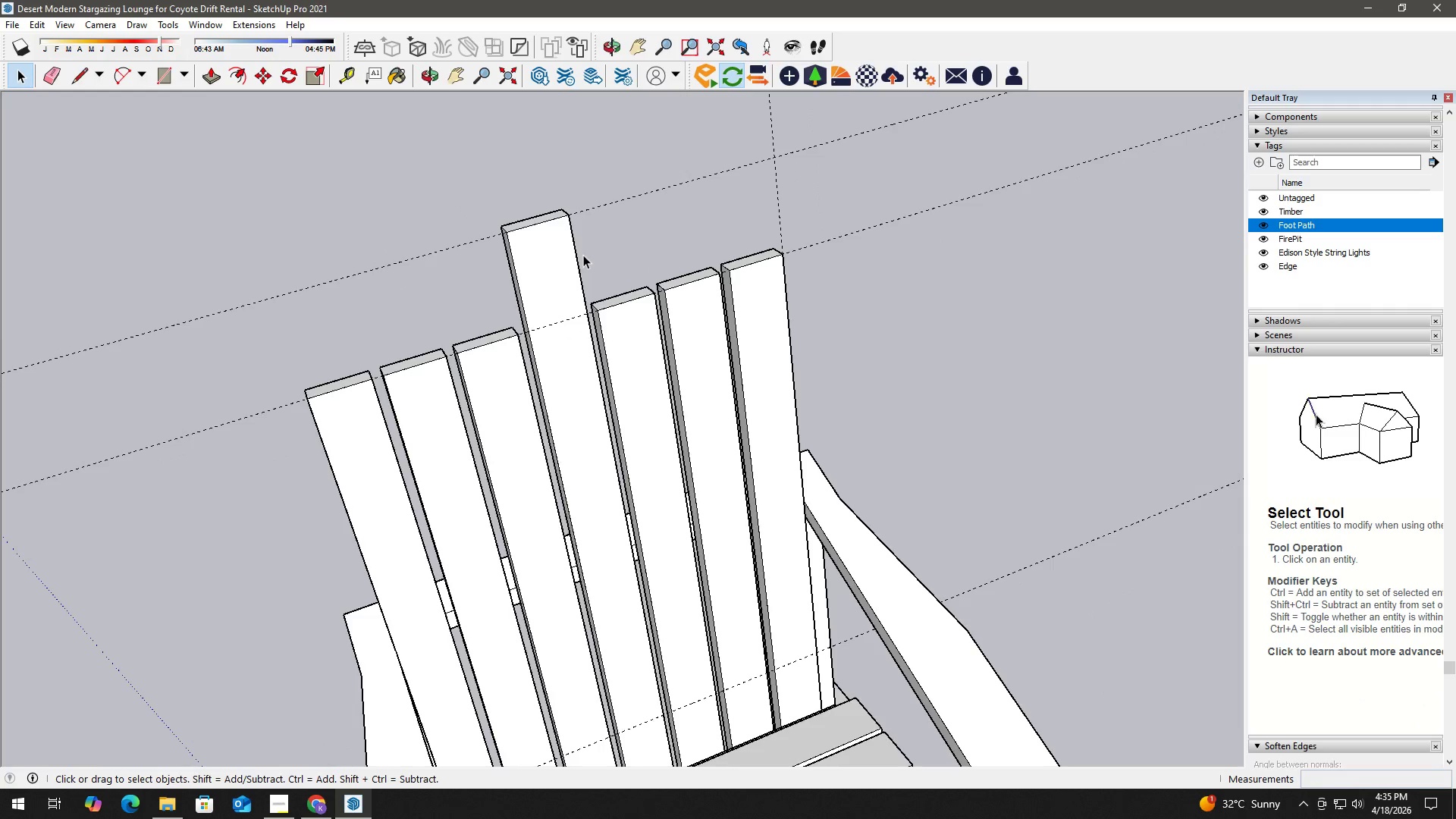 
scroll: coordinate [583, 255], scroll_direction: down, amount: 4.0
 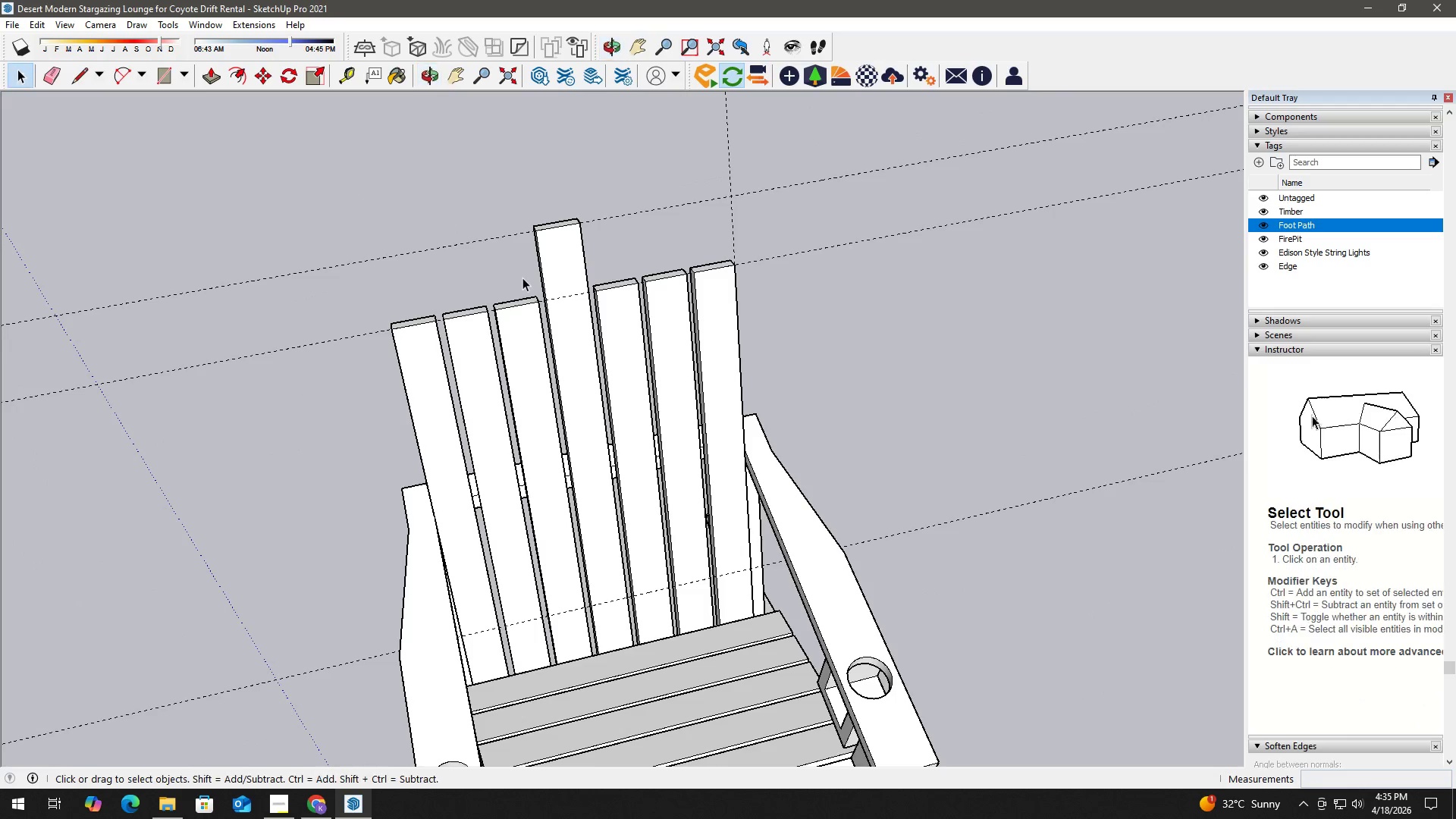 
key(H)
 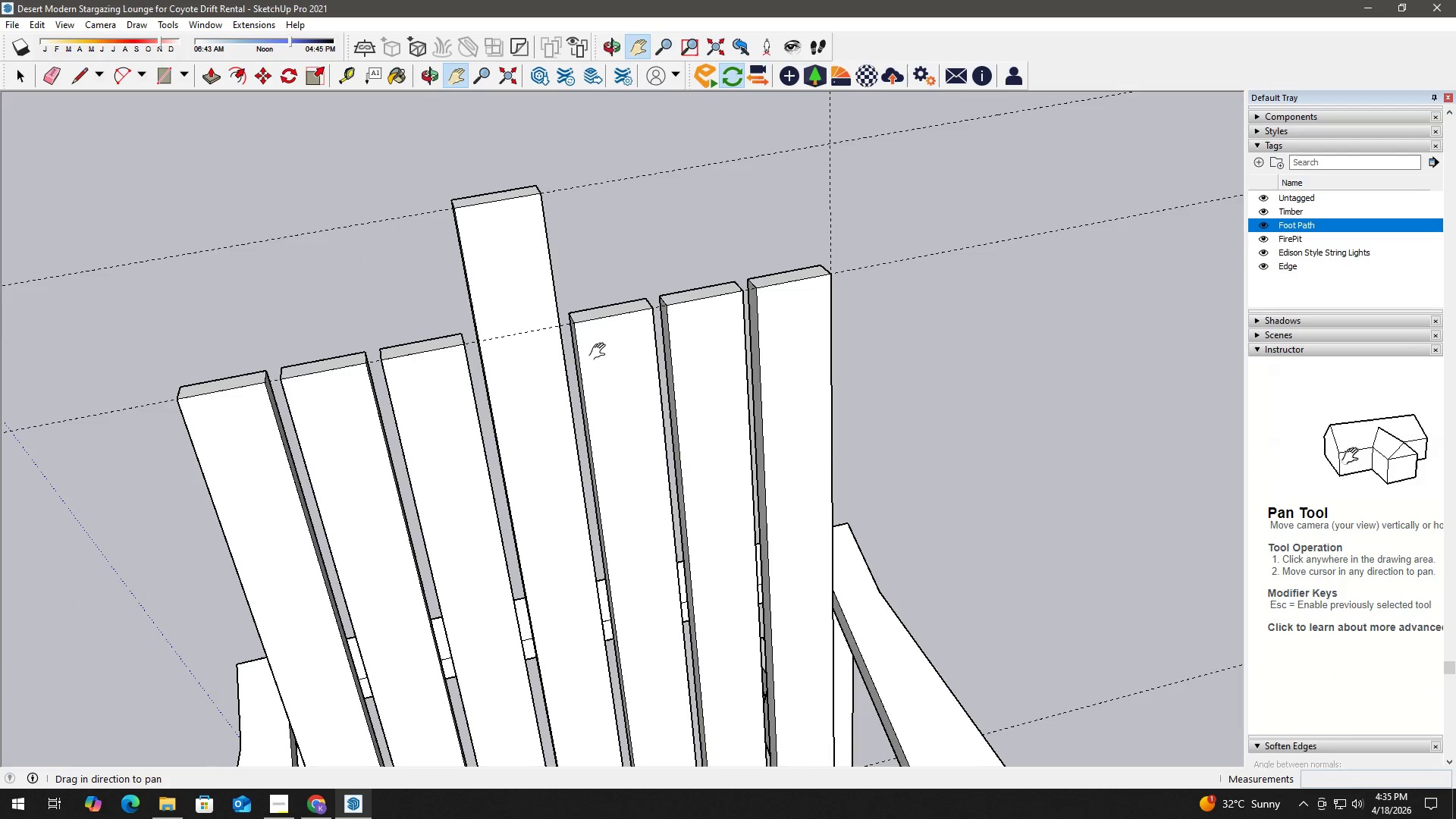 
scroll: coordinate [622, 252], scroll_direction: up, amount: 3.0
 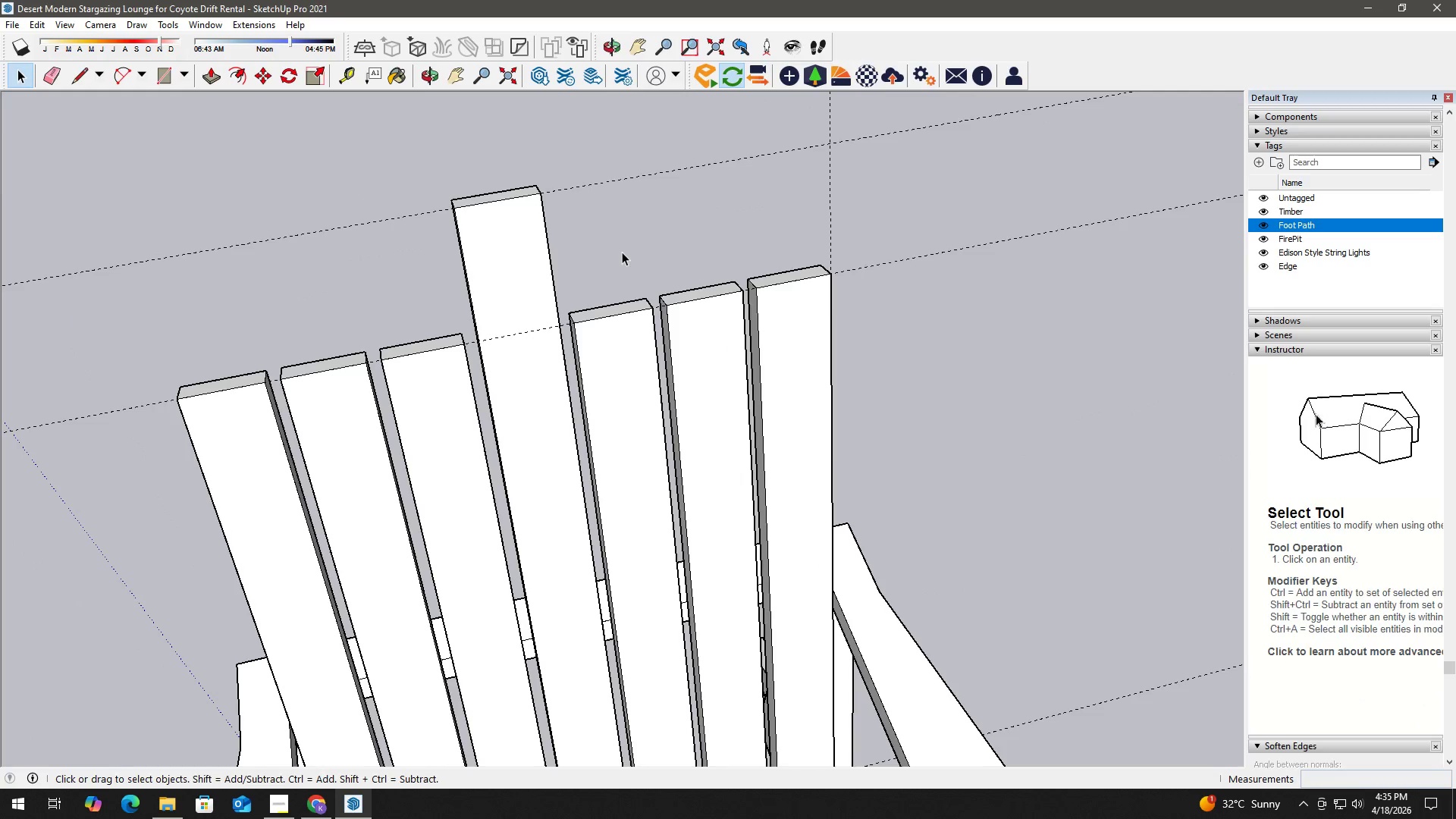 
key(T)
 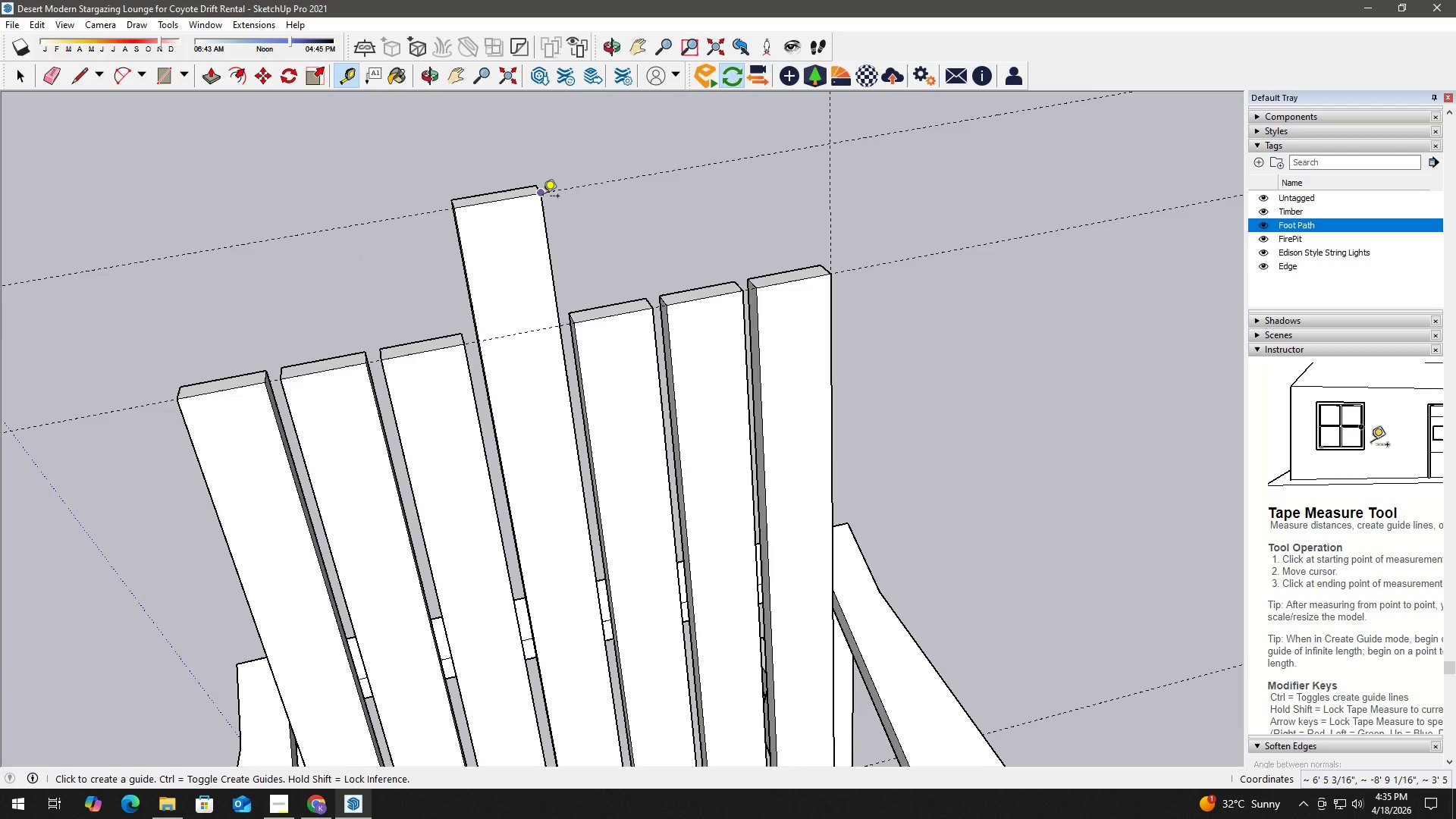 
left_click_drag(start_coordinate=[542, 196], to_coordinate=[549, 198])
 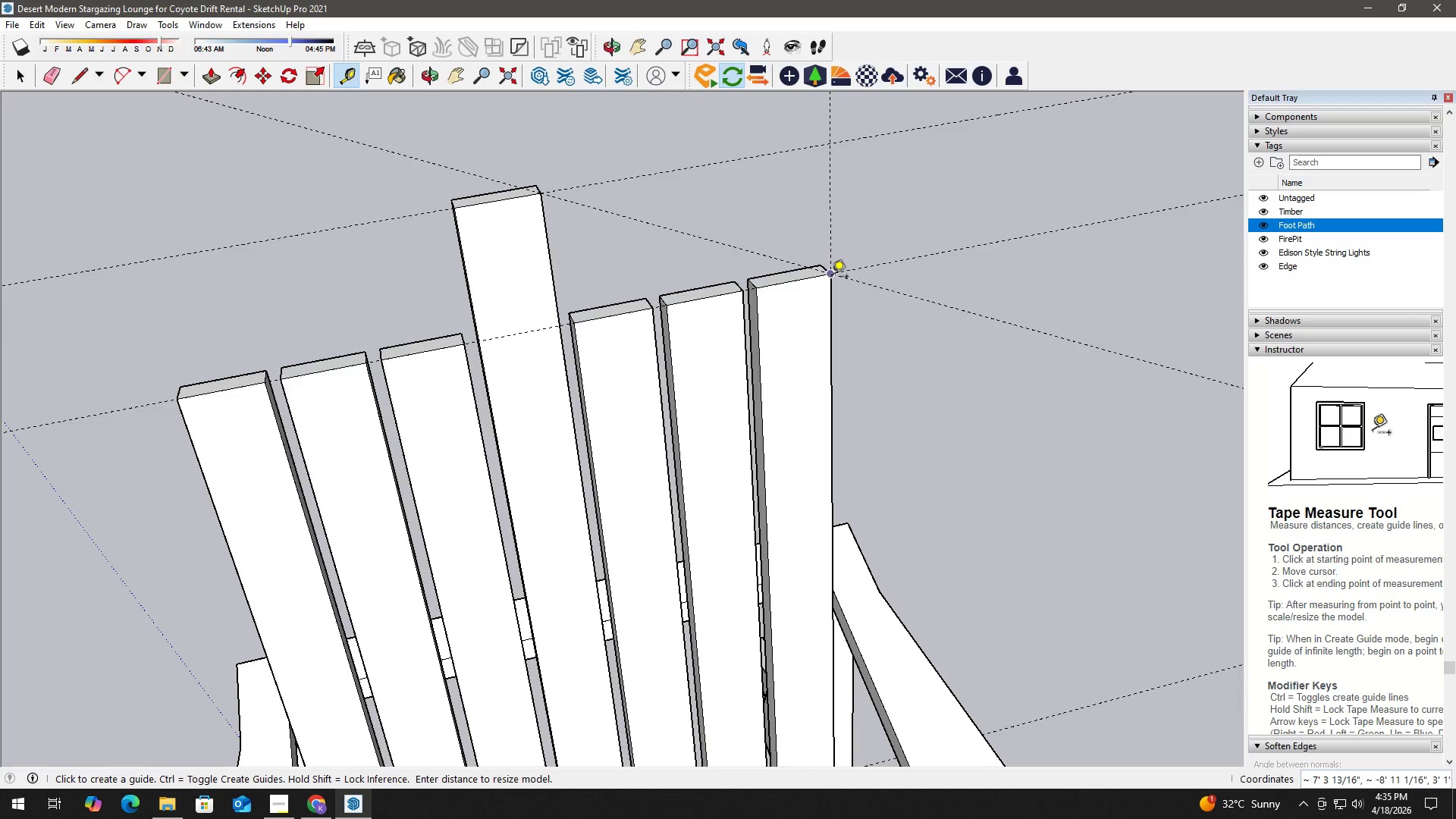 
key(Space)
 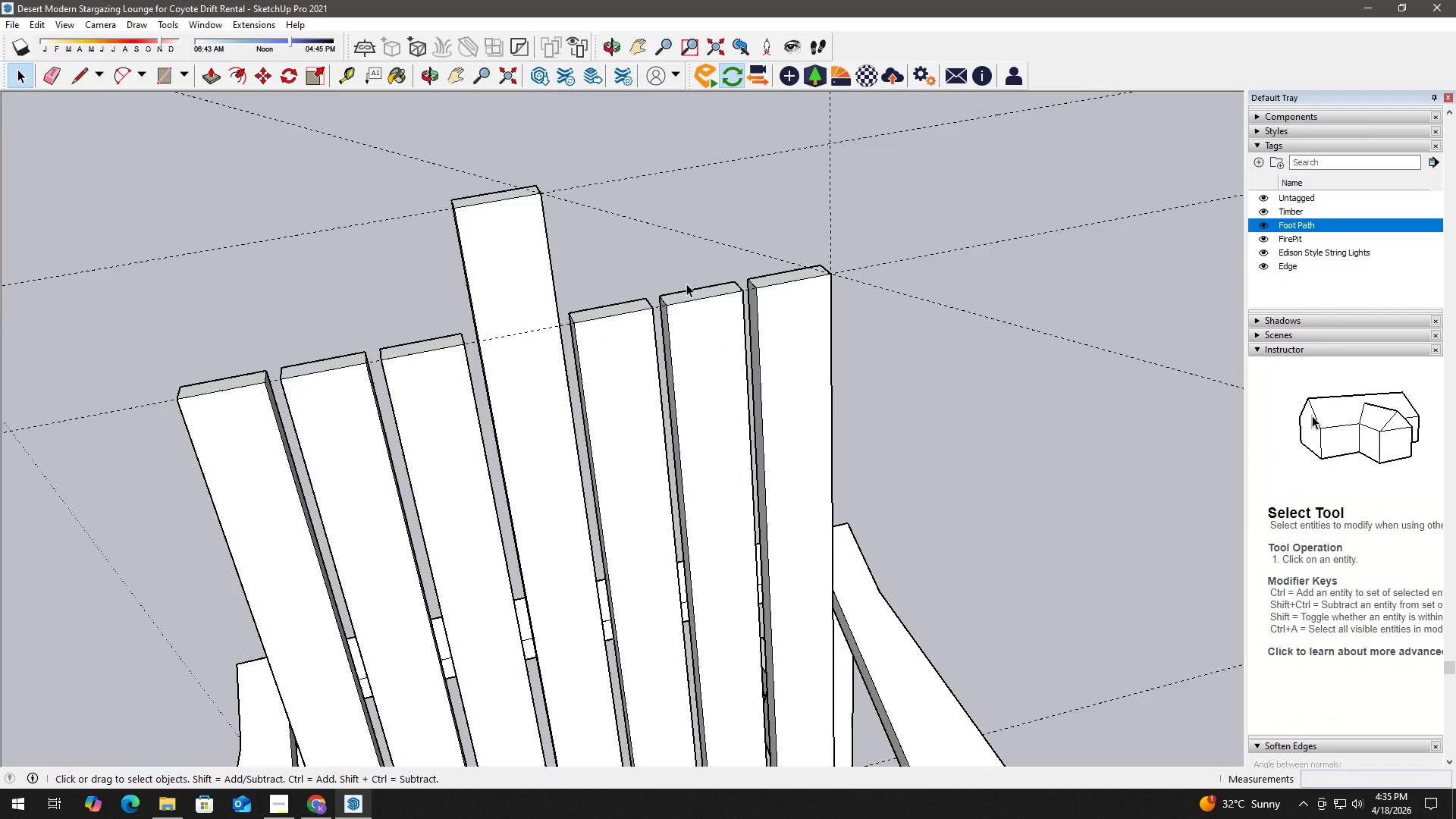 
scroll: coordinate [686, 284], scroll_direction: down, amount: 2.0
 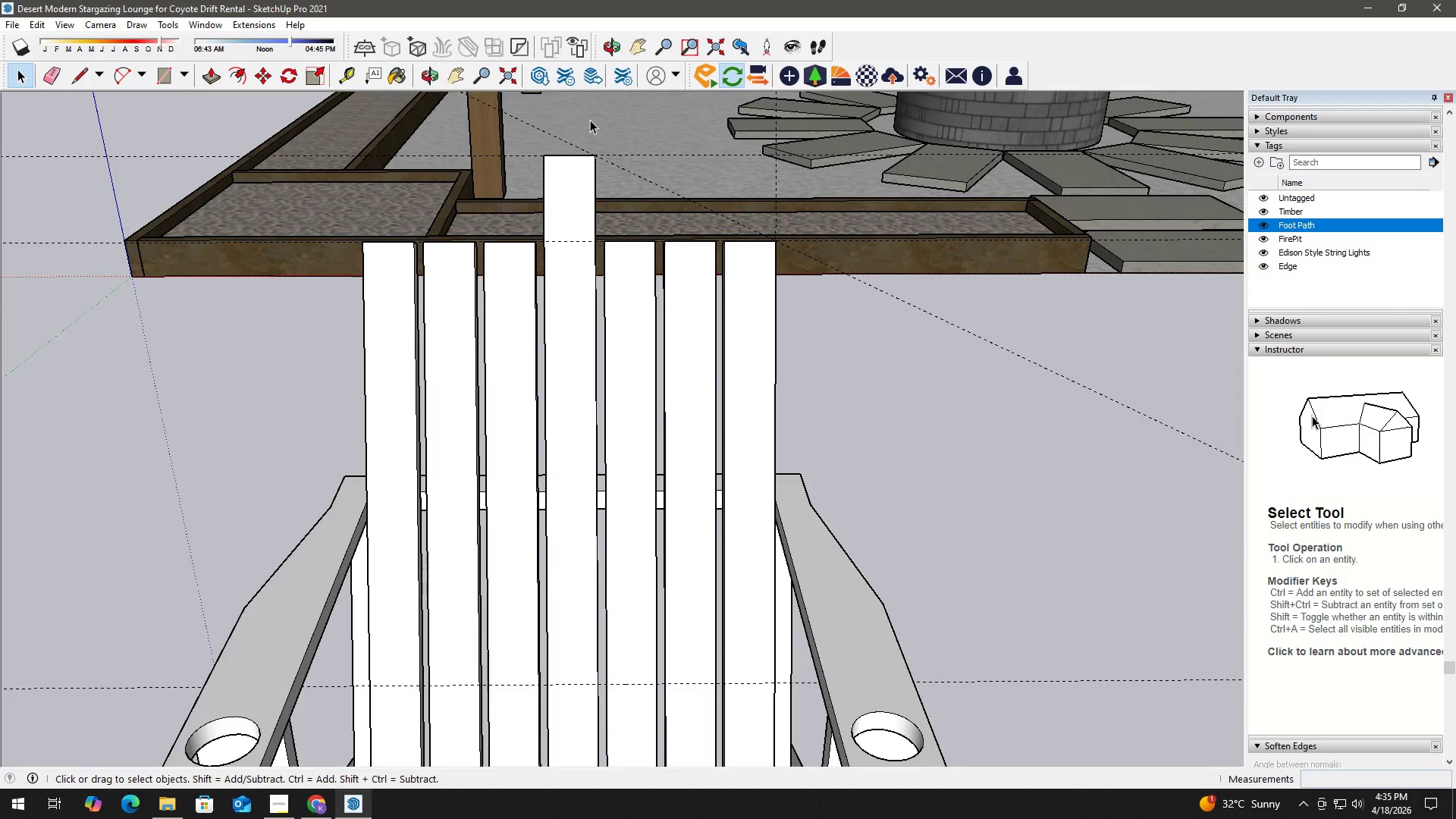 
scroll: coordinate [634, 218], scroll_direction: up, amount: 2.0
 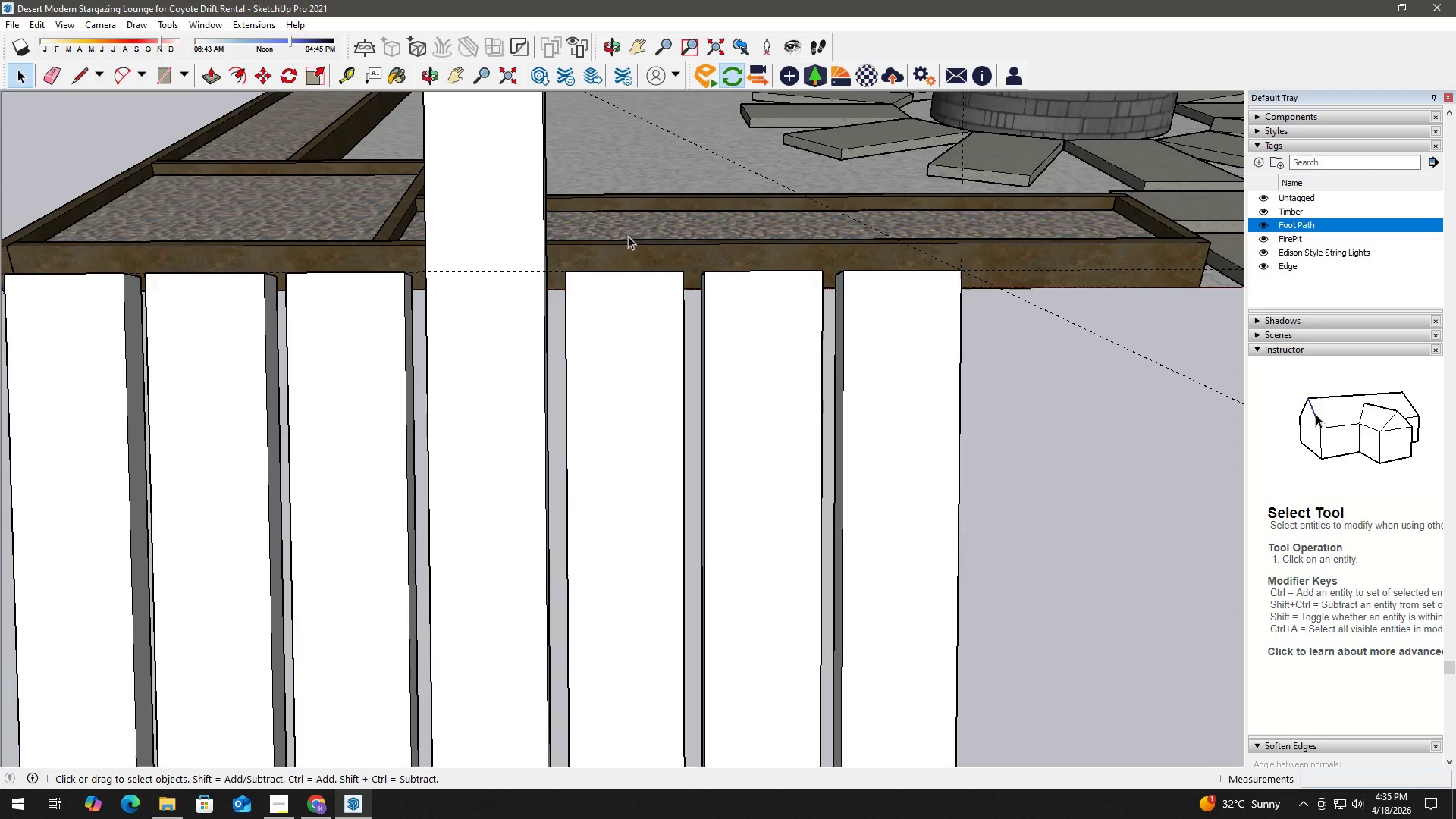 
scroll: coordinate [628, 242], scroll_direction: down, amount: 1.0
 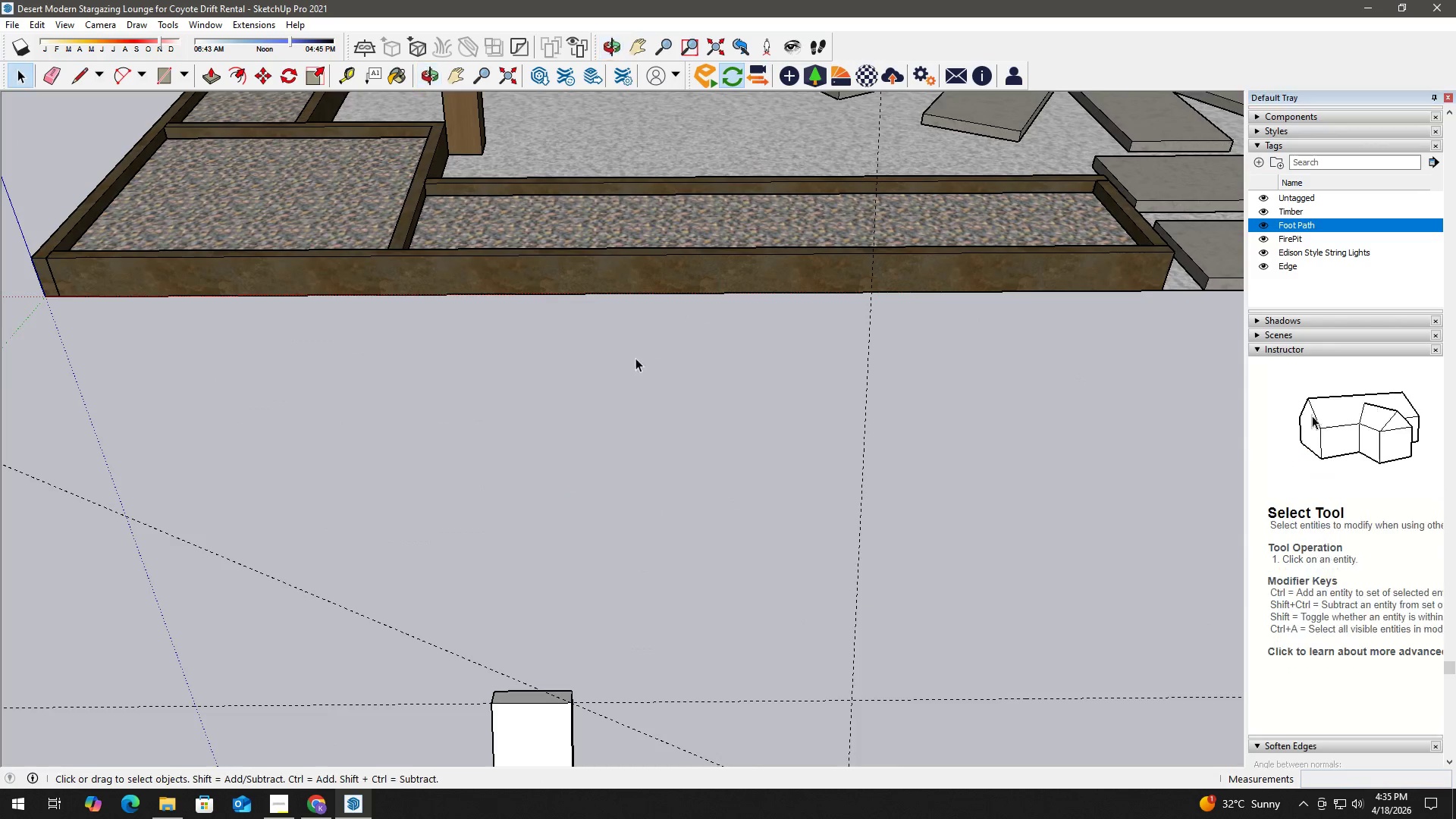 
key(H)
 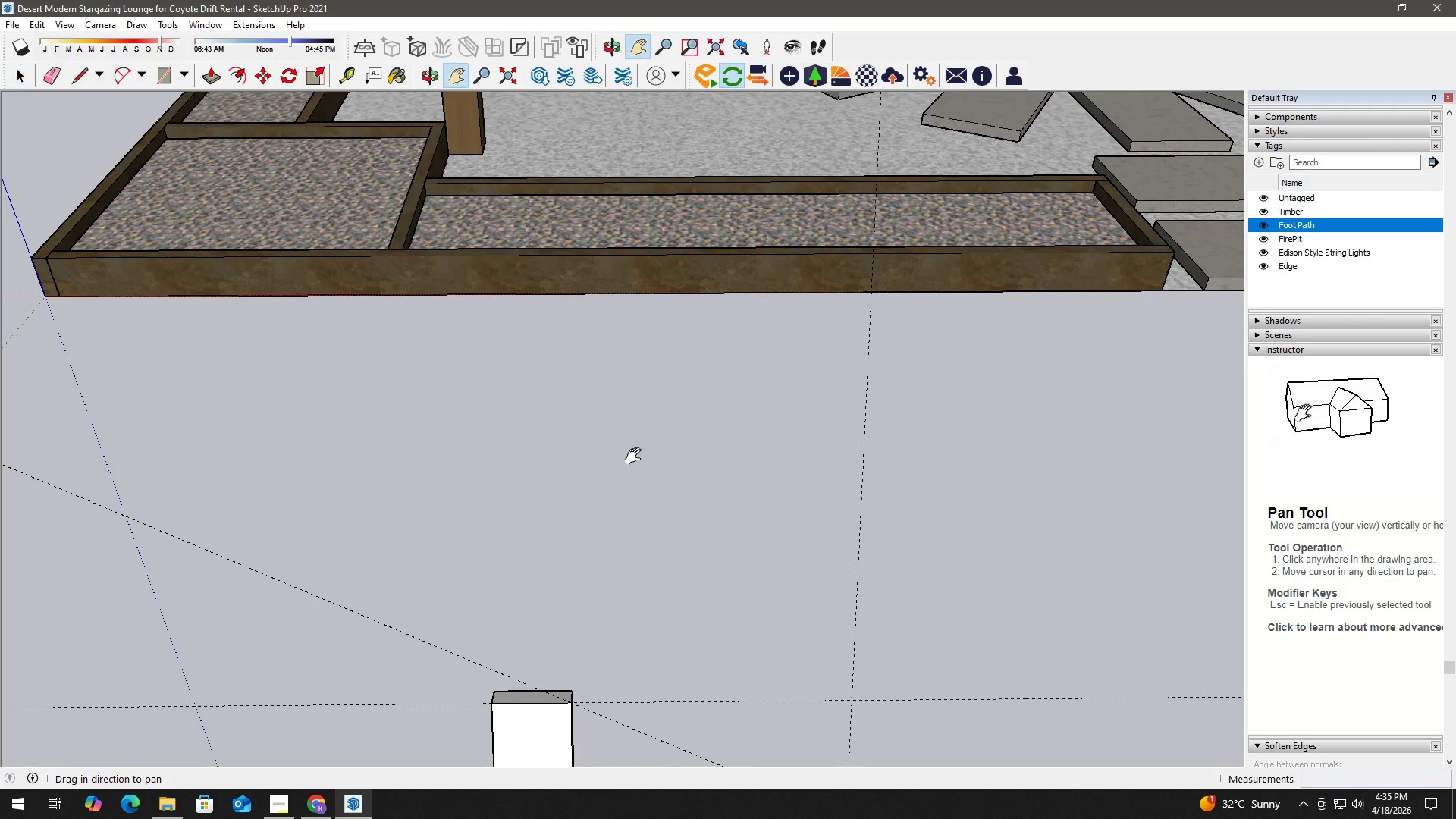 
left_click_drag(start_coordinate=[636, 457], to_coordinate=[615, 349])
 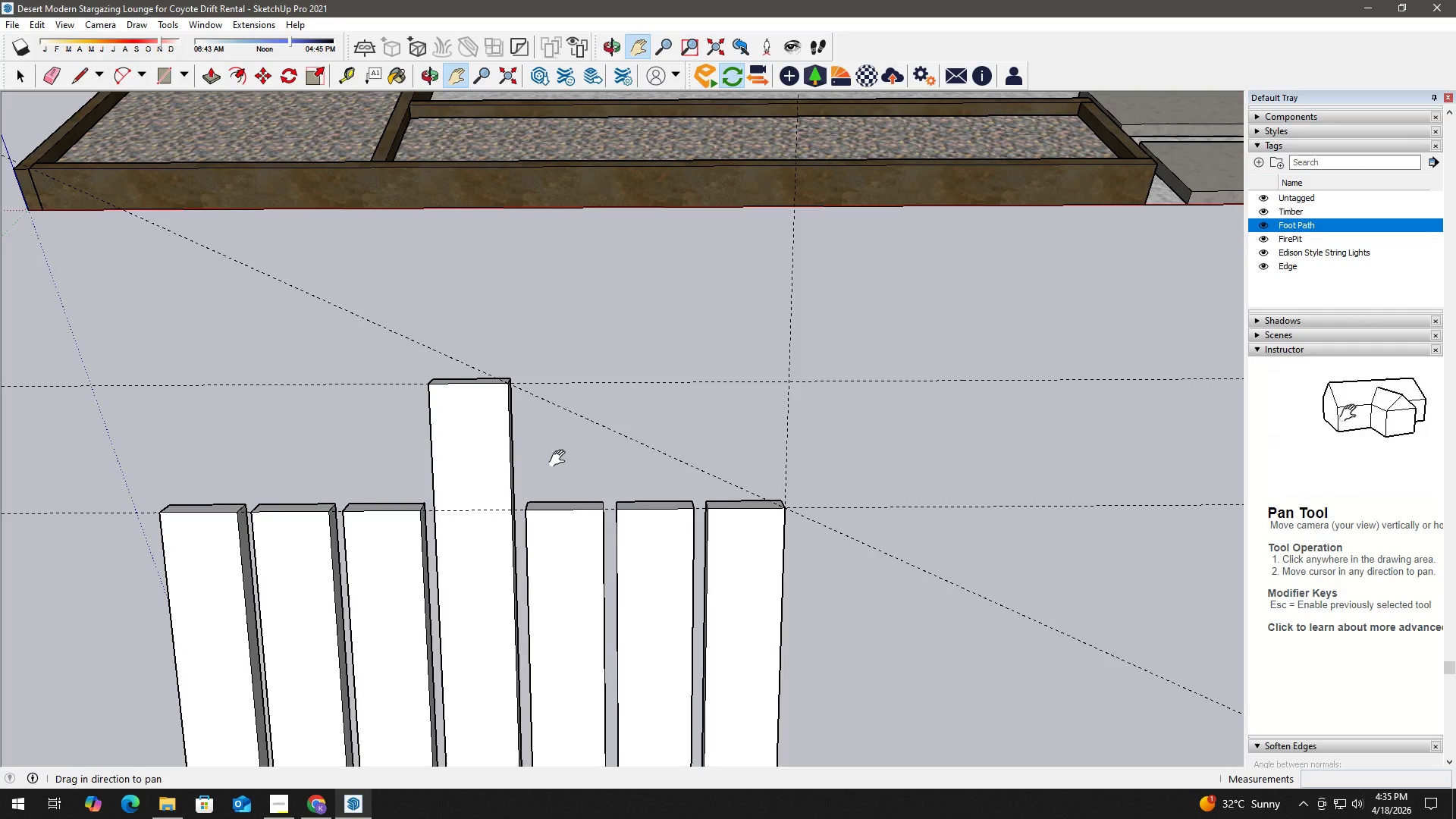 
key(Space)
 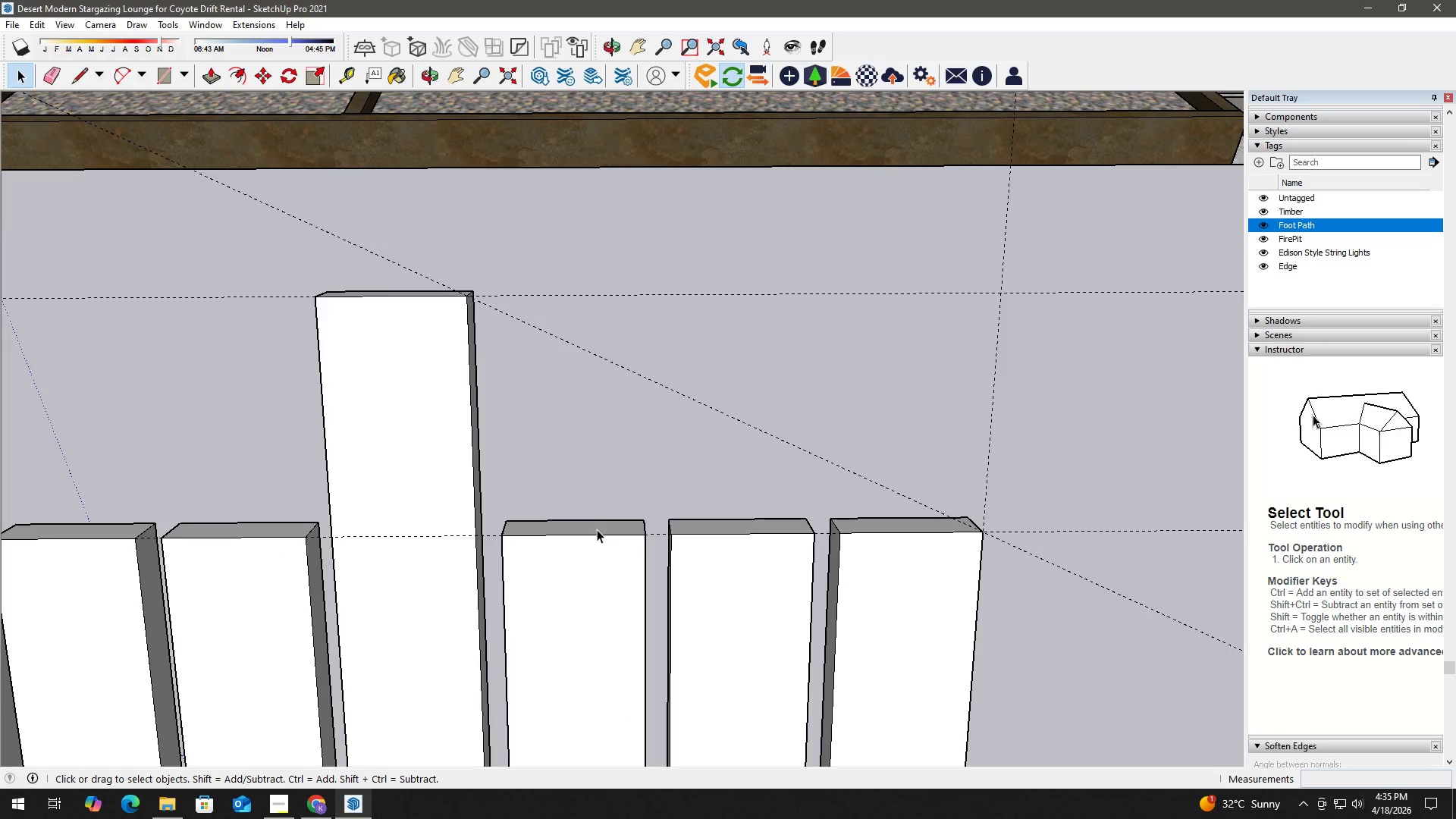 
scroll: coordinate [554, 482], scroll_direction: up, amount: 2.0
 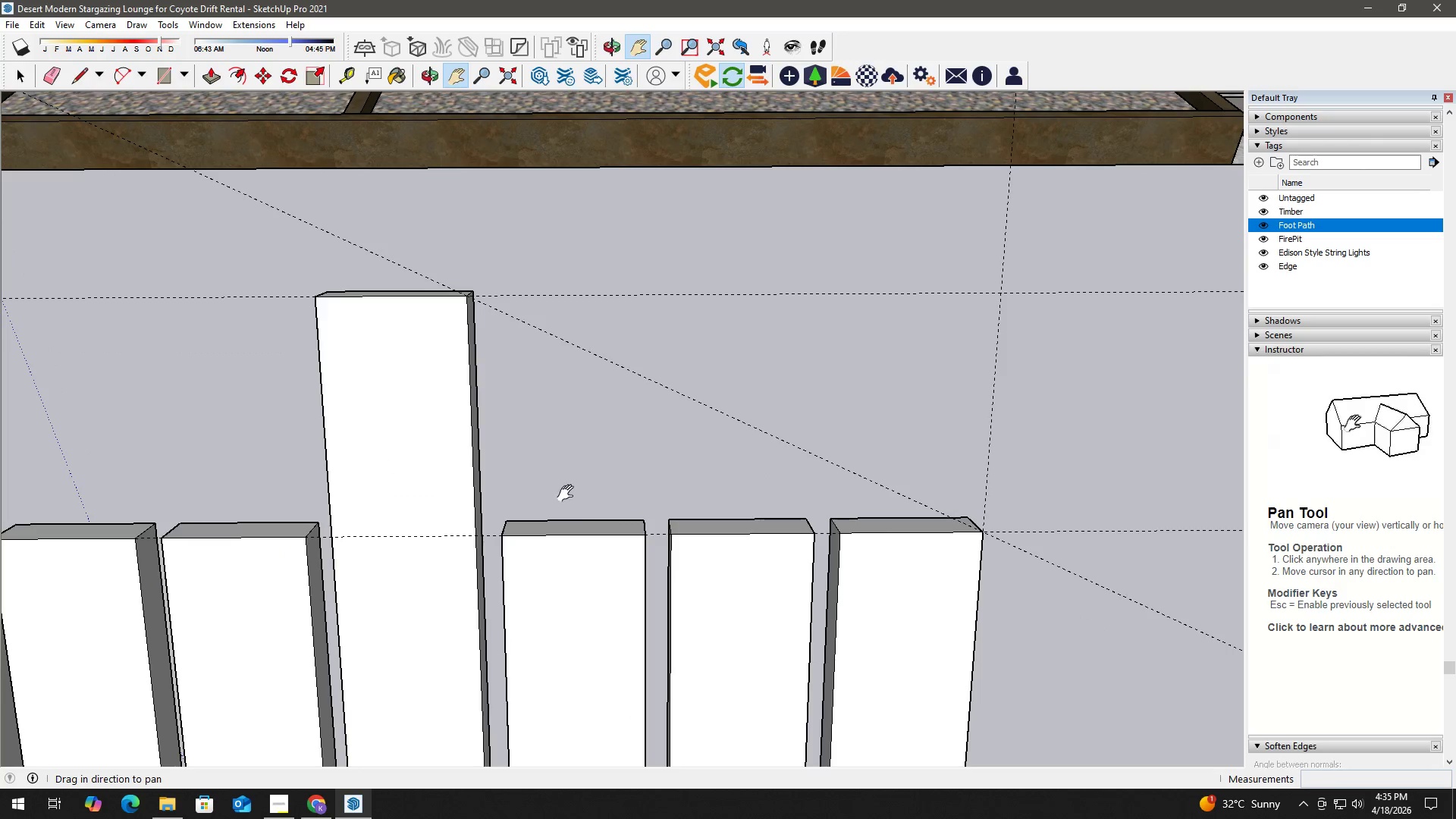 
double_click([597, 529])
 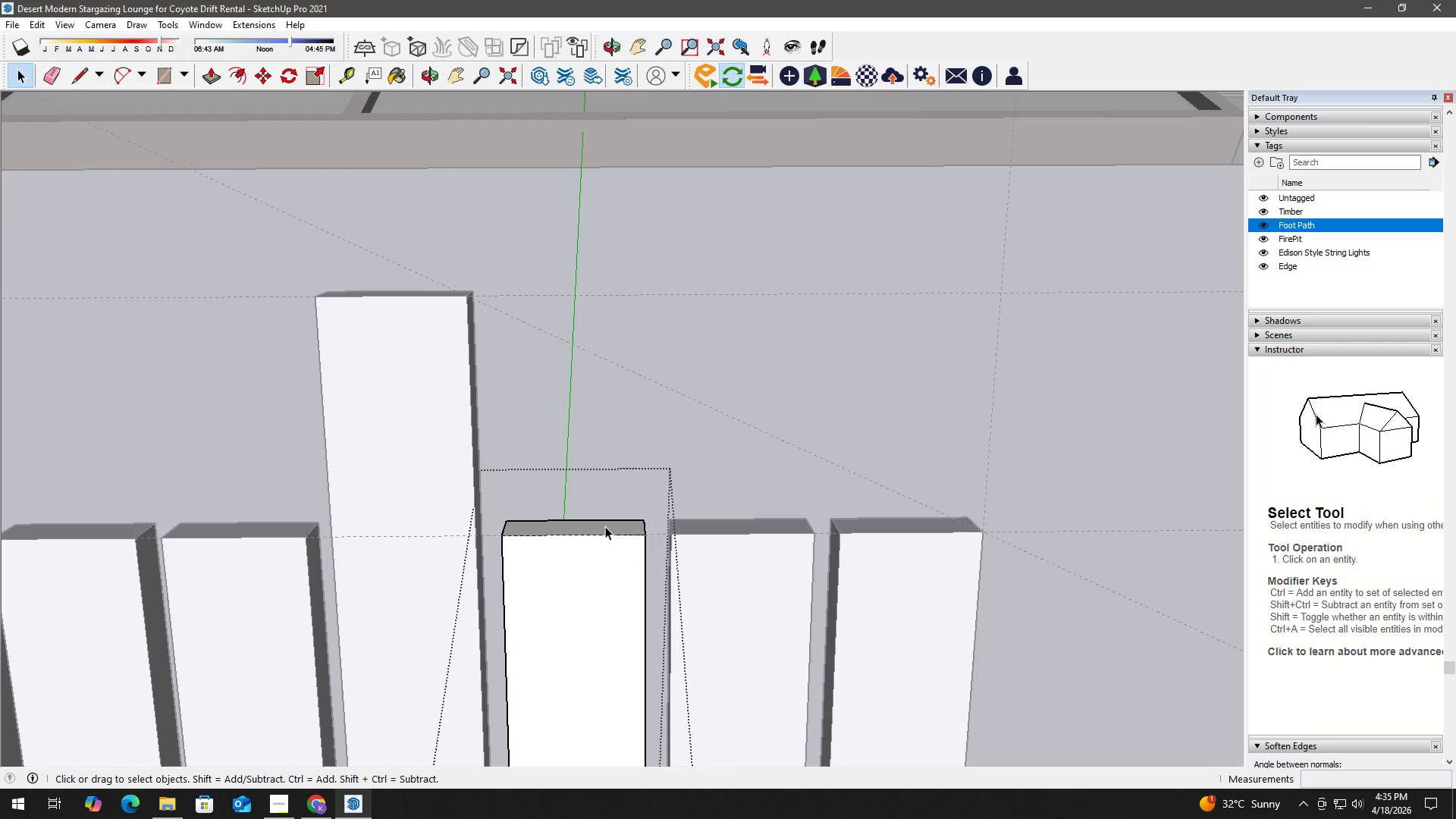 
left_click([607, 526])
 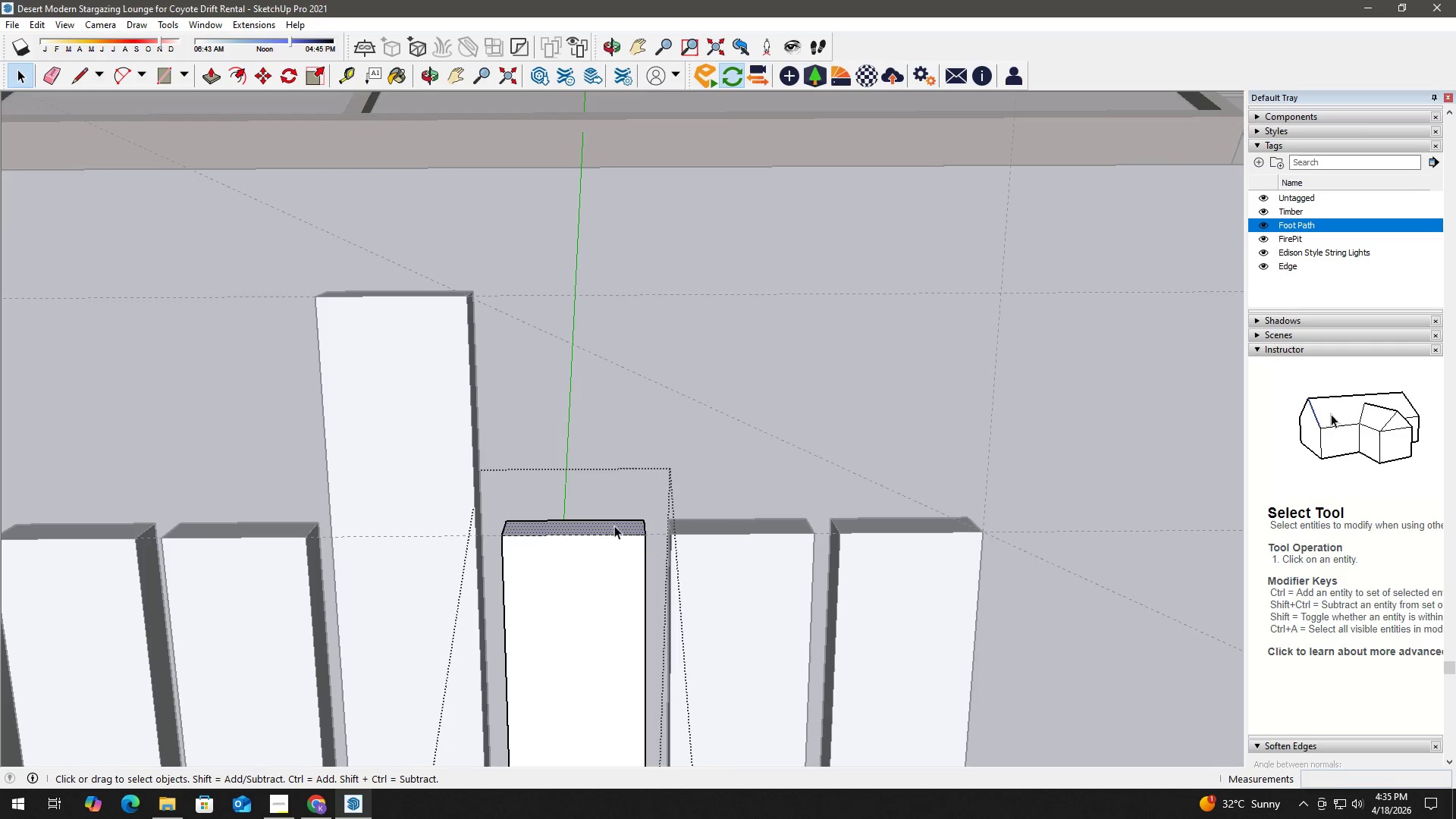 
key(P)
 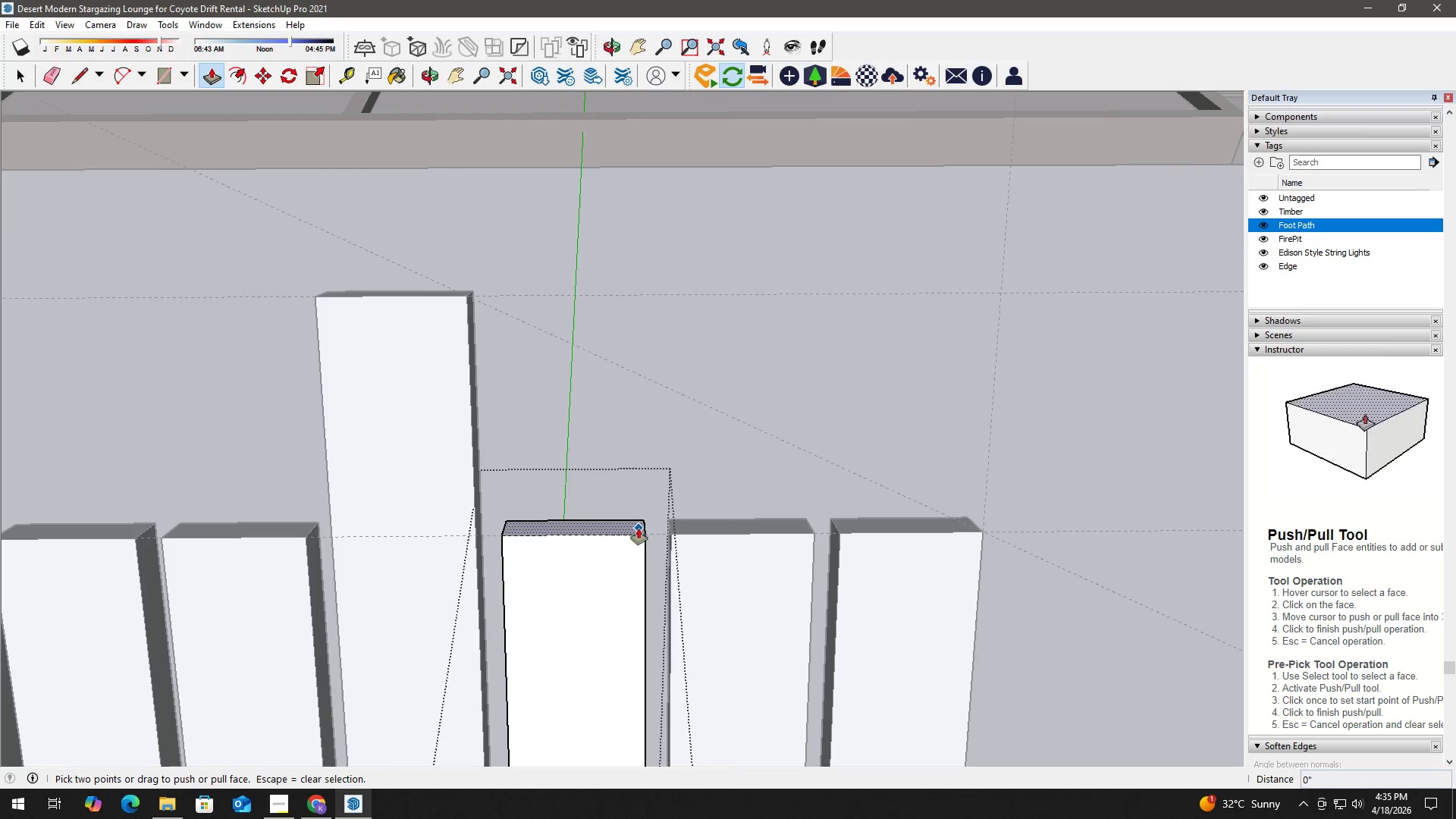 
left_click([645, 532])
 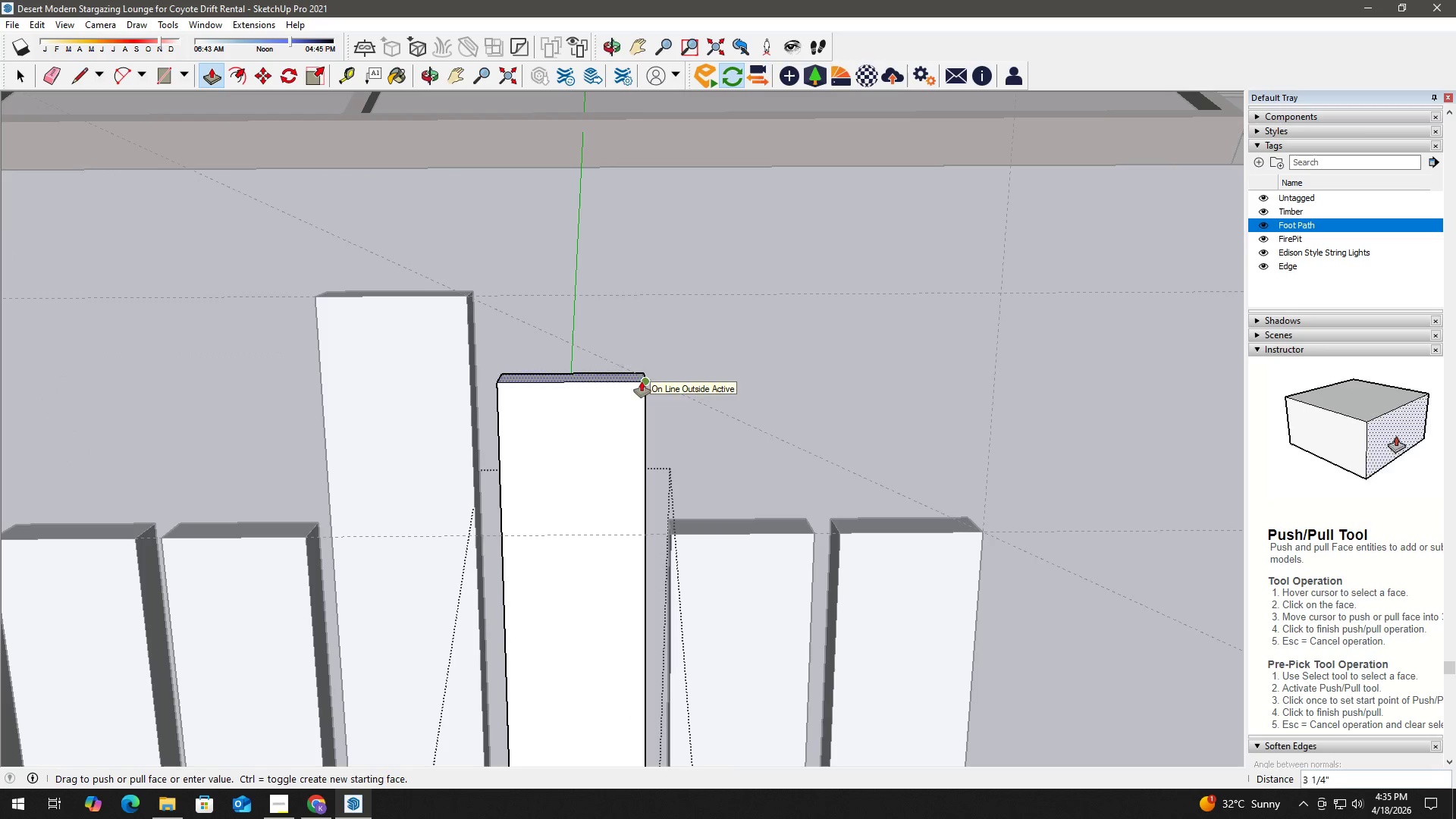 
left_click([642, 378])
 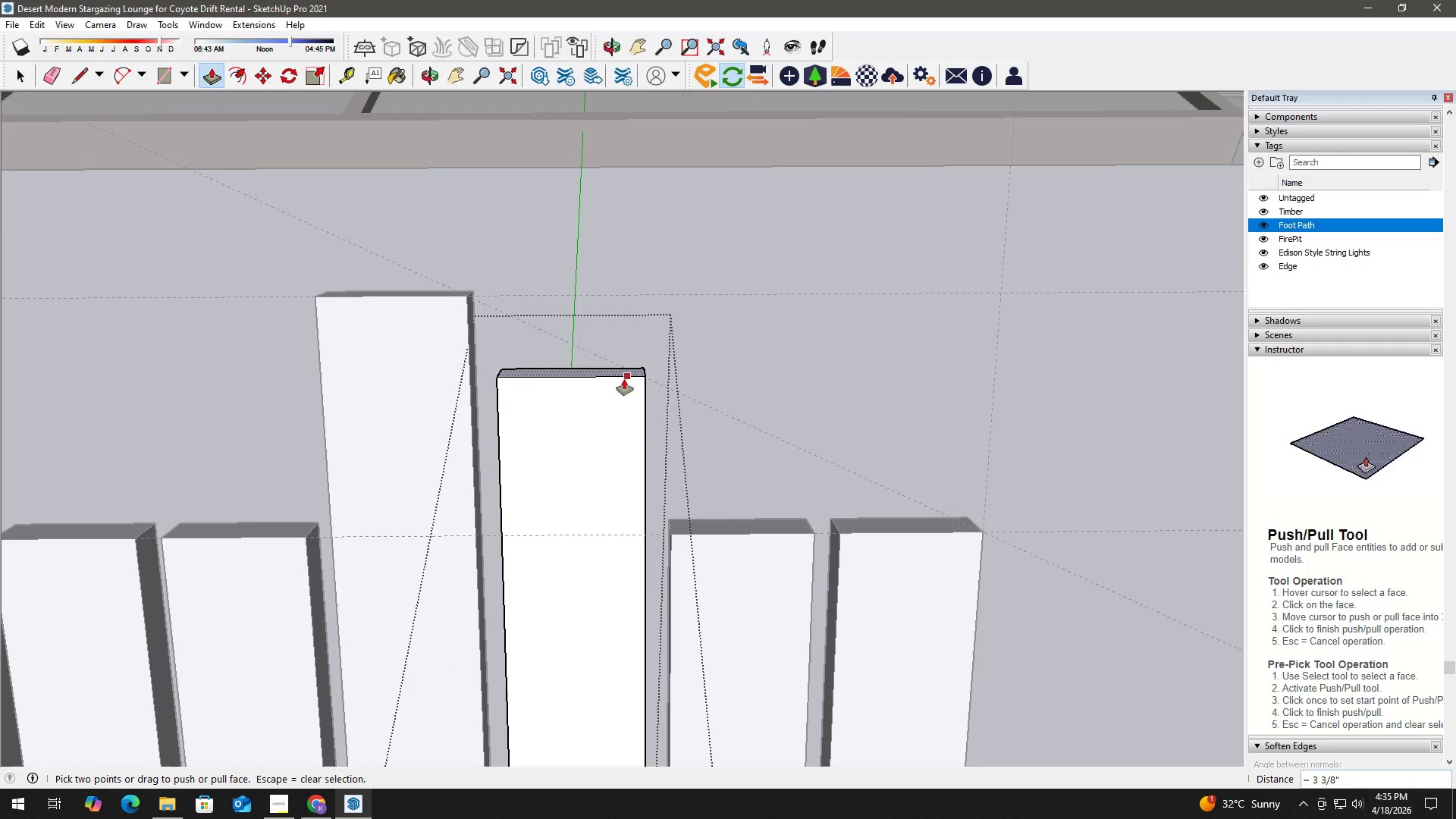 
key(Space)
 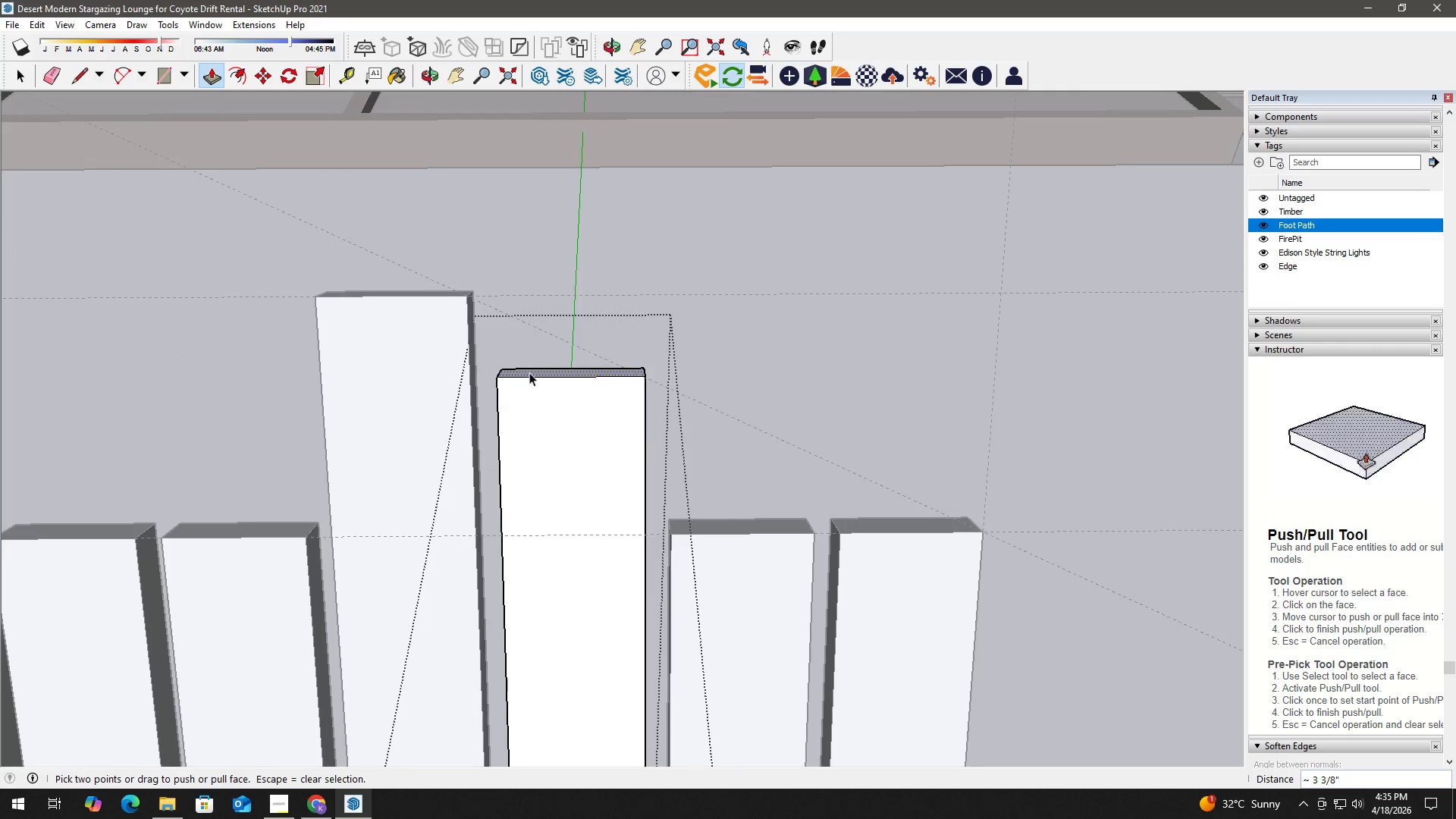 
scroll: coordinate [542, 385], scroll_direction: up, amount: 3.0
 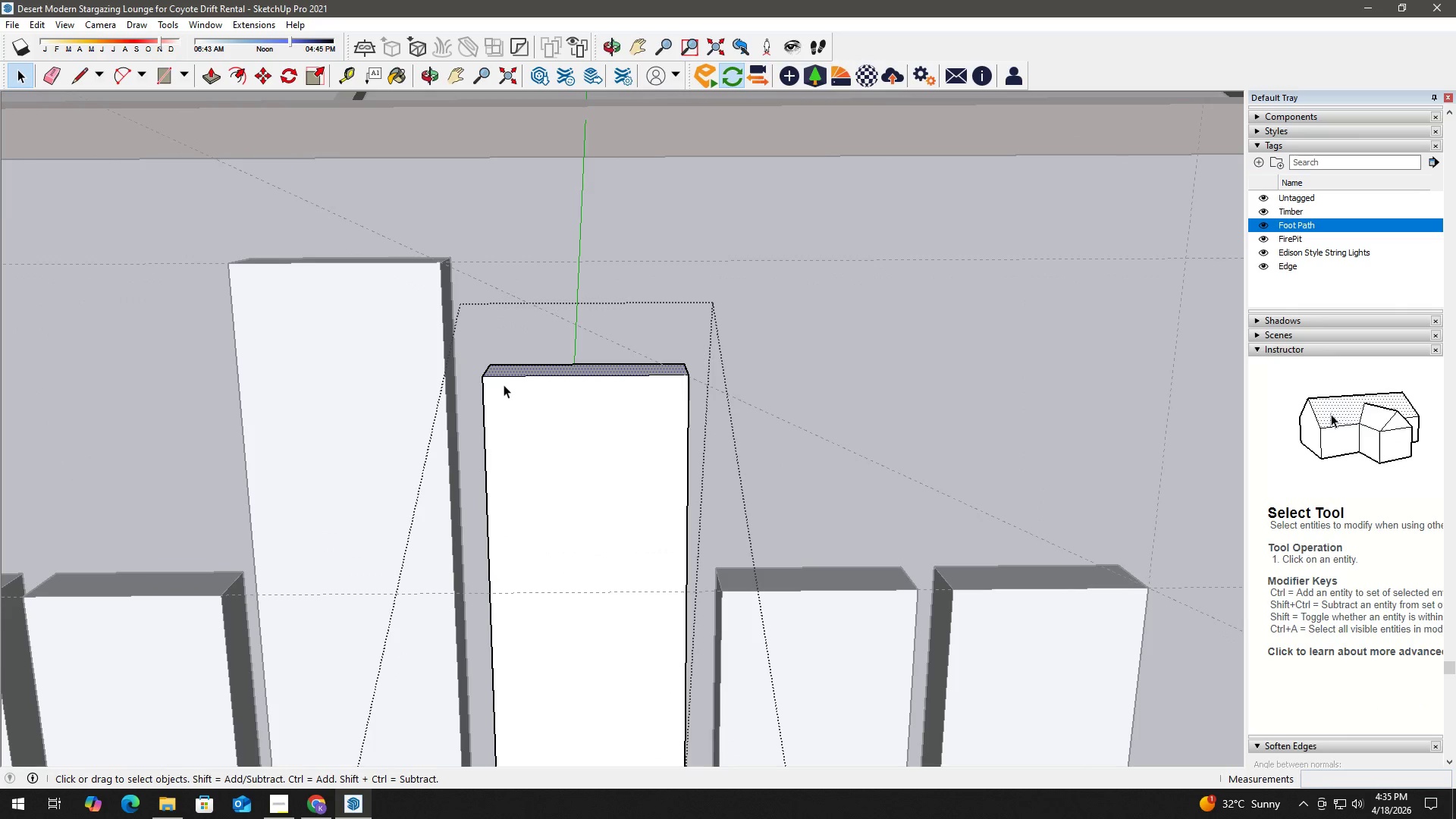 
key(L)
 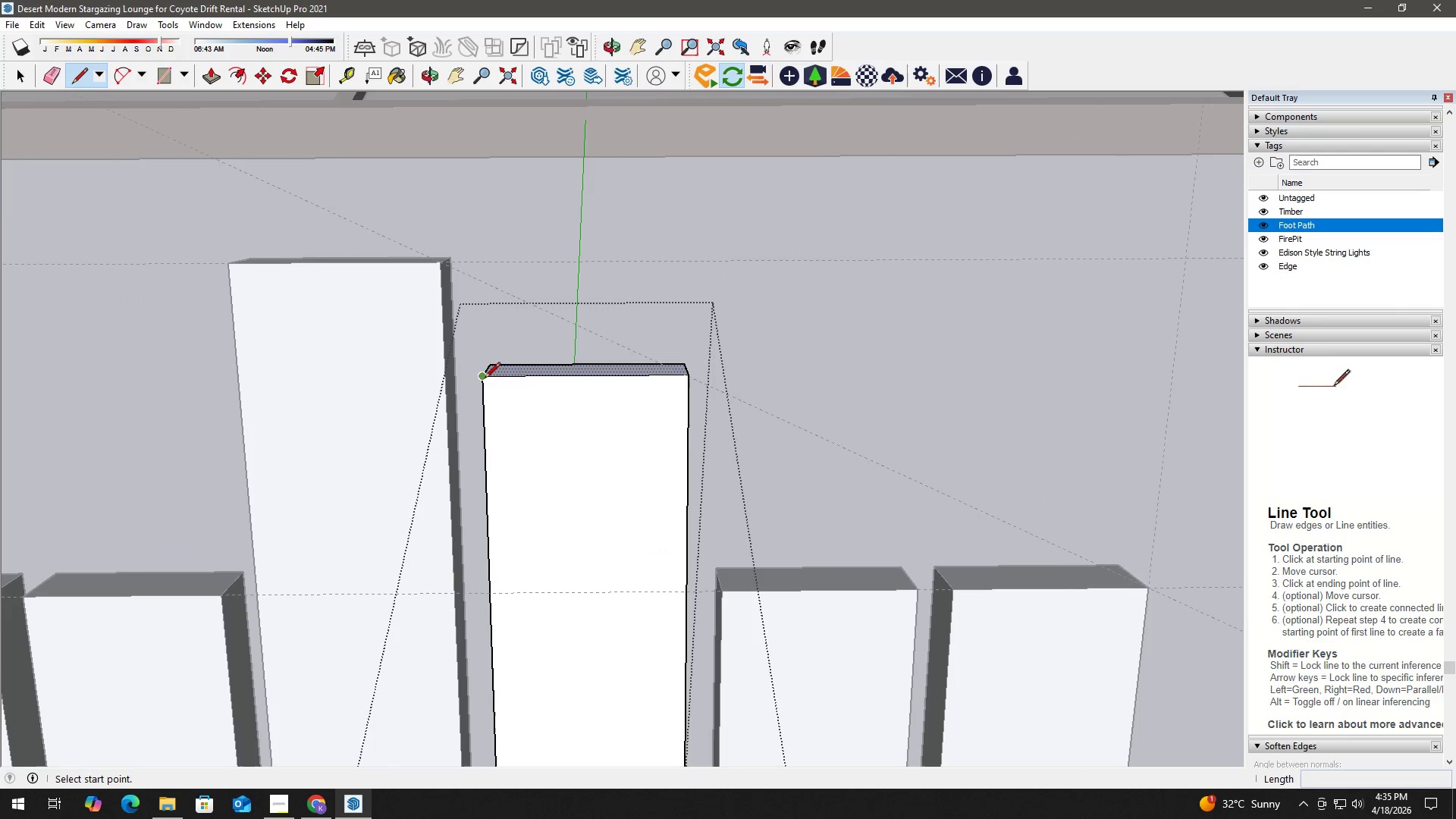 
left_click_drag(start_coordinate=[485, 379], to_coordinate=[485, 375])
 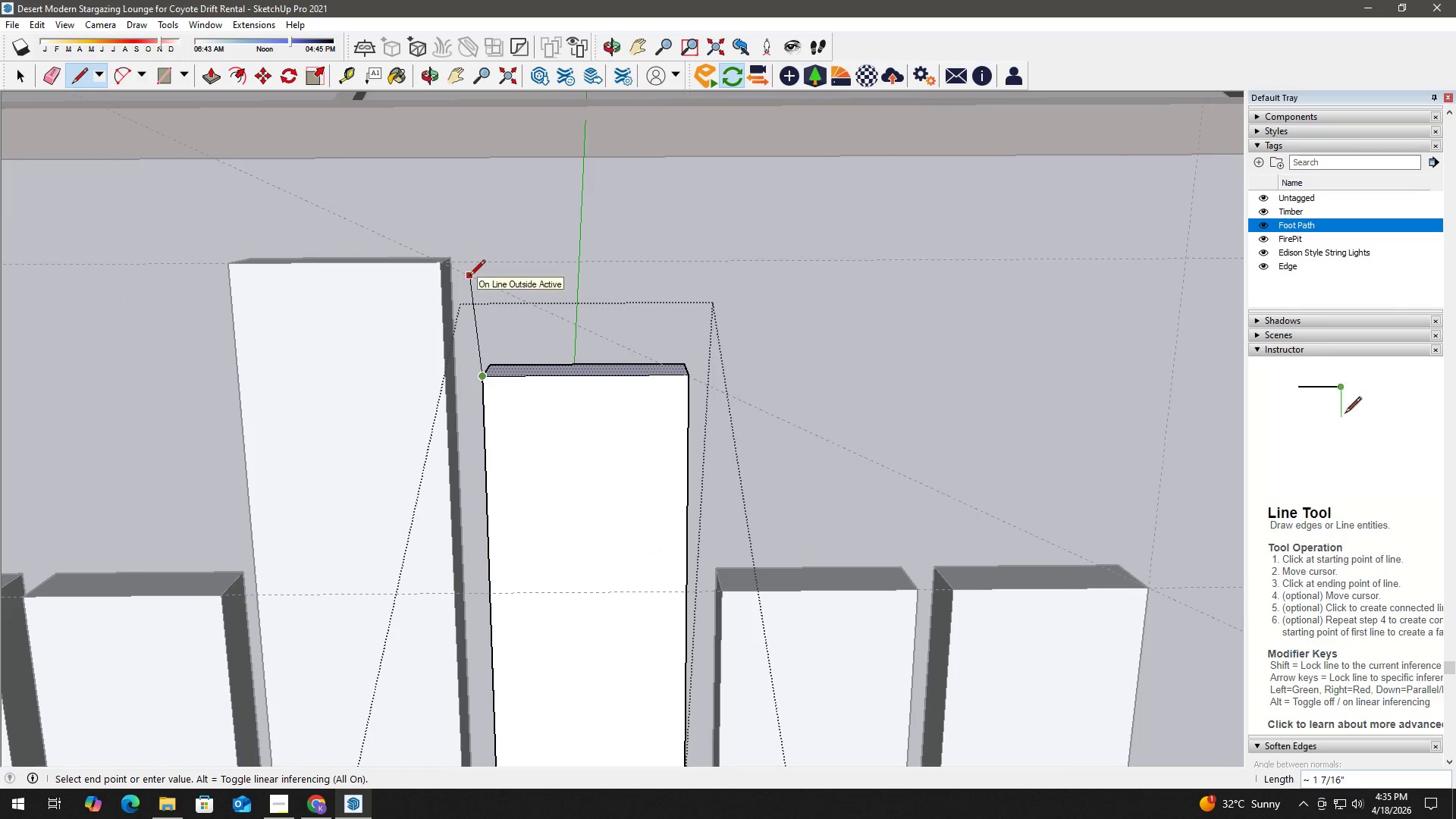 
left_click([476, 279])
 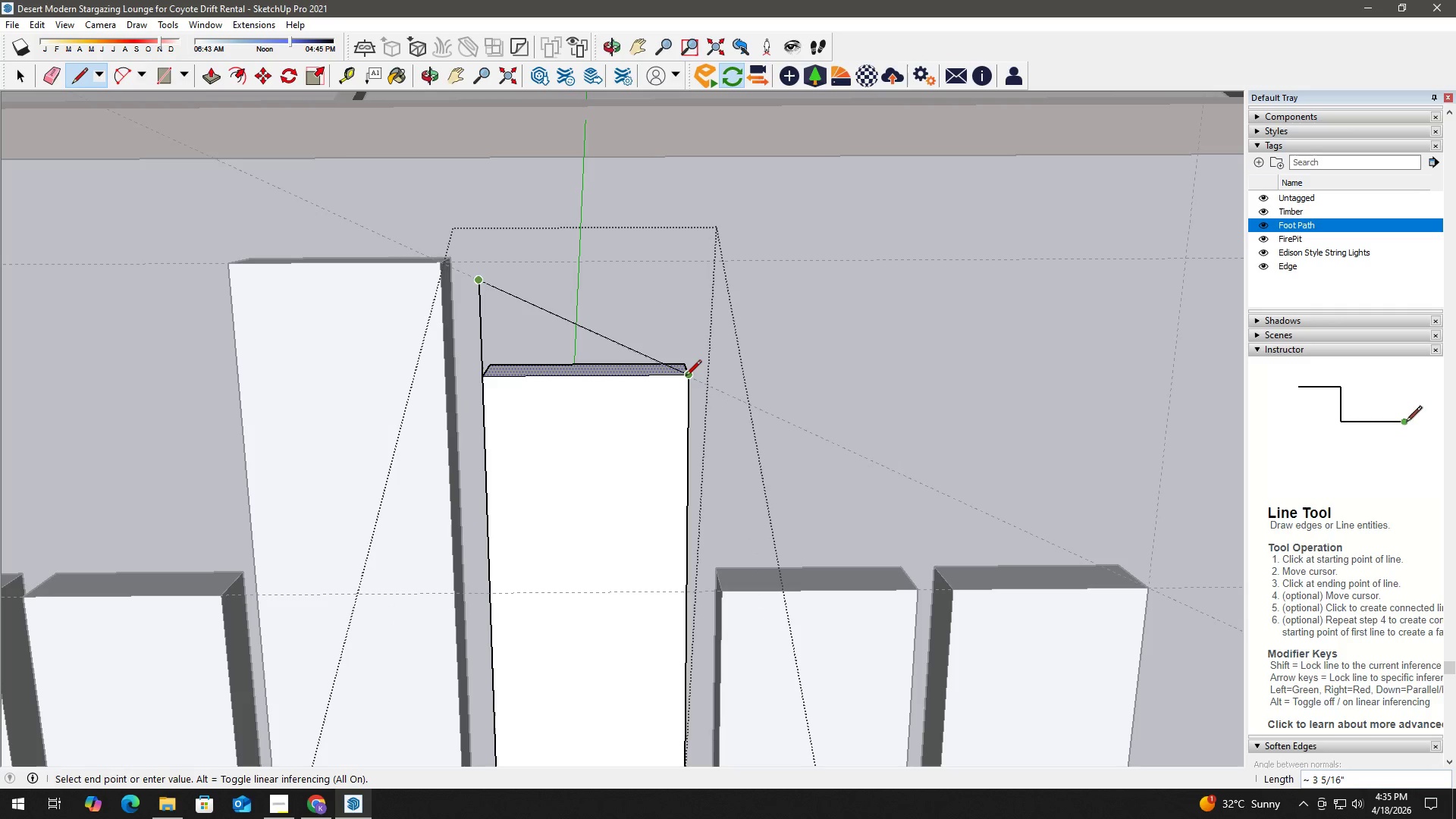 
left_click([686, 377])
 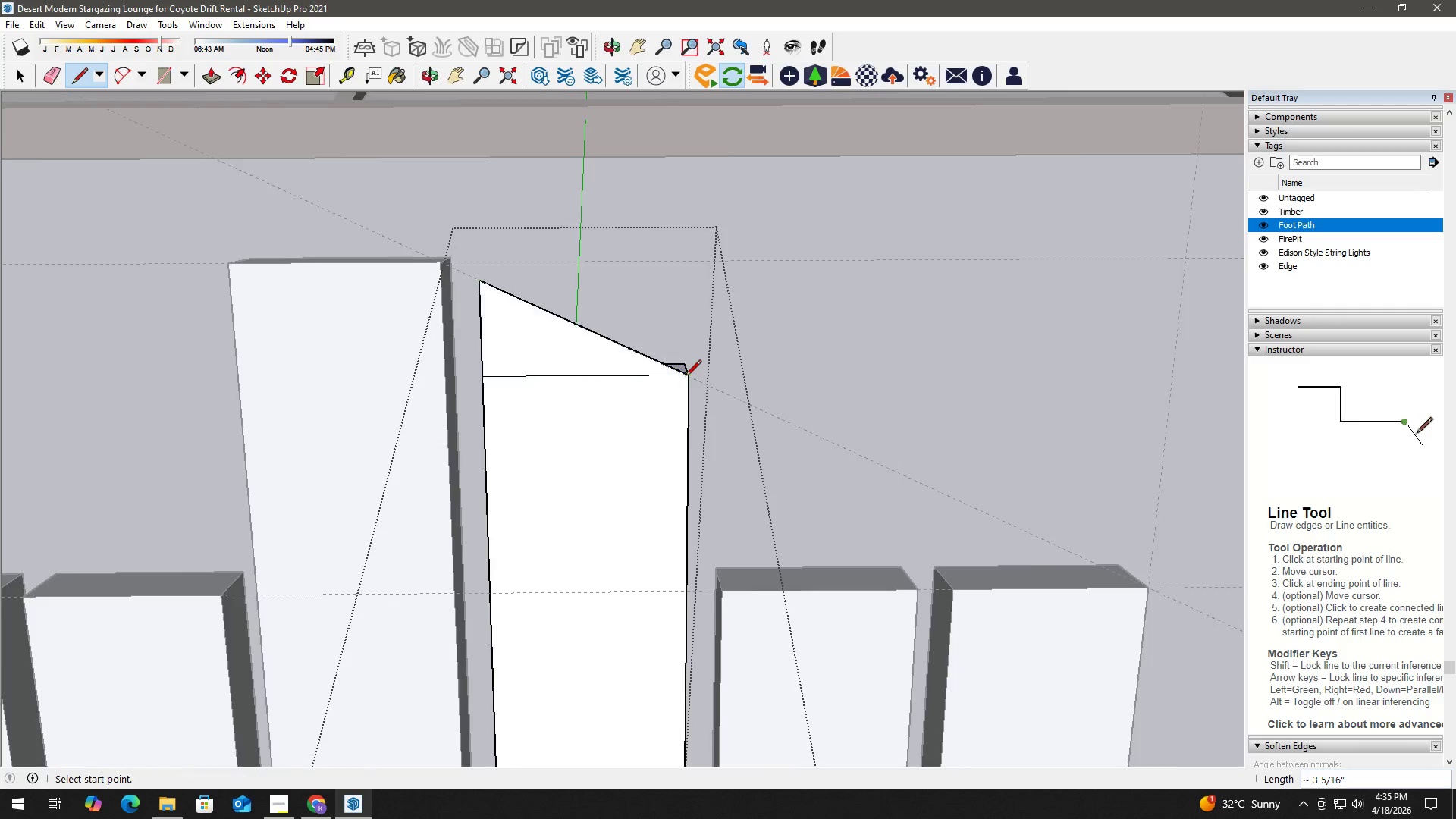 
key(Space)
 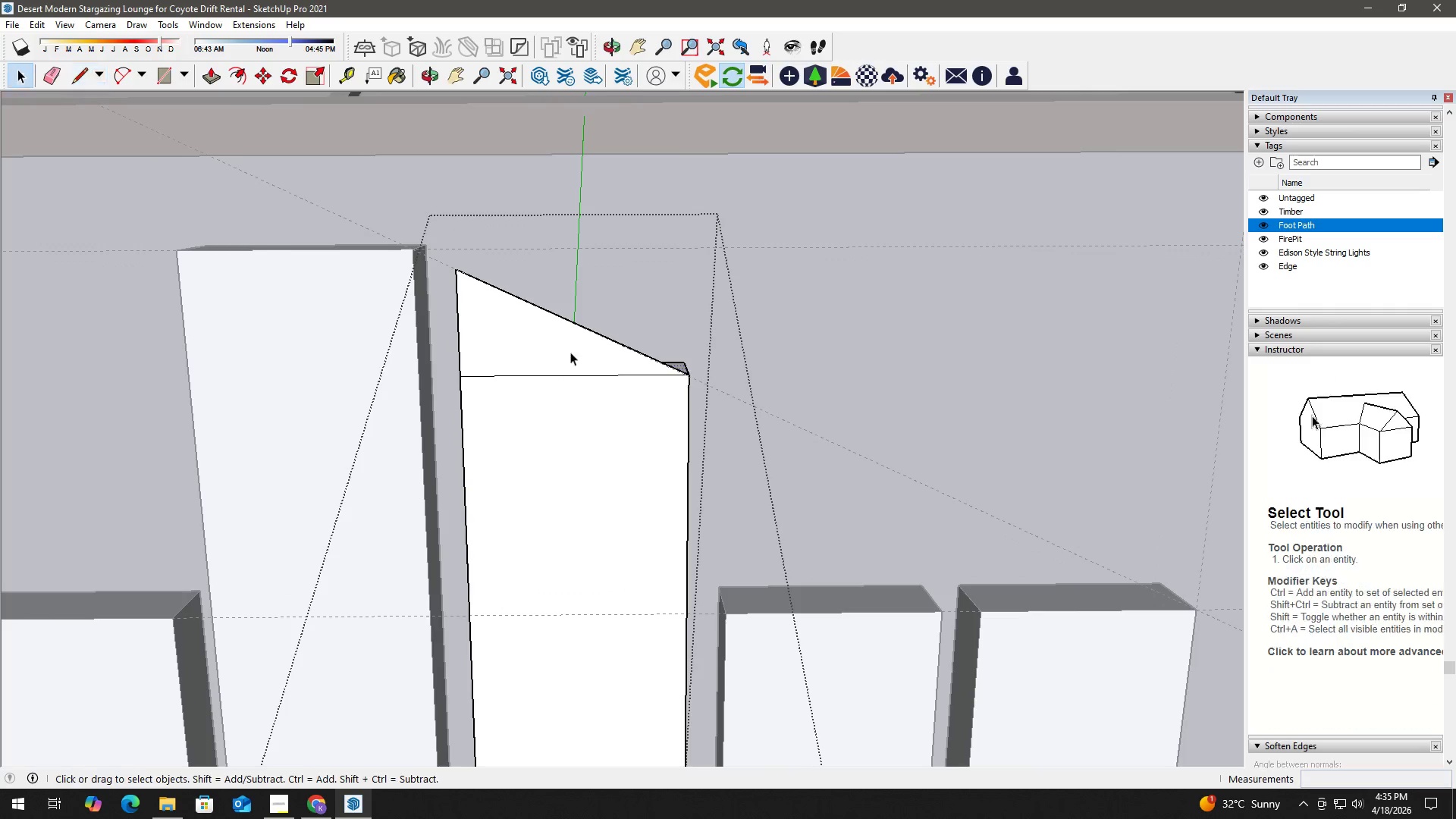 
left_click([565, 350])
 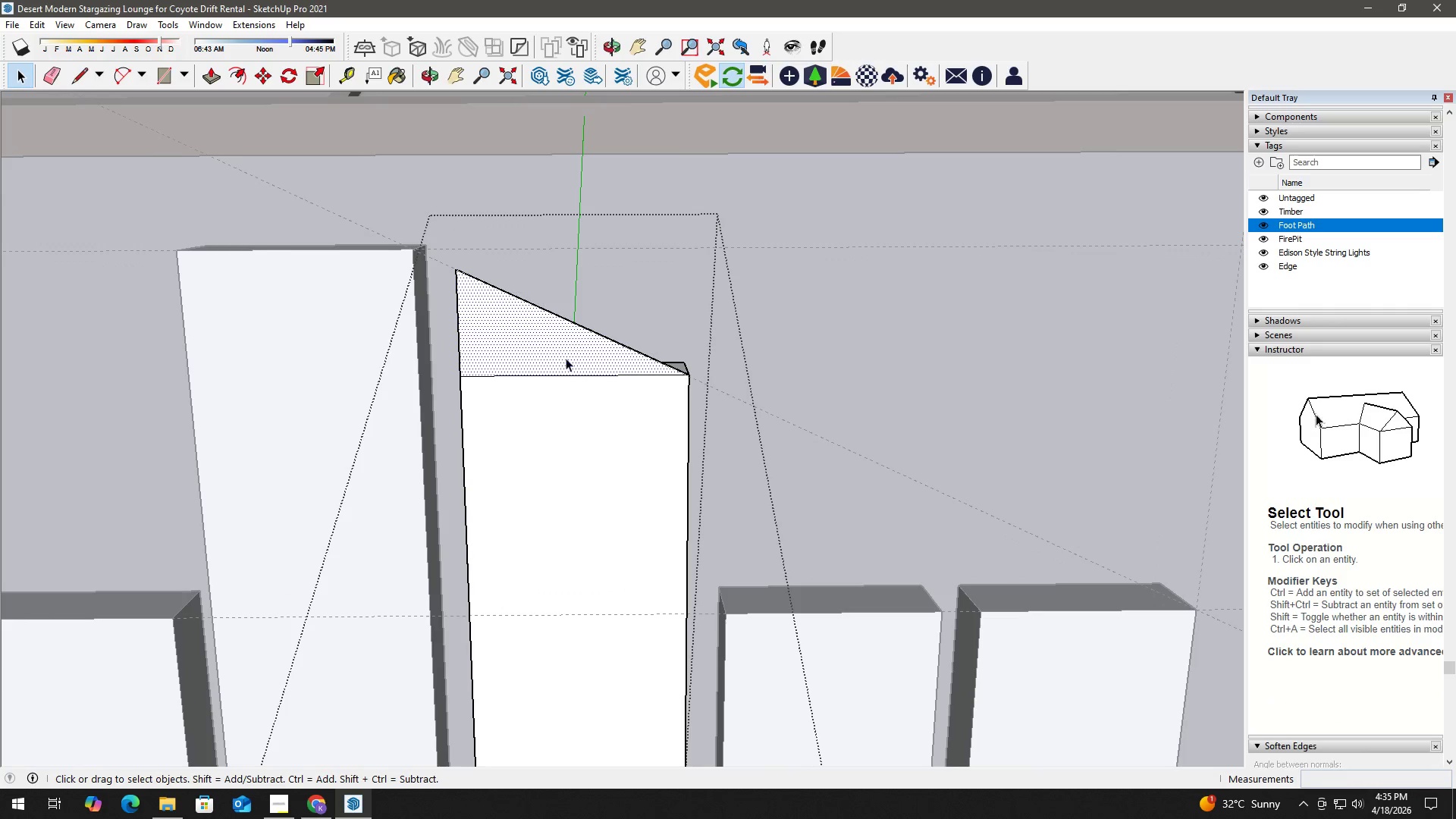 
scroll: coordinate [686, 377], scroll_direction: up, amount: 1.0
 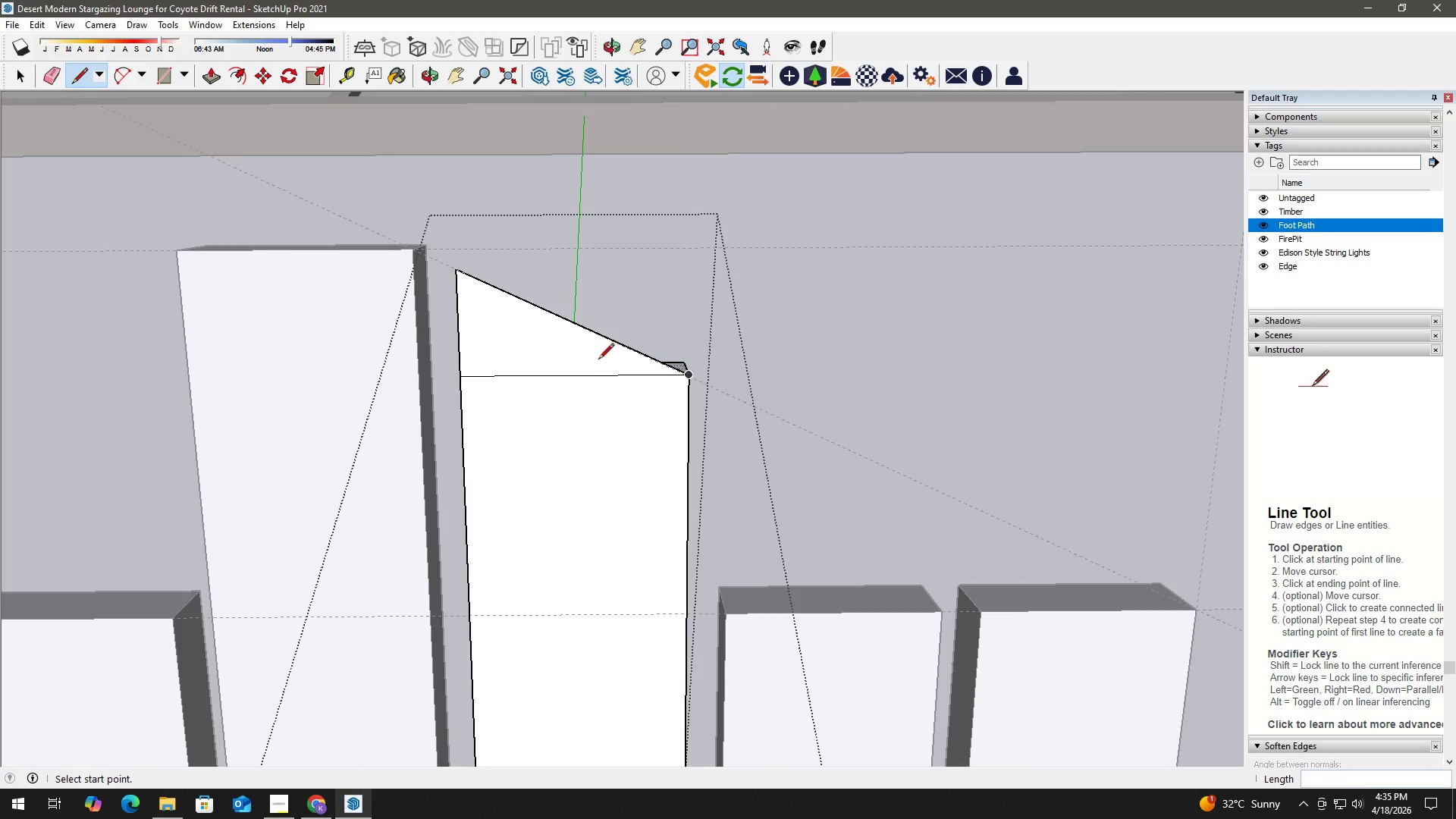 
key(E)
 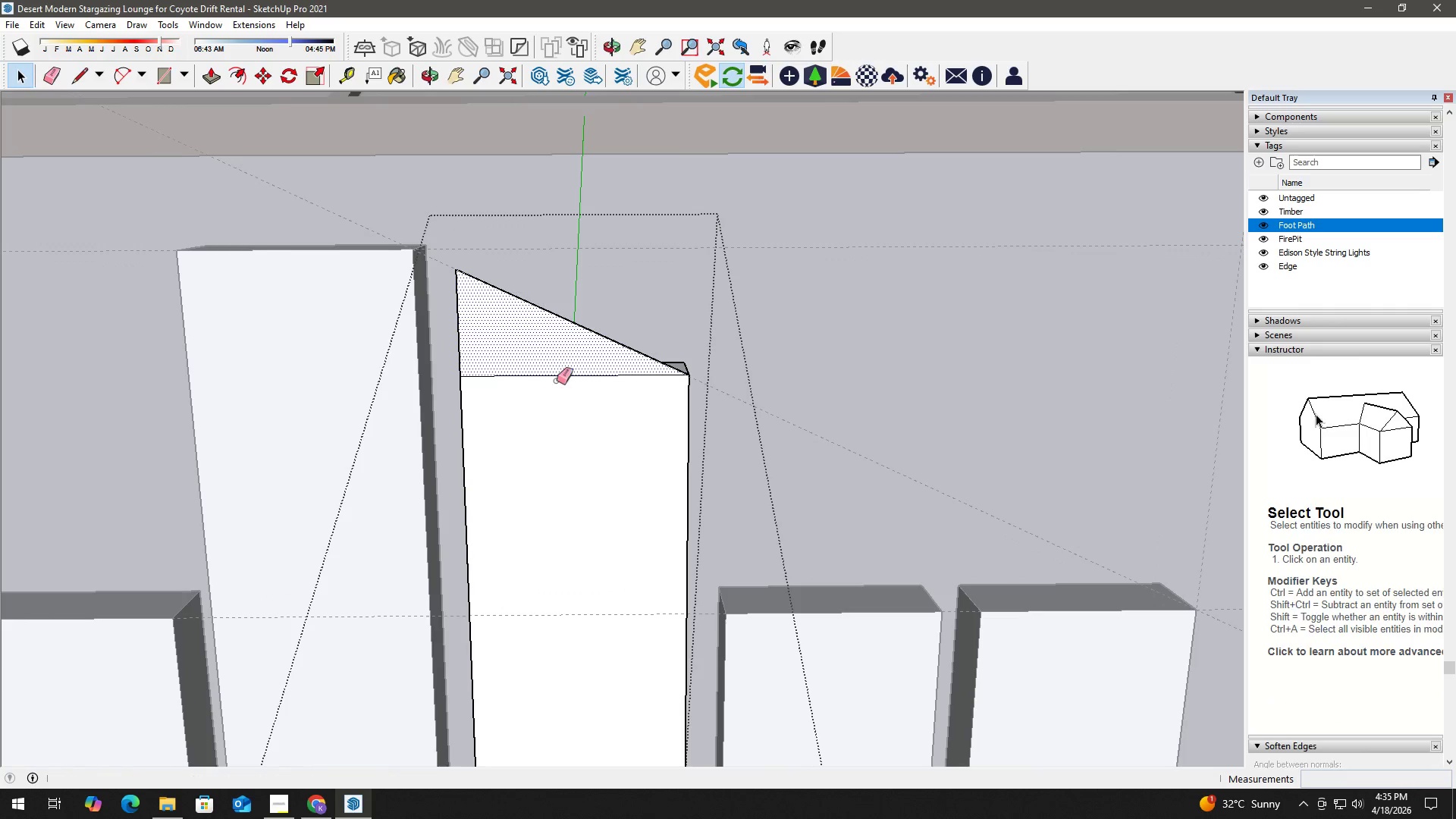 
left_click_drag(start_coordinate=[553, 385], to_coordinate=[550, 369])
 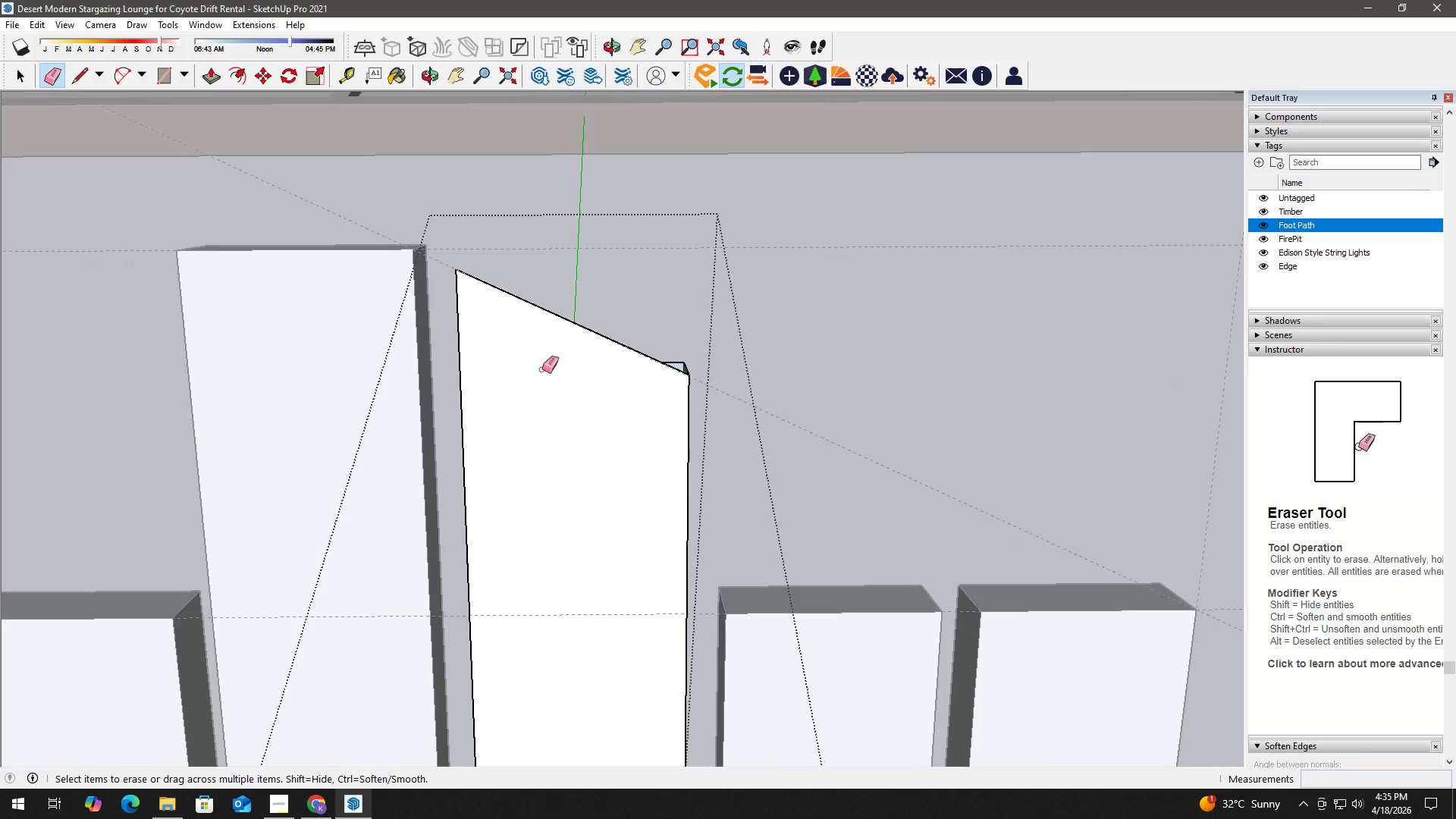 
key(Space)
 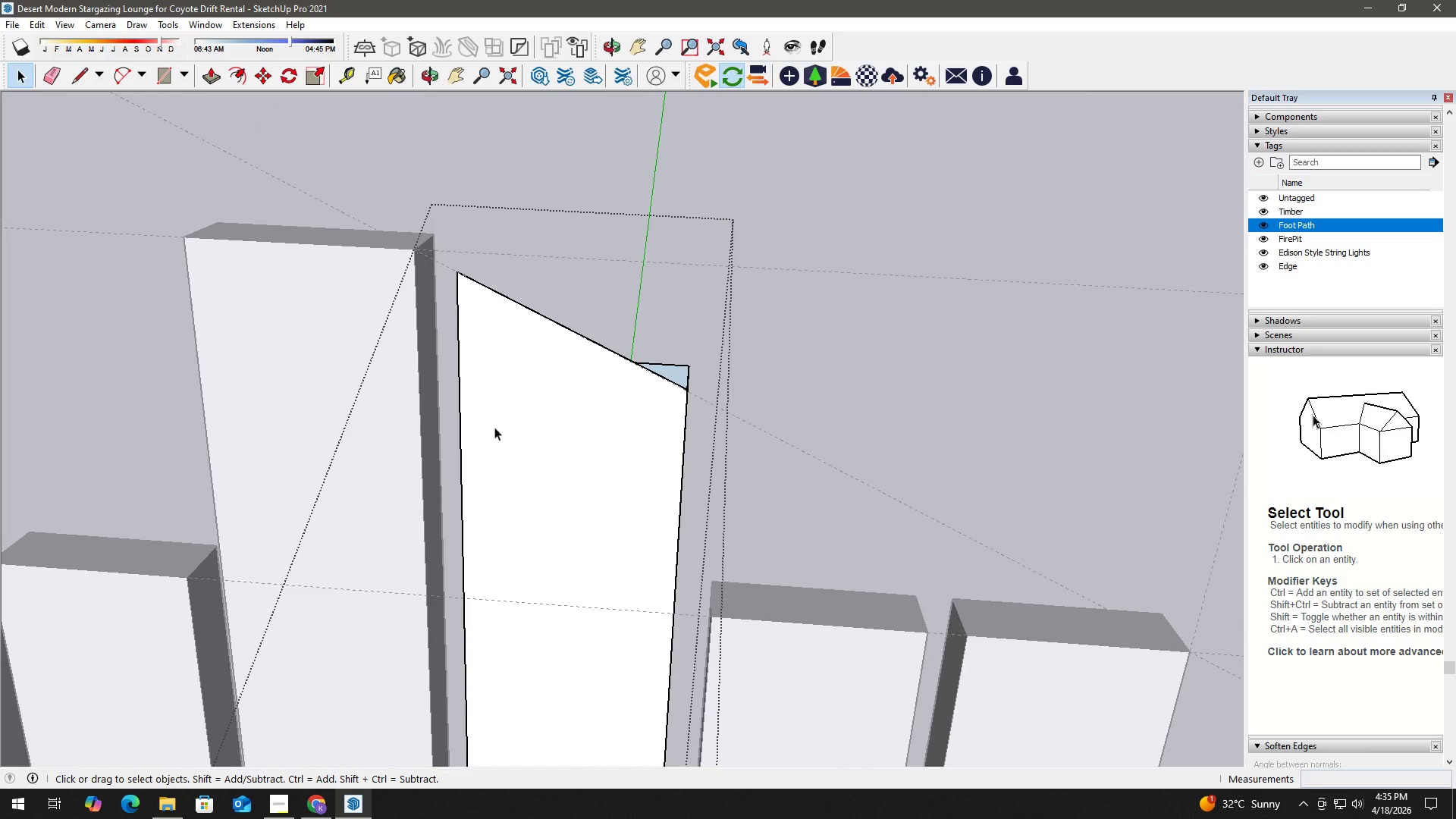 
key(Control+ControlLeft)
 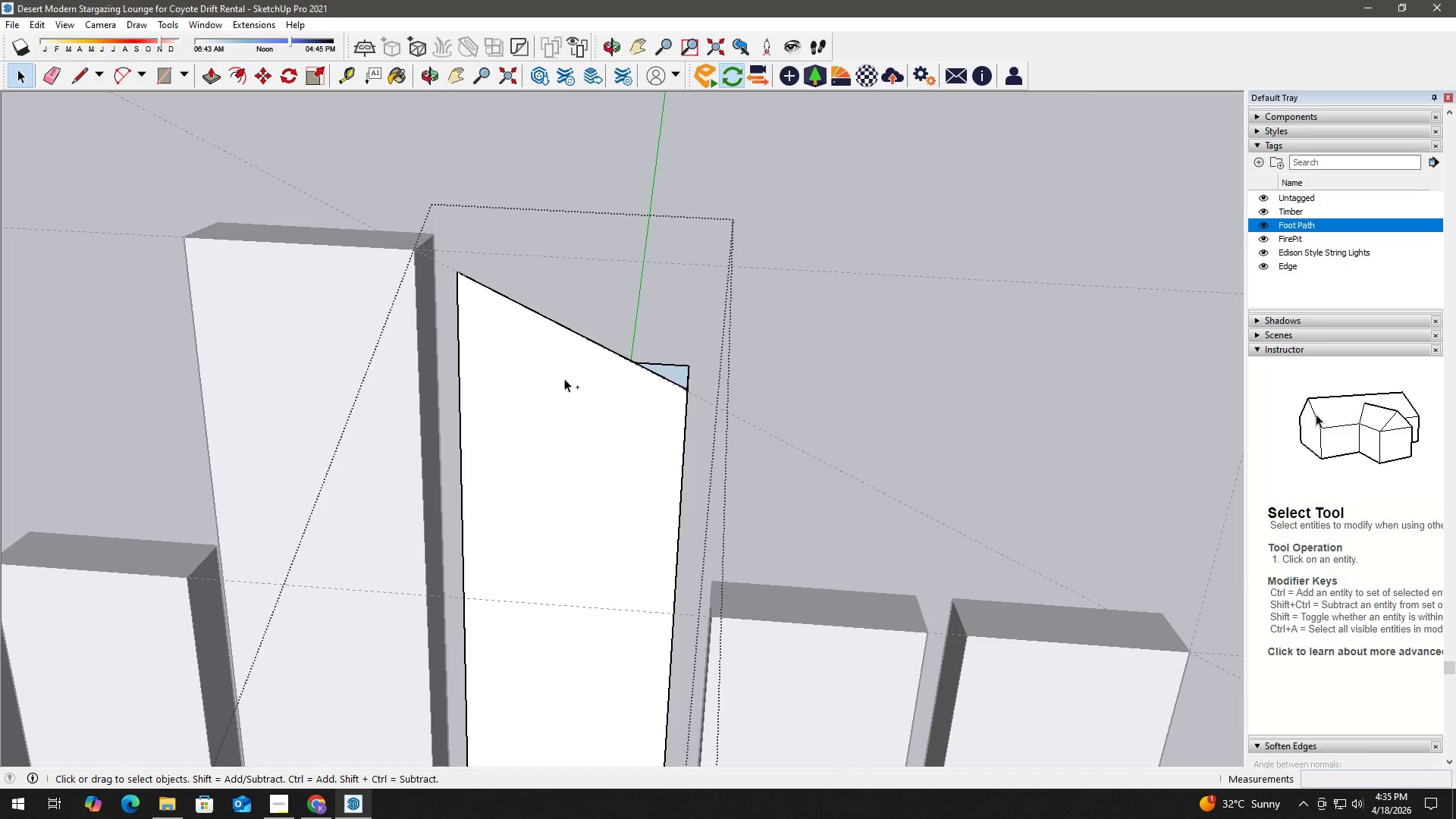 
key(Control+Z)
 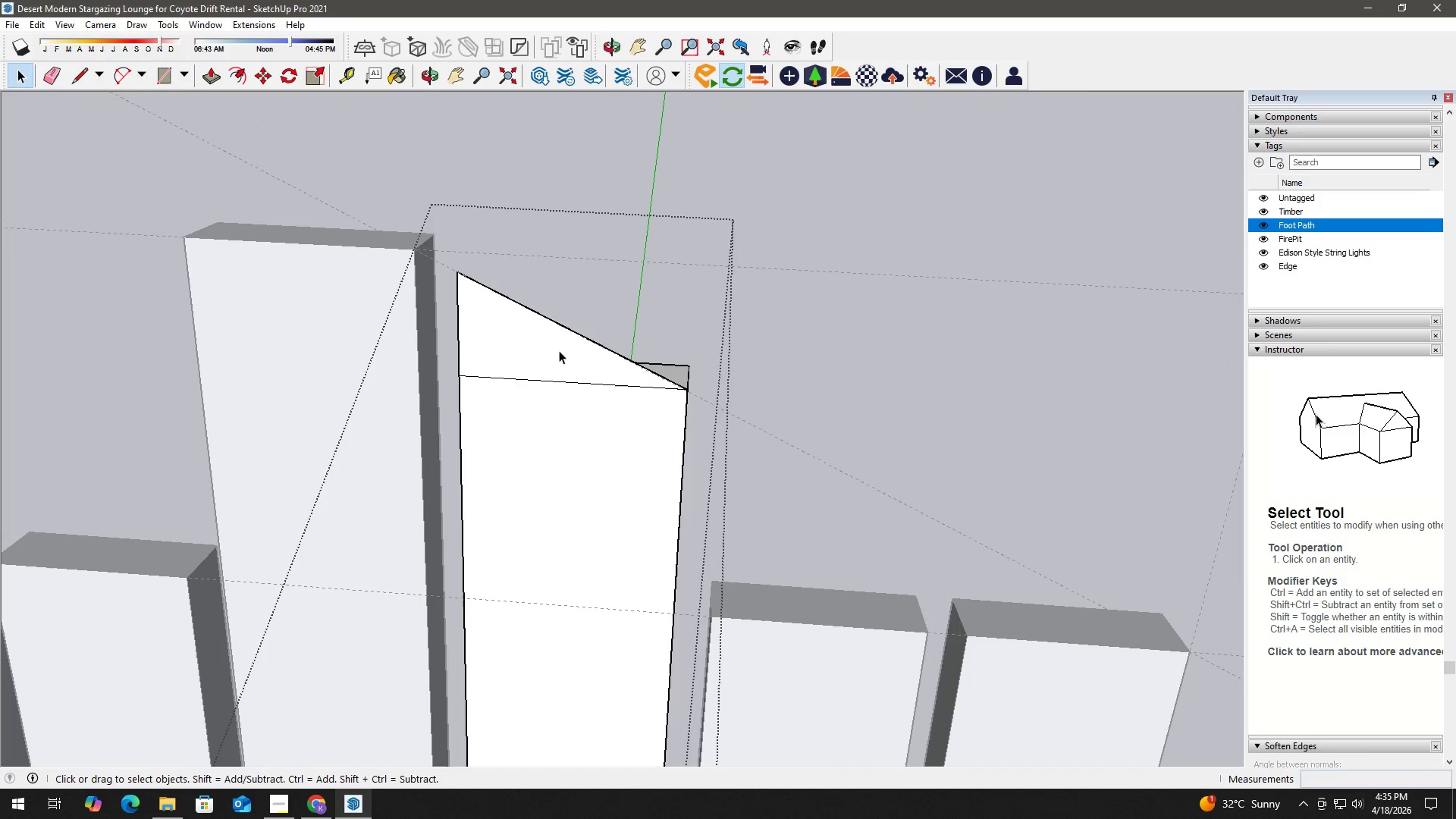 
left_click([559, 349])
 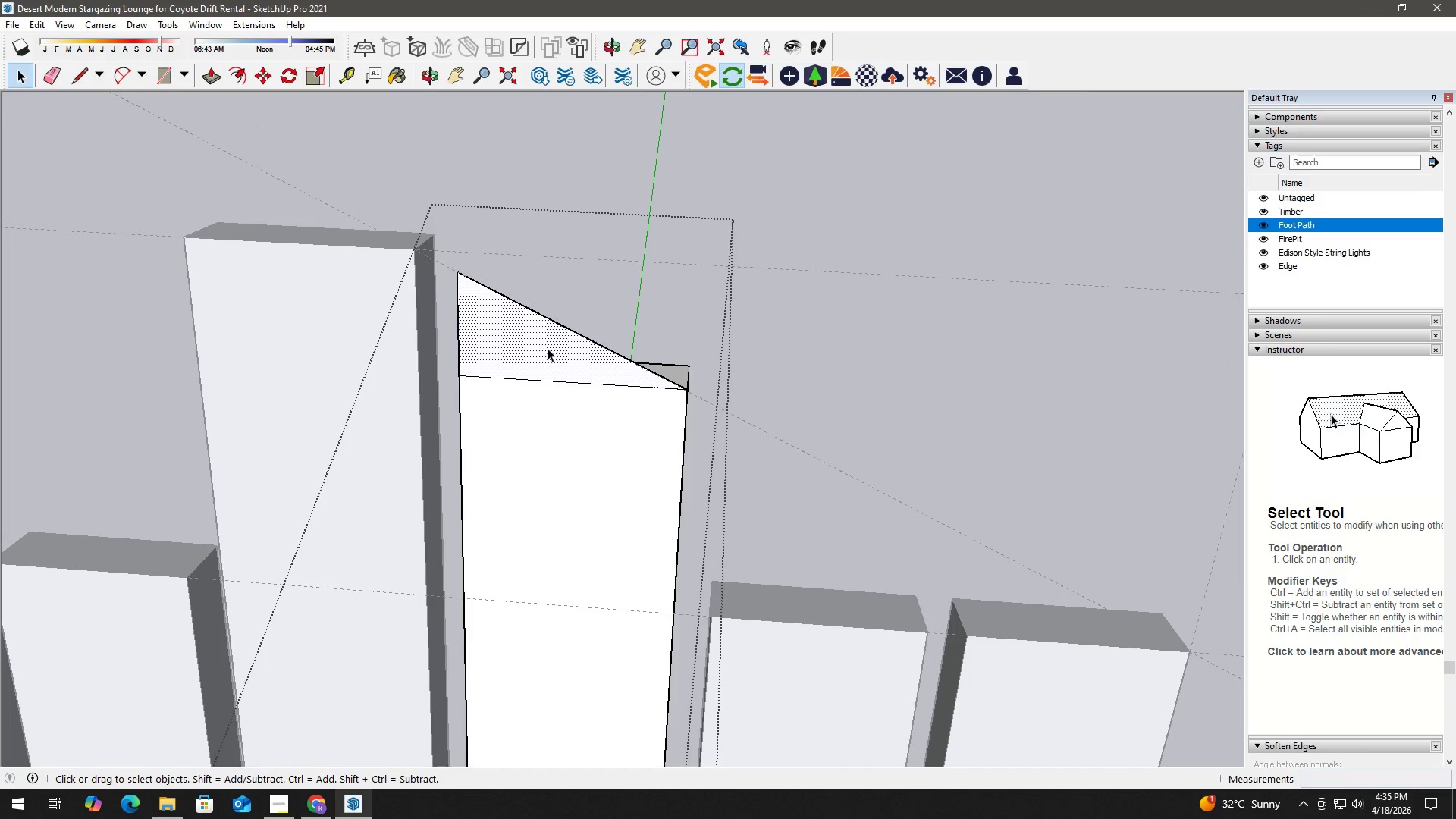 
key(P)
 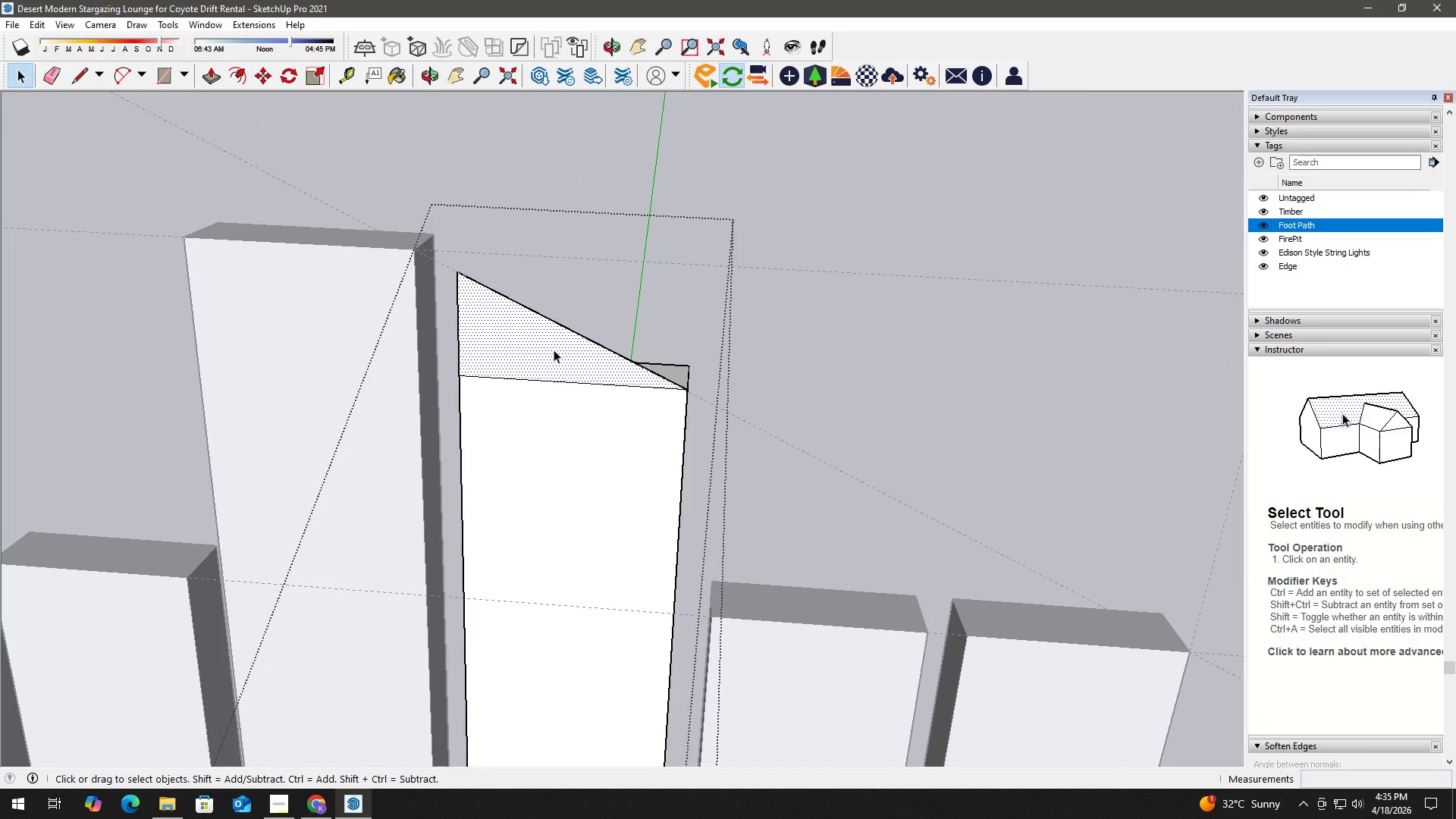 
left_click([554, 350])
 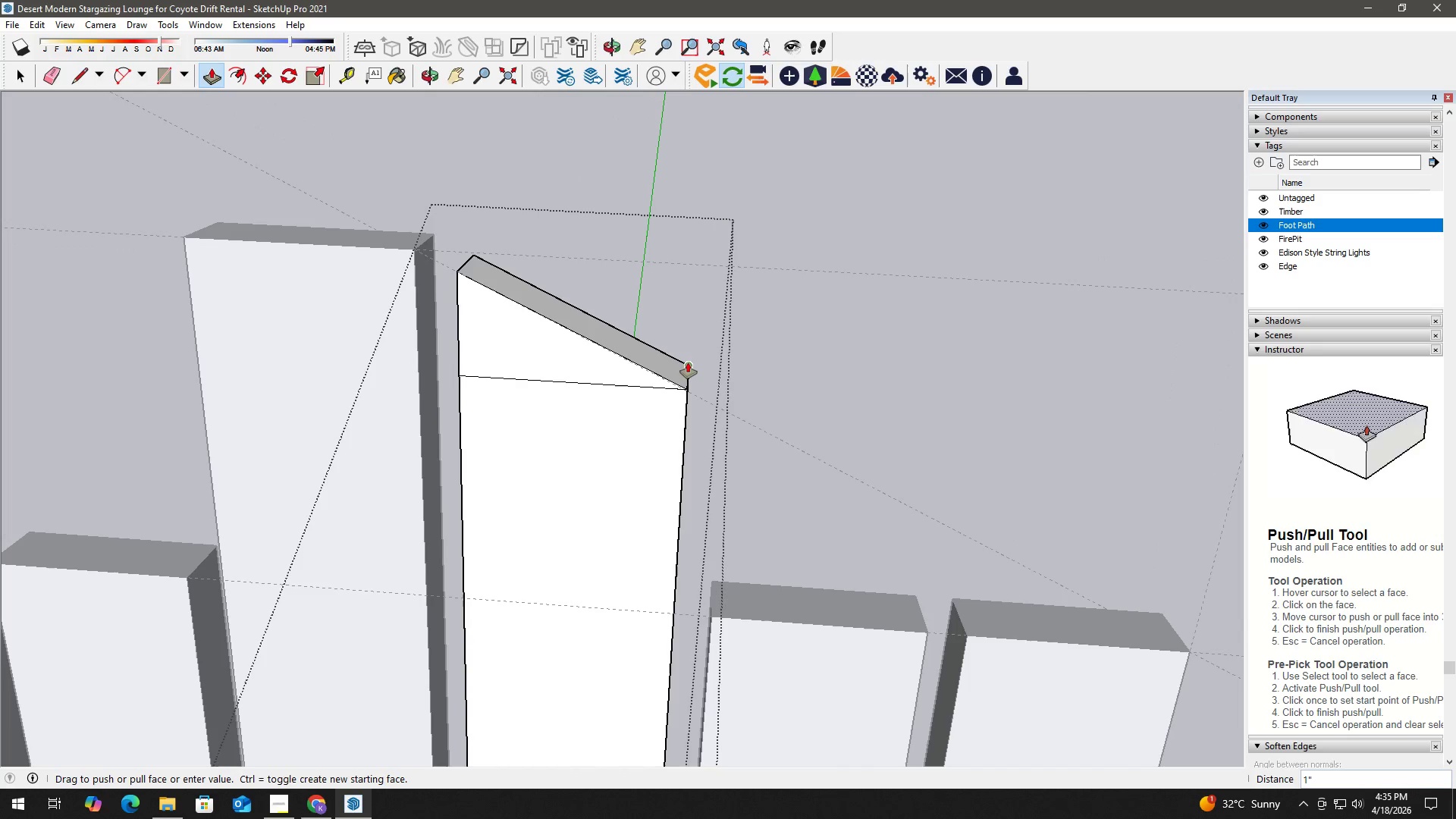 
left_click([688, 362])
 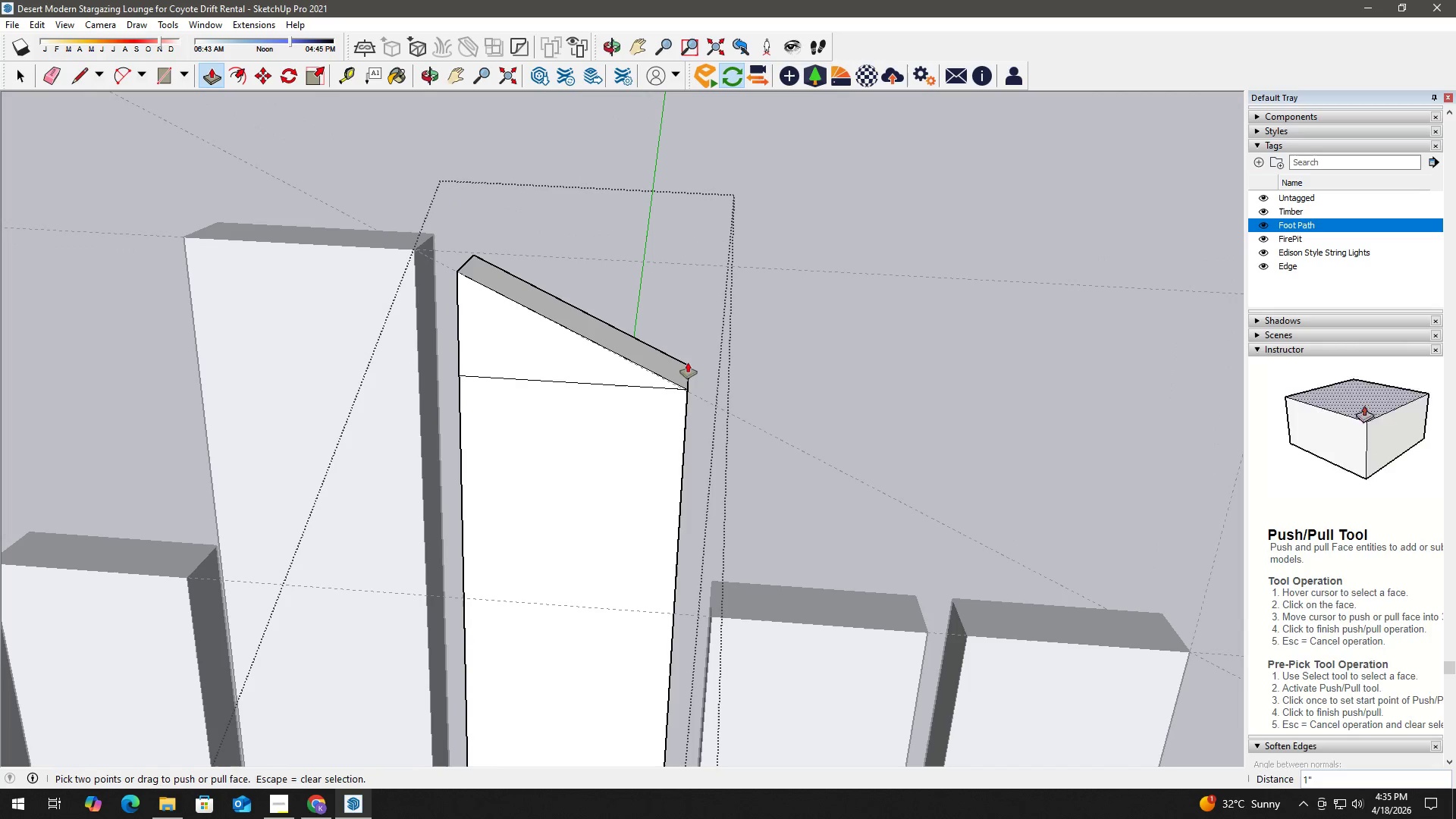 
key(Space)
 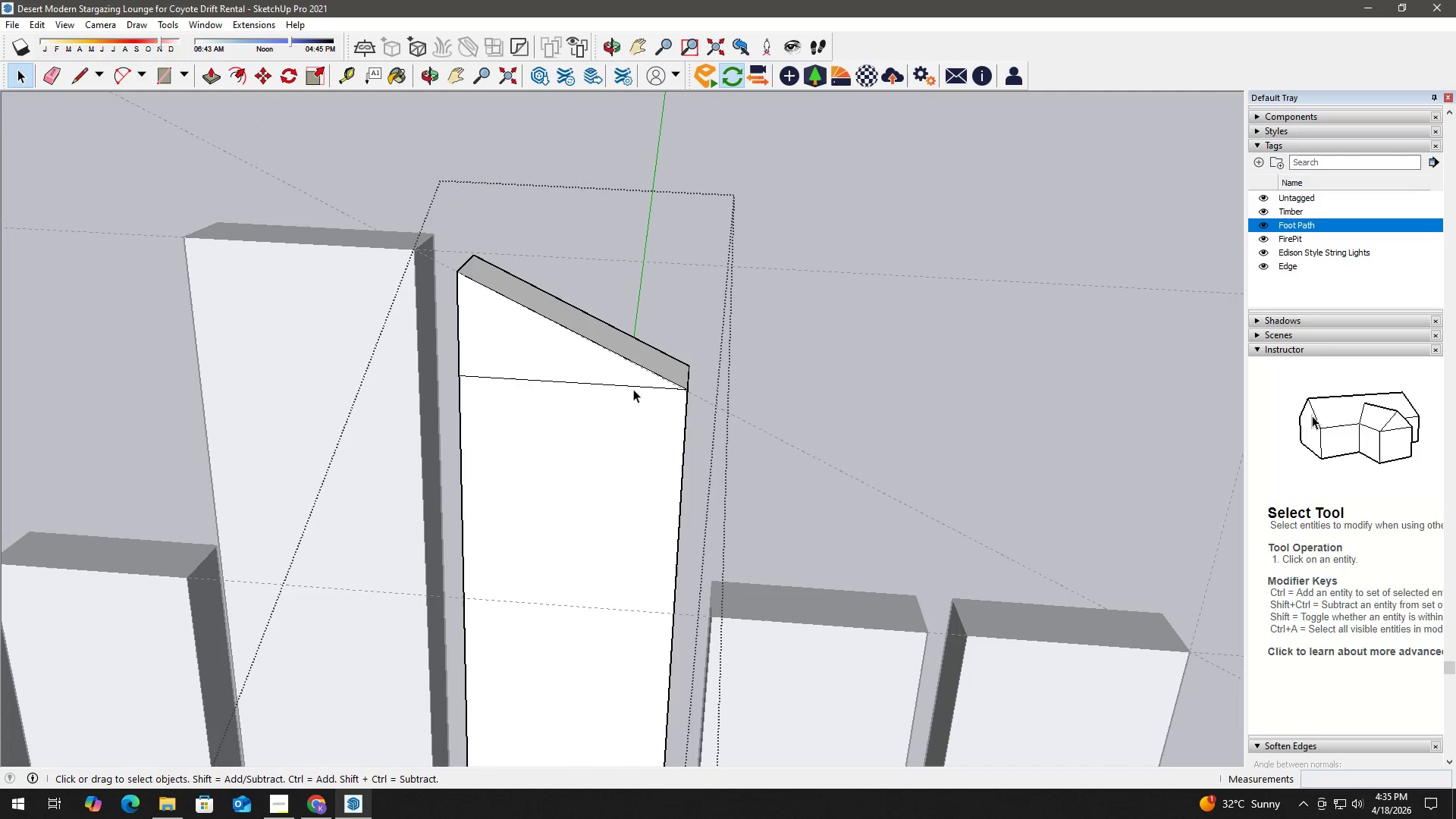 
key(E)
 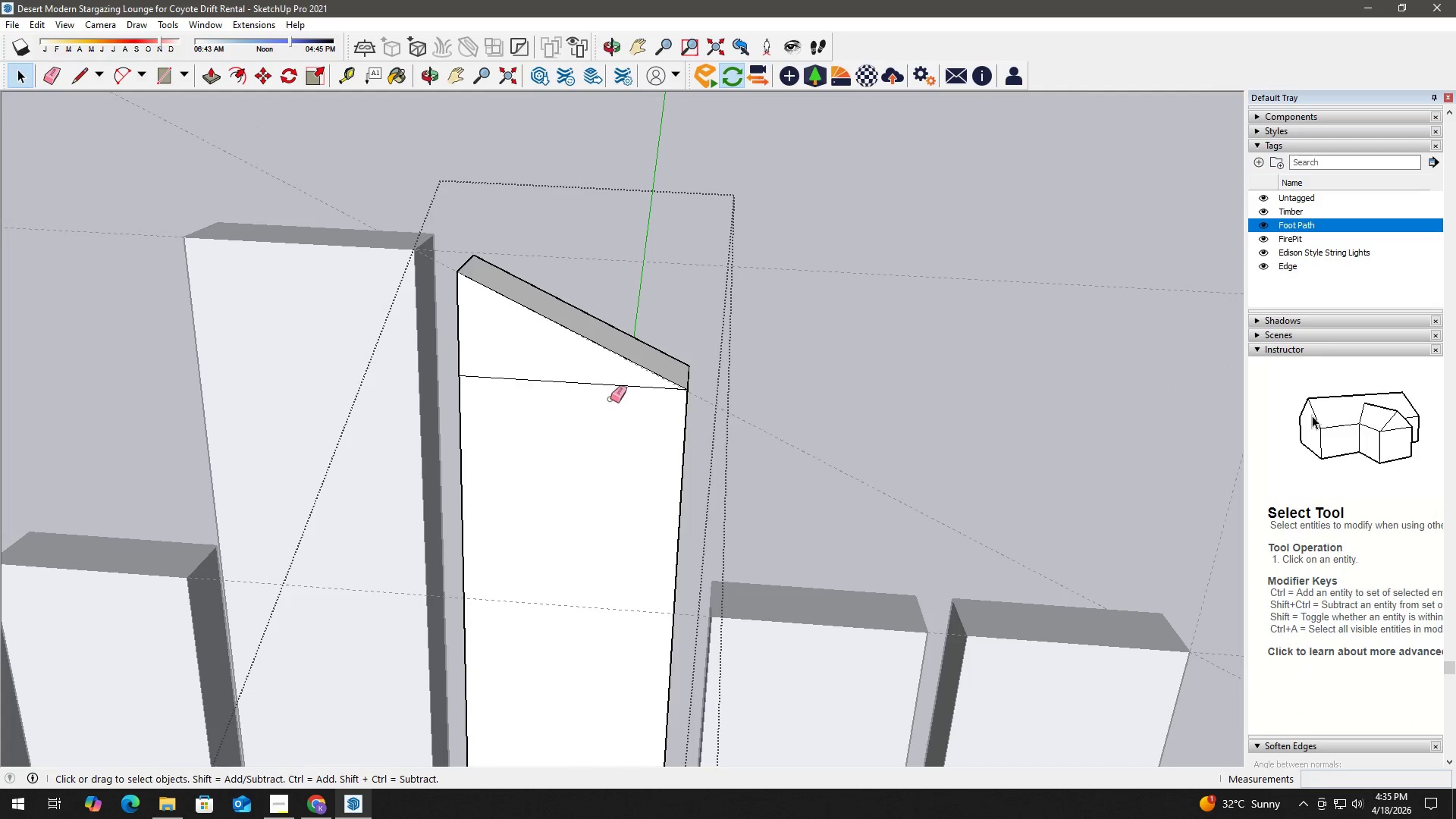 
left_click_drag(start_coordinate=[592, 402], to_coordinate=[588, 379])
 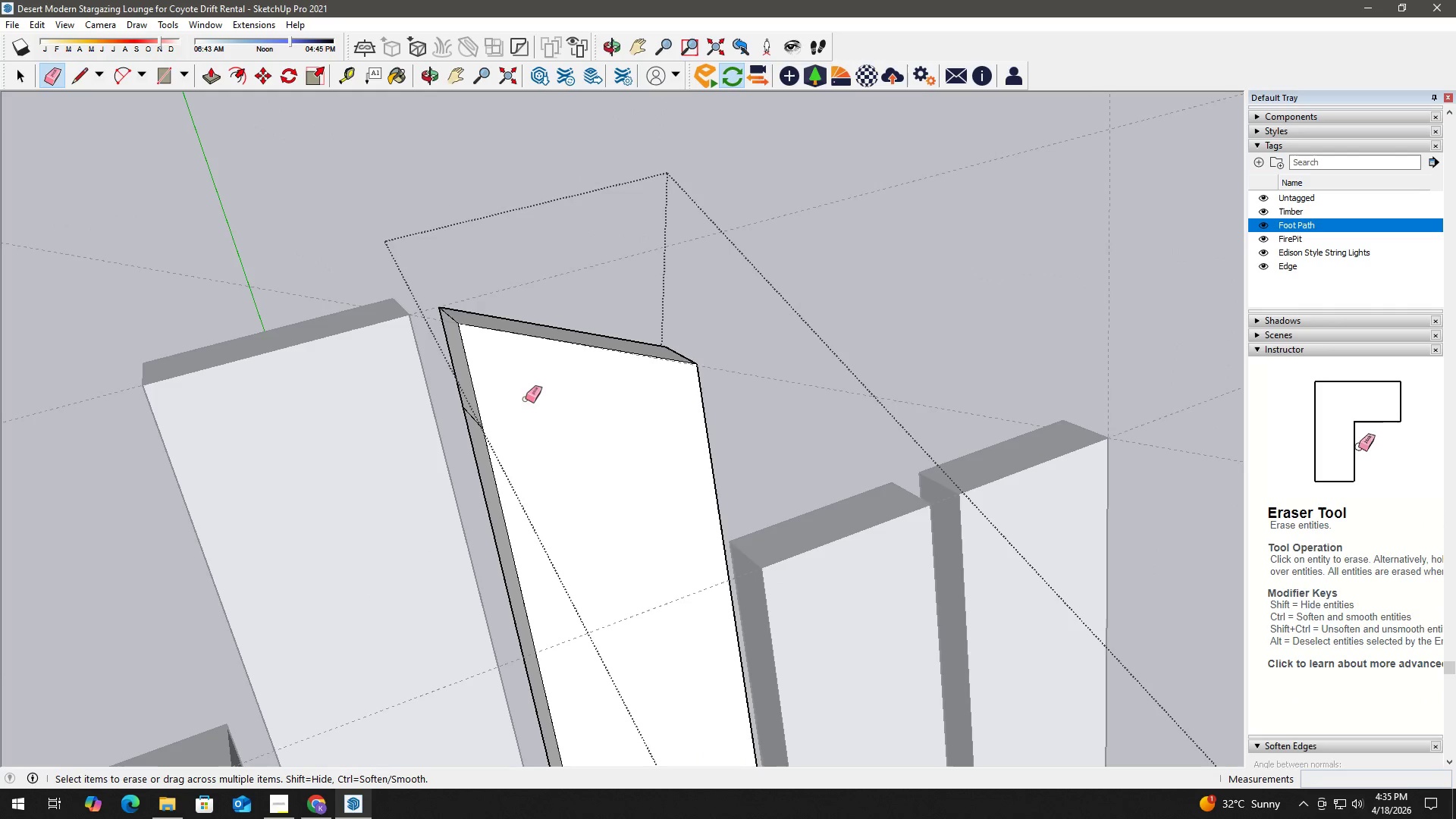 
left_click_drag(start_coordinate=[465, 425], to_coordinate=[473, 413])
 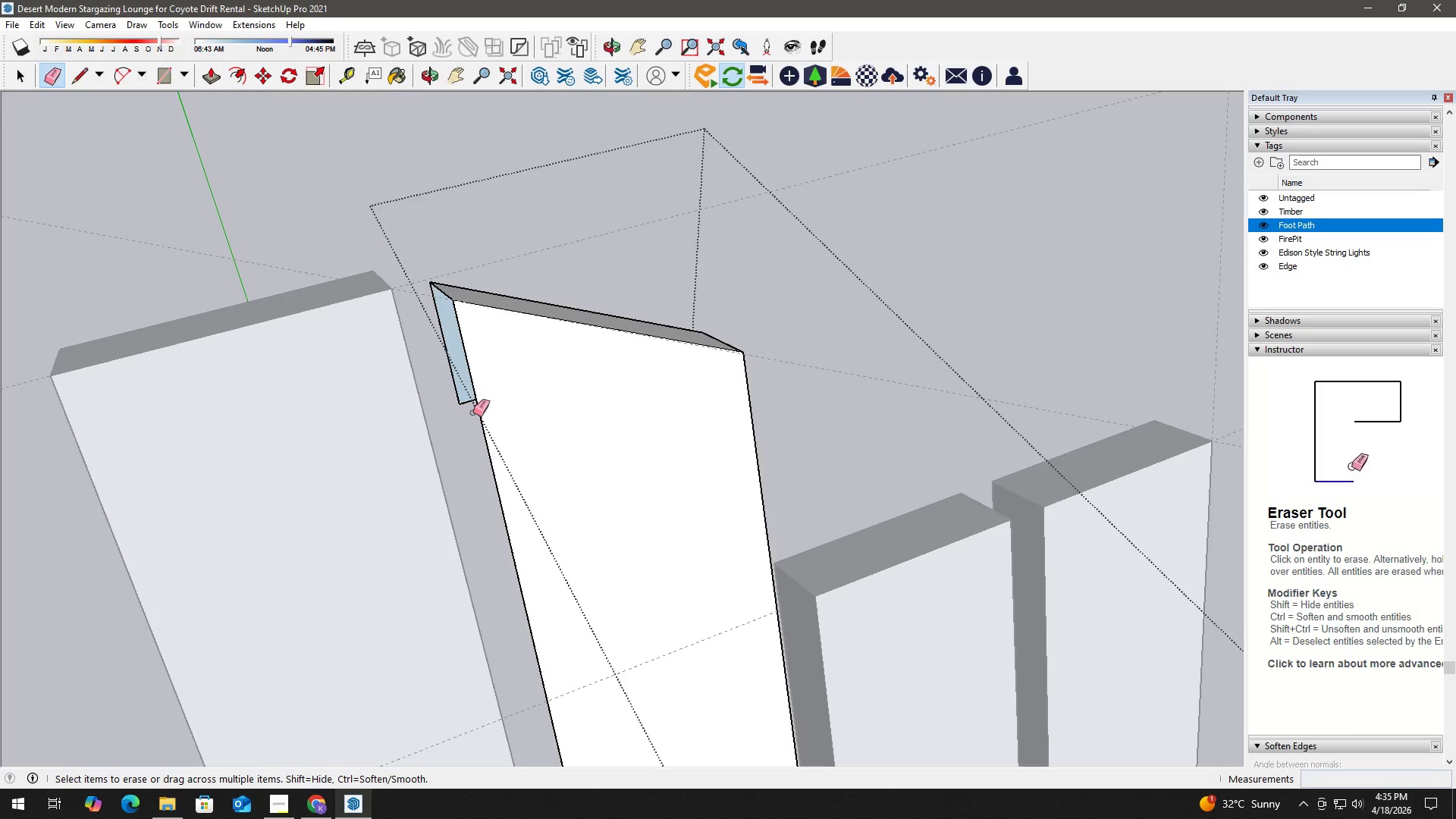 
scroll: coordinate [479, 419], scroll_direction: up, amount: 2.0
 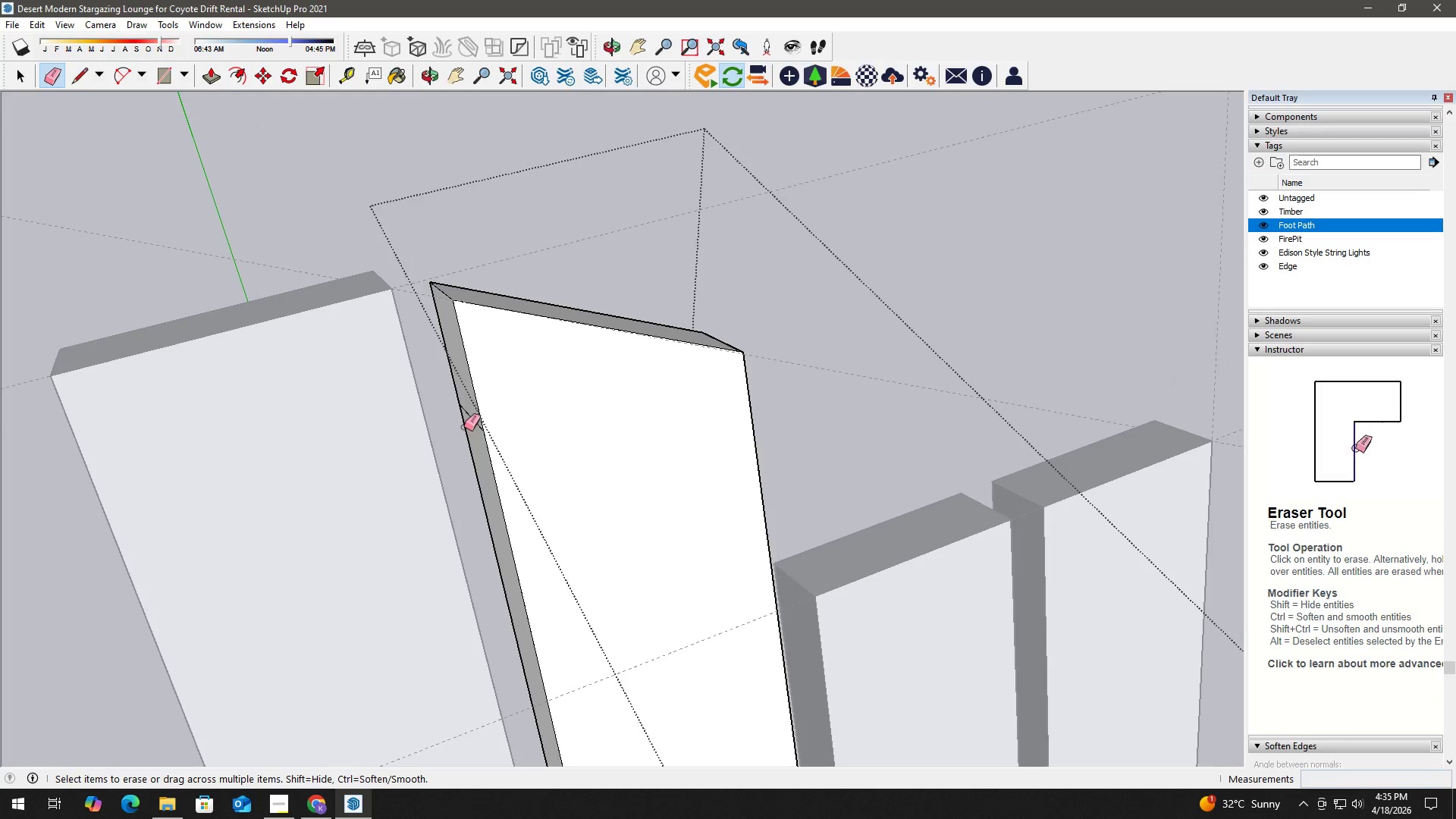 
key(Control+ControlLeft)
 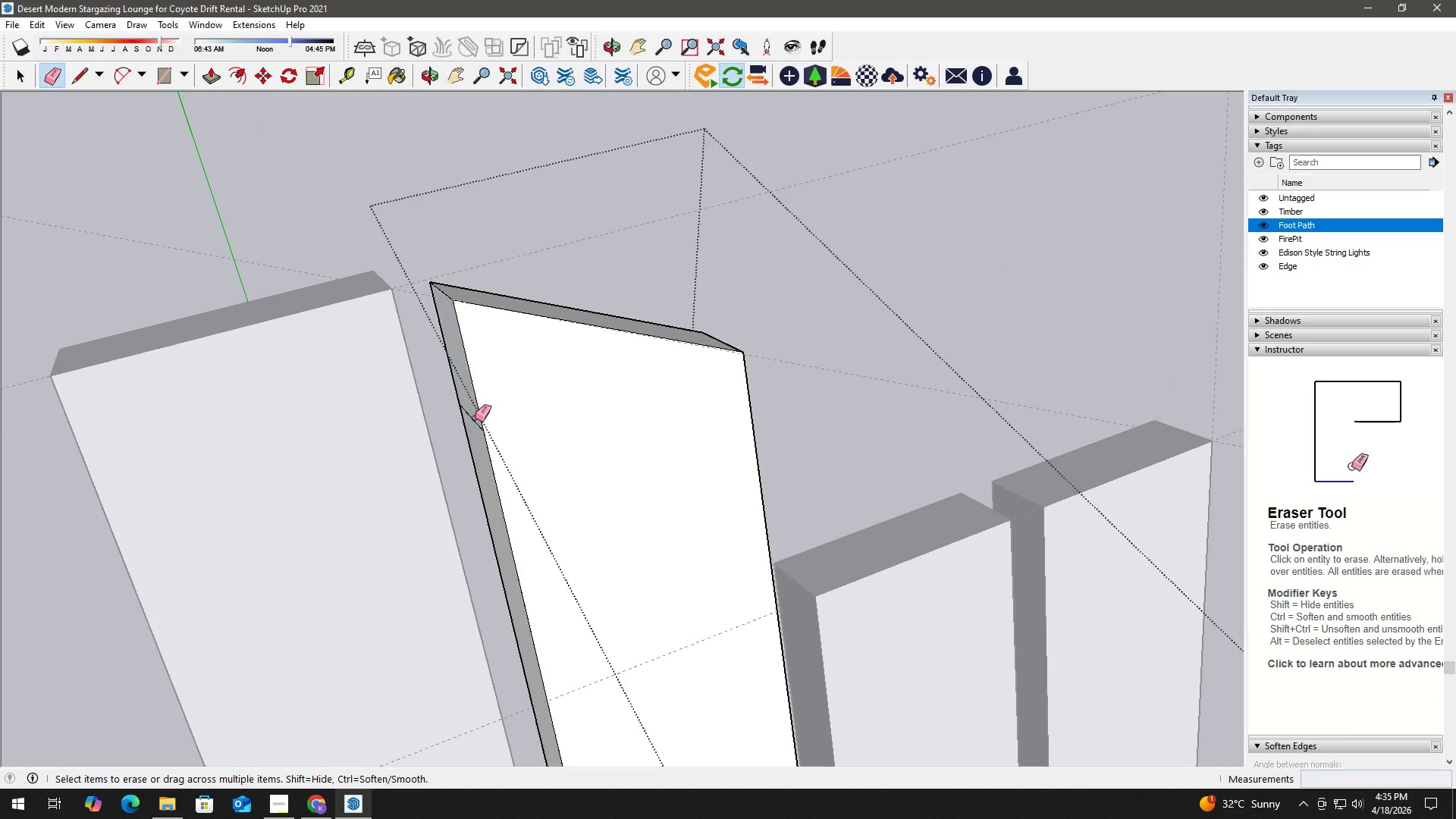 
key(Control+Z)
 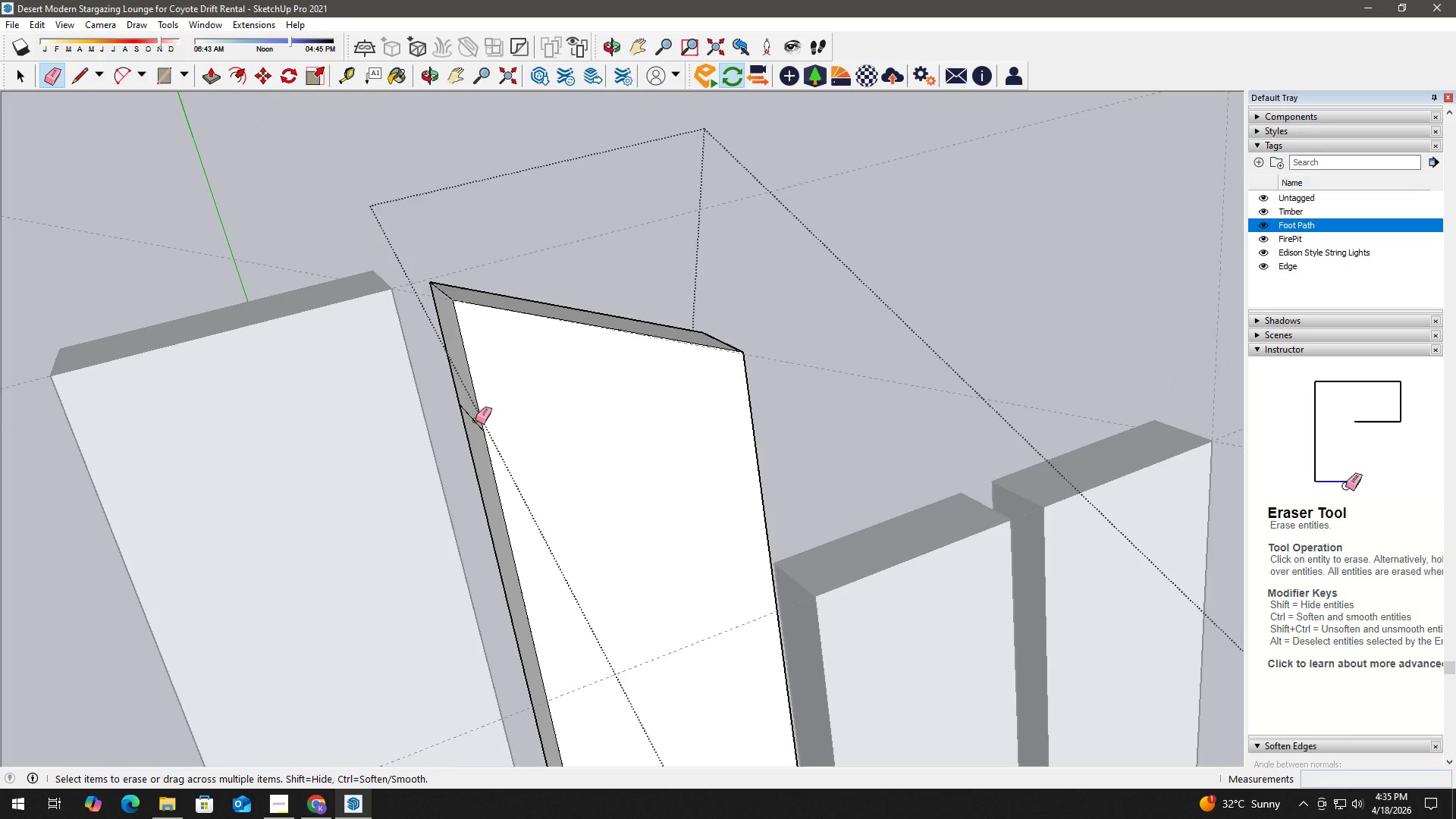 
left_click_drag(start_coordinate=[474, 422], to_coordinate=[474, 416])
 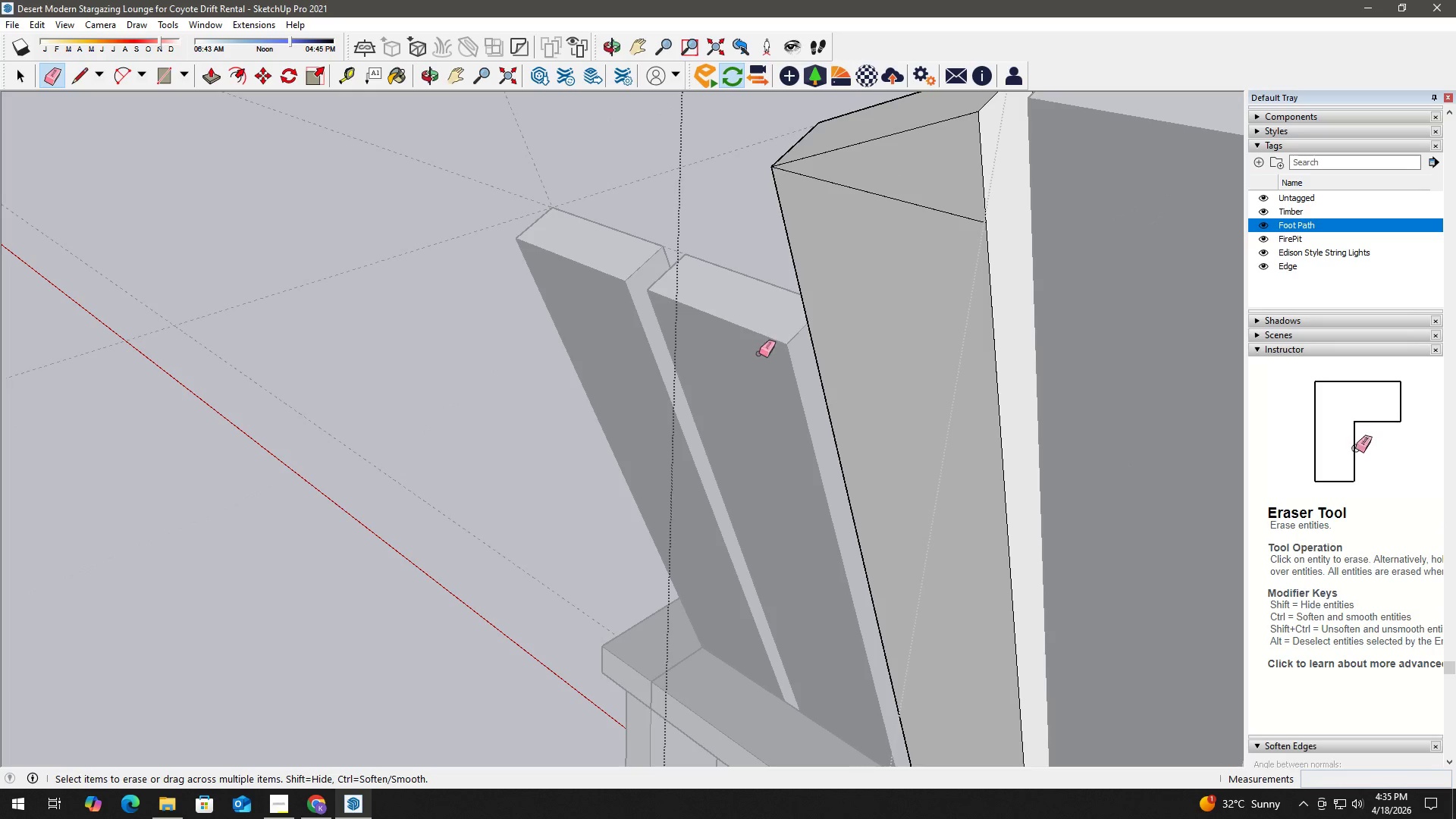 
left_click_drag(start_coordinate=[897, 221], to_coordinate=[908, 186])
 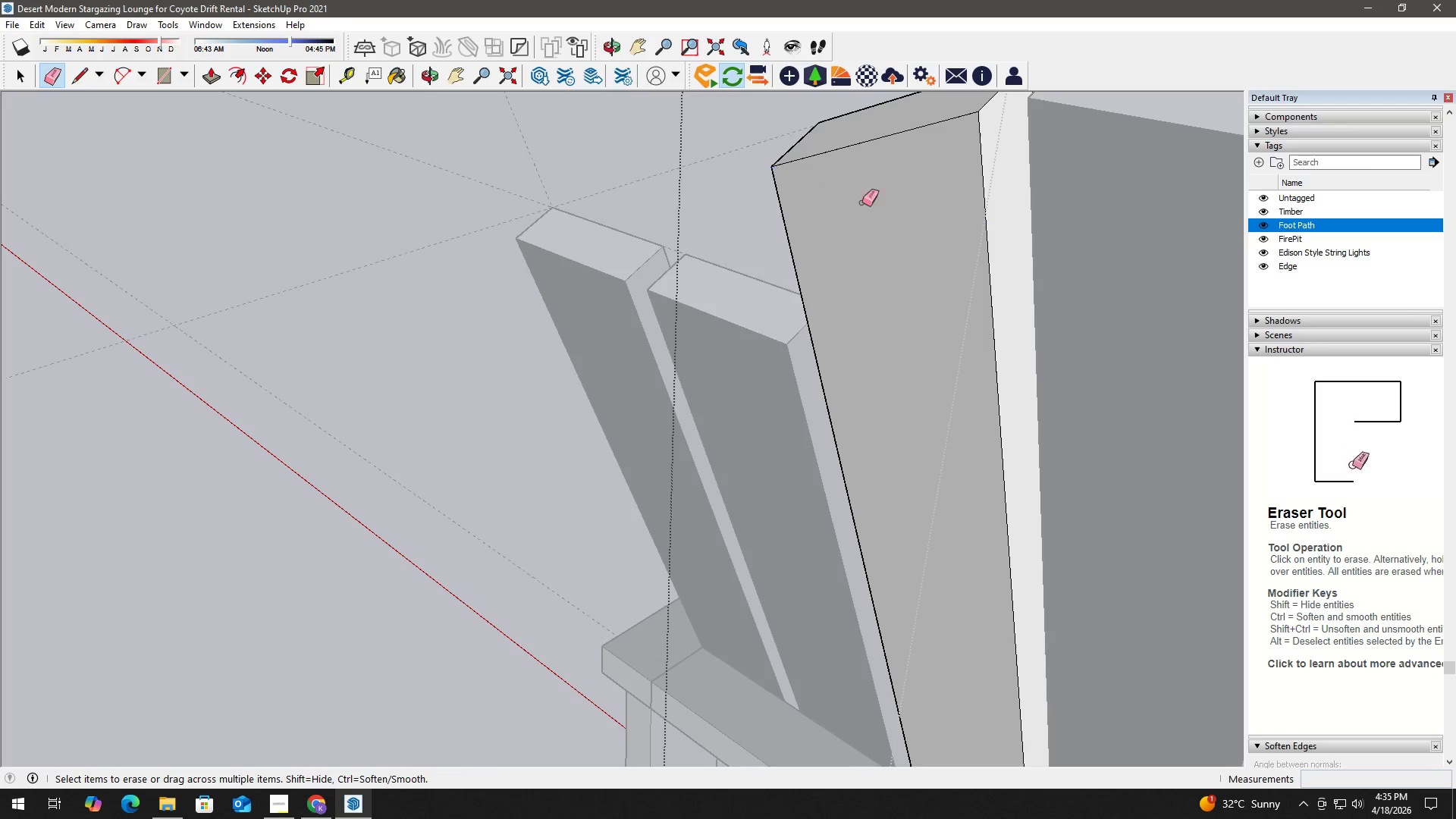 
key(Space)
 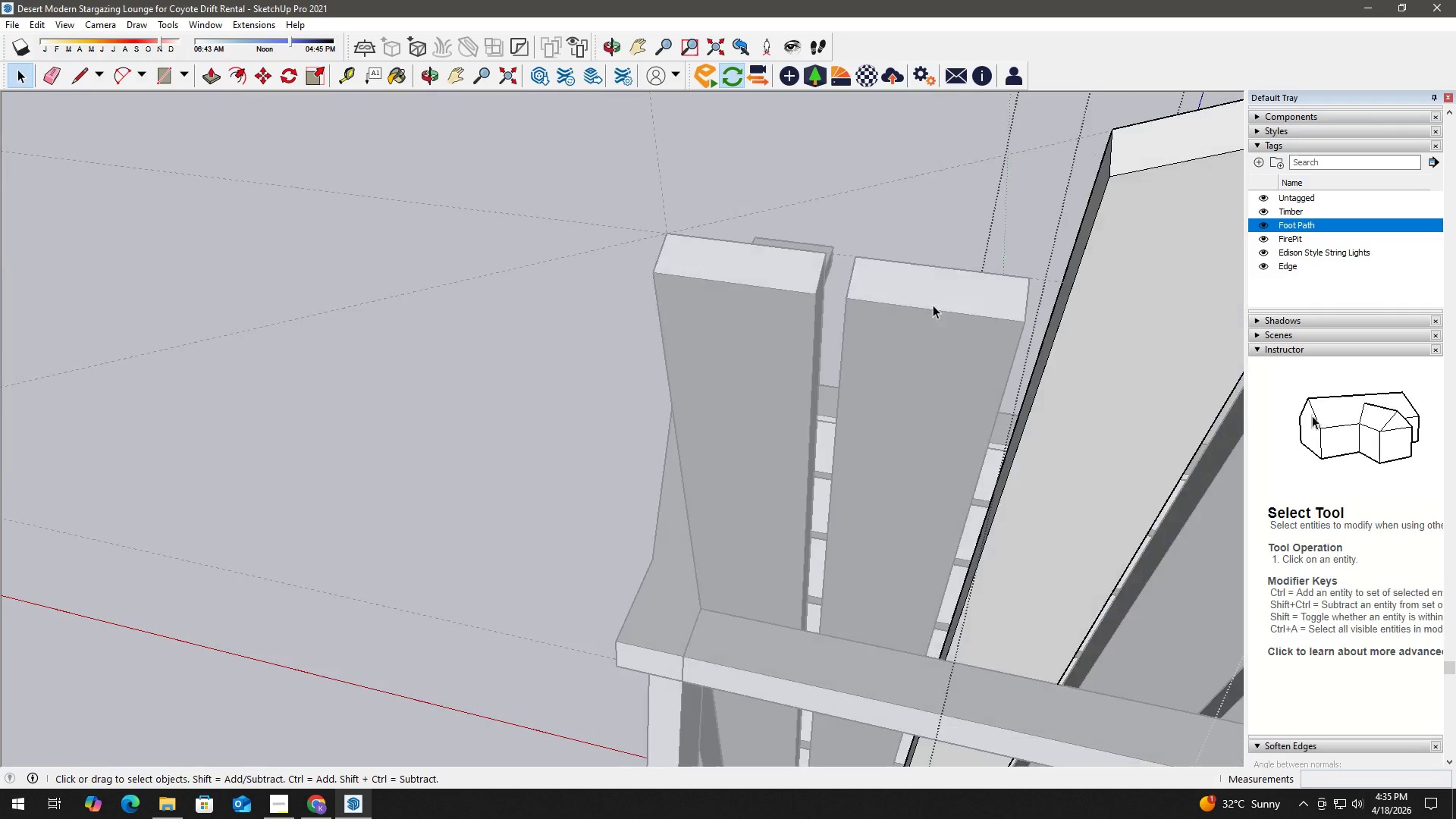 
key(Escape)
 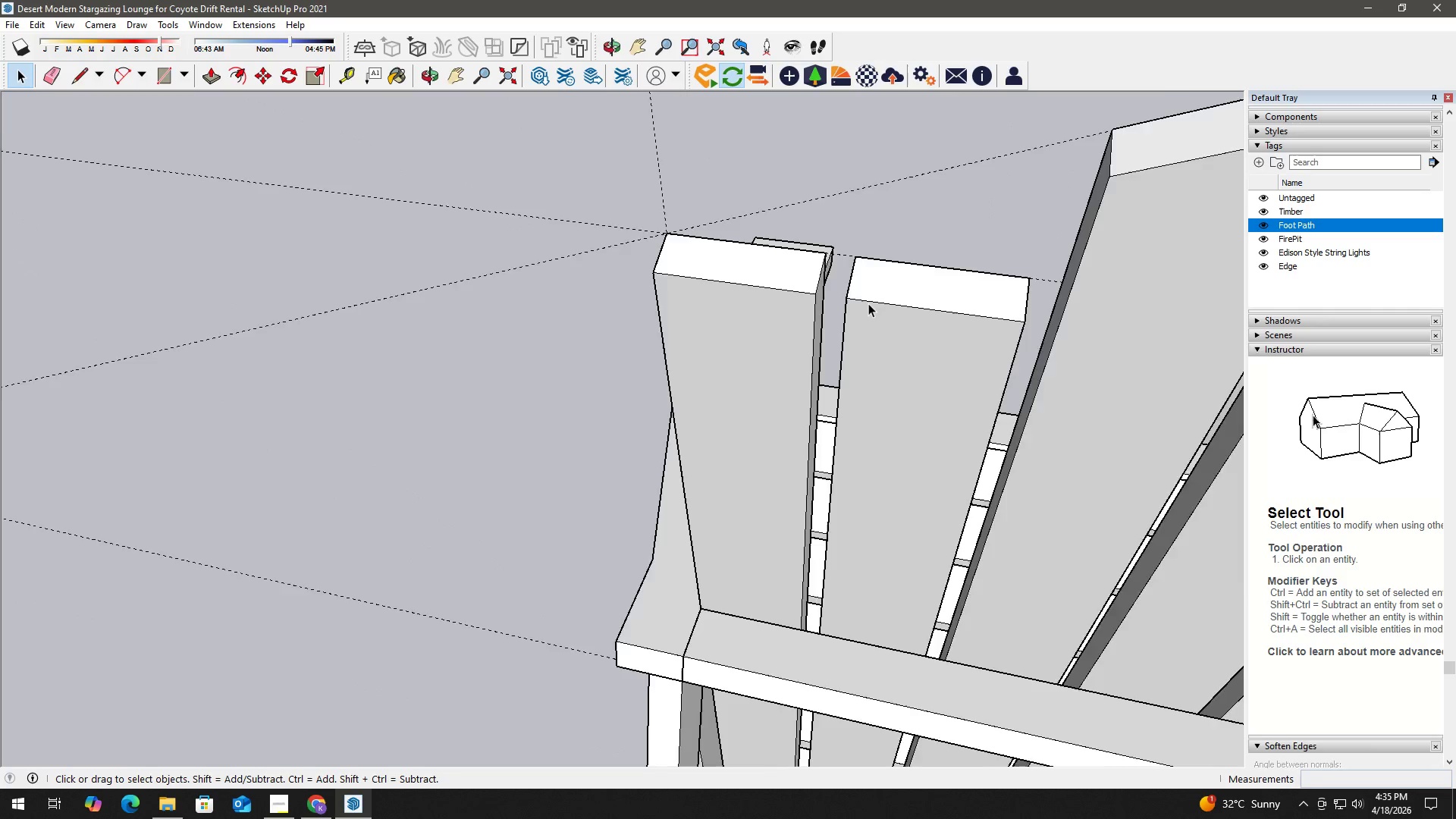 
scroll: coordinate [868, 303], scroll_direction: down, amount: 2.0
 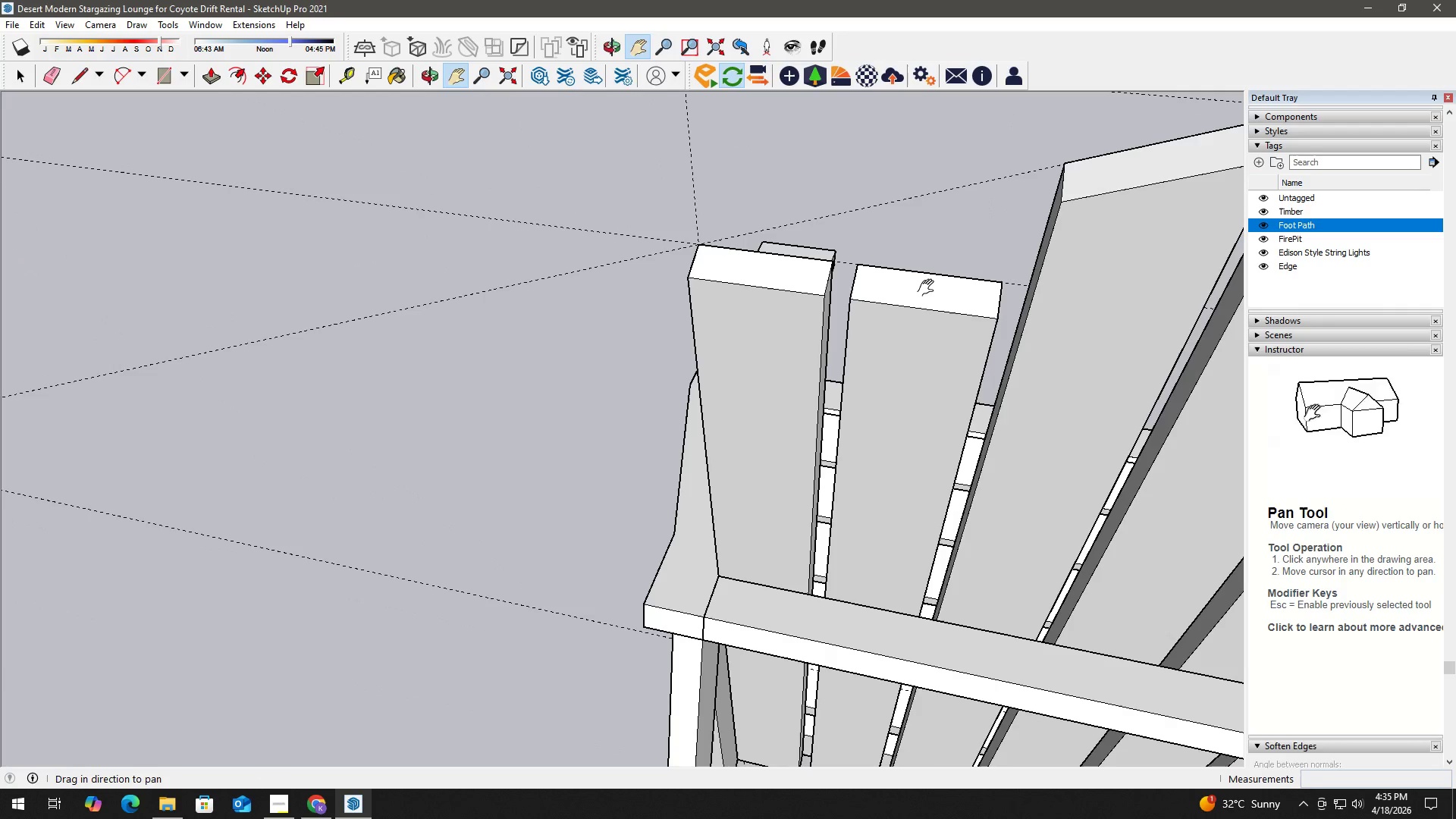 
type( hhh )
 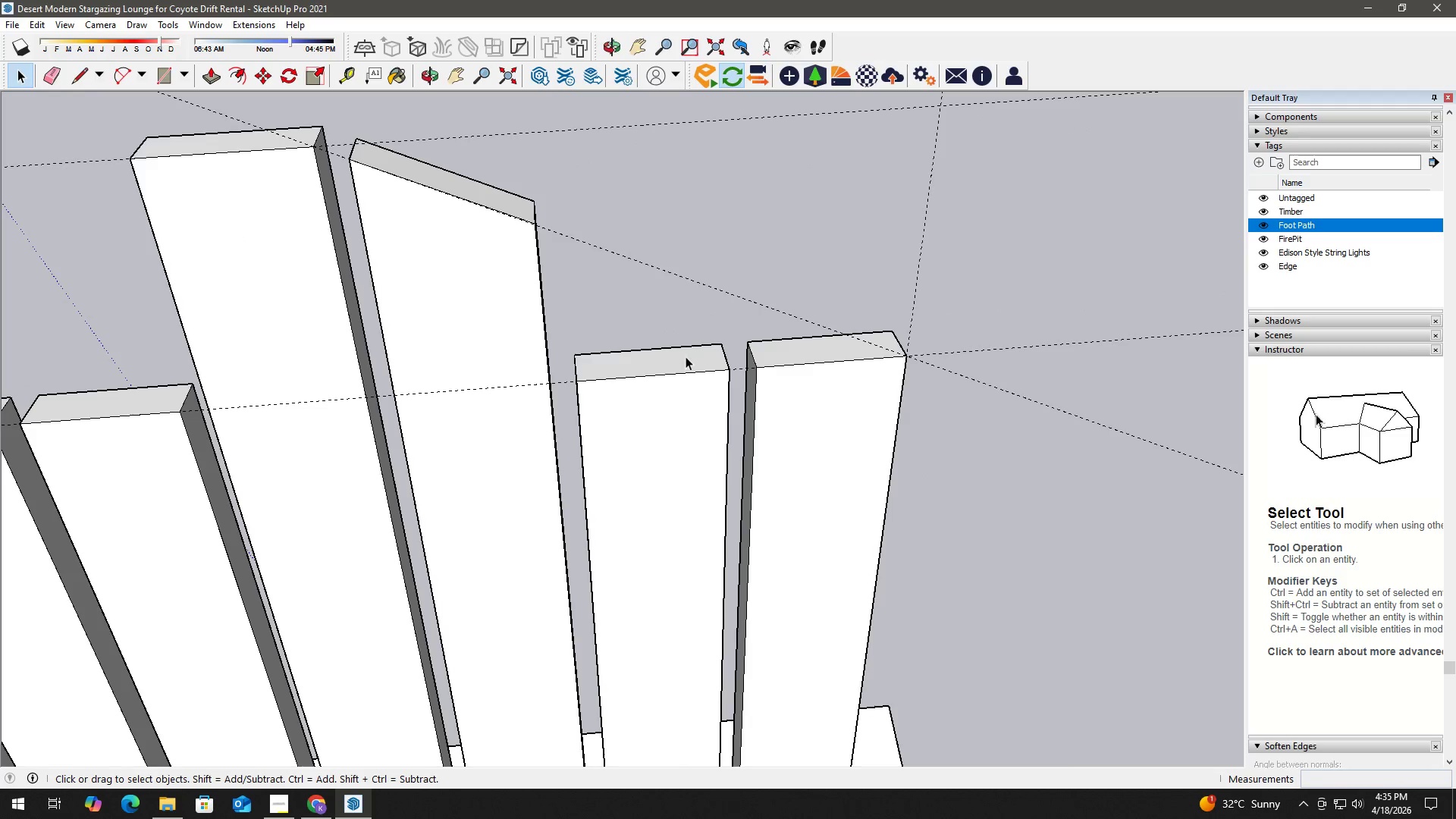 
left_click_drag(start_coordinate=[426, 184], to_coordinate=[698, 318])
 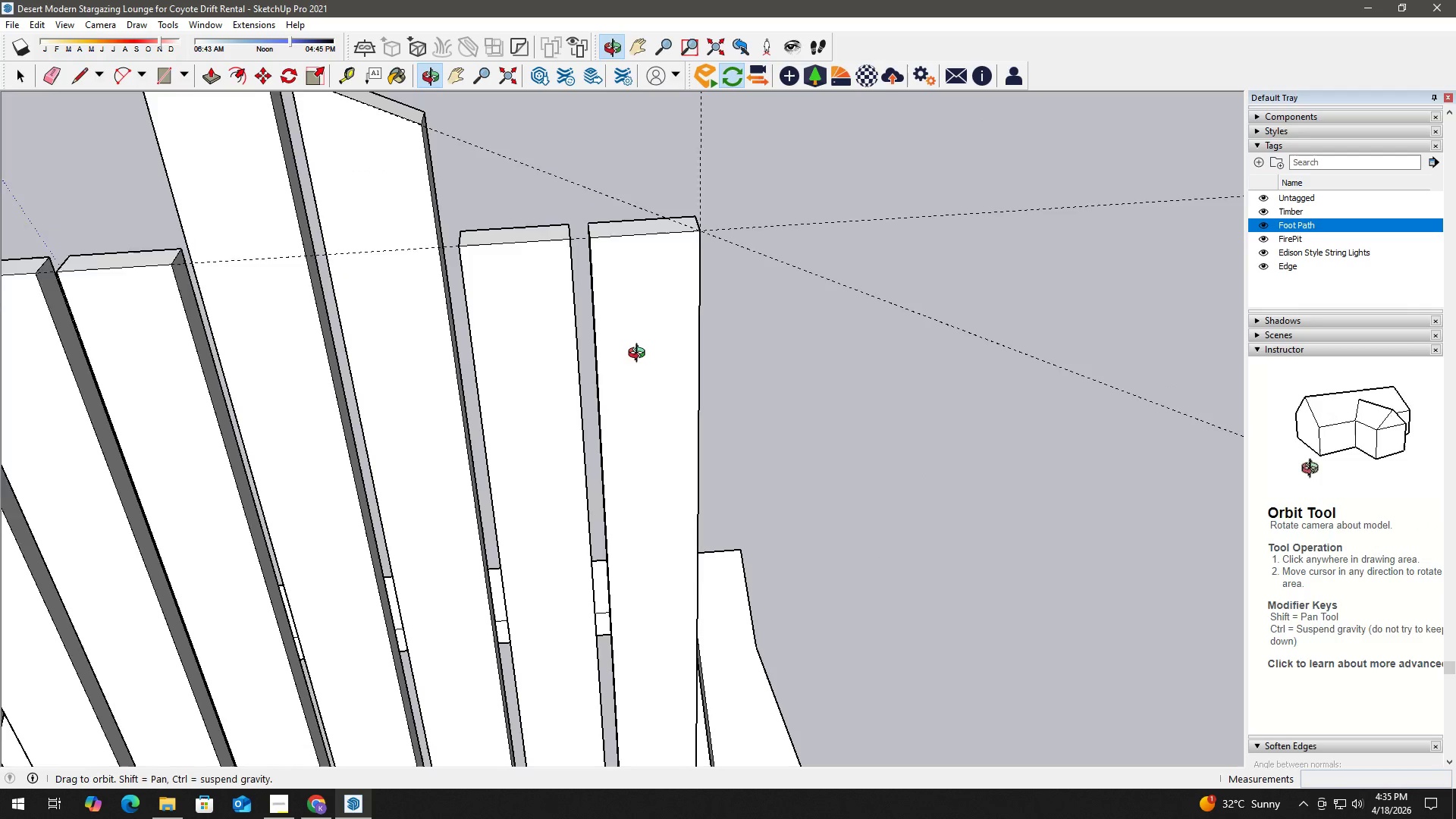 
left_click_drag(start_coordinate=[567, 247], to_coordinate=[701, 370])
 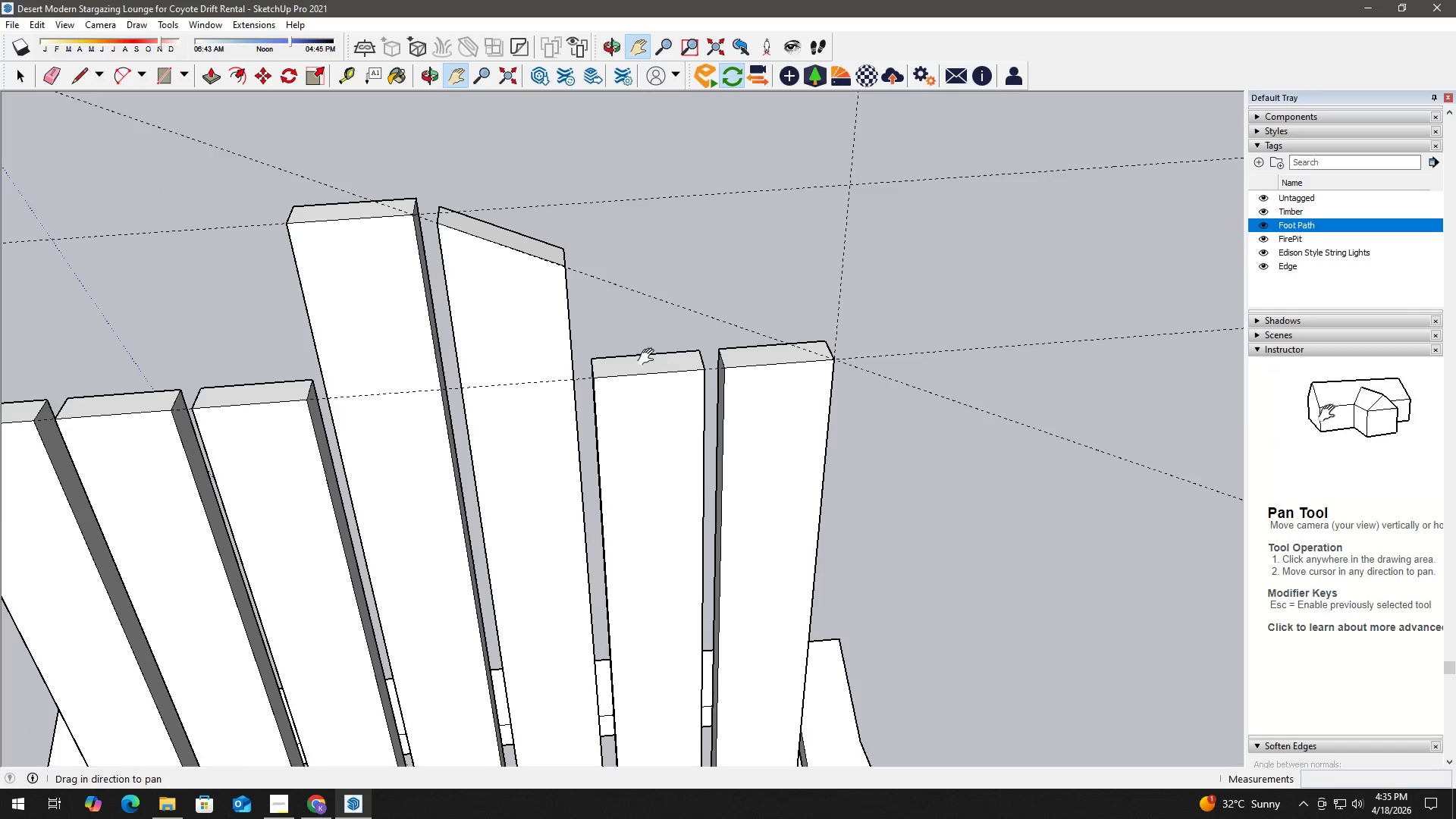 
scroll: coordinate [637, 369], scroll_direction: up, amount: 3.0
 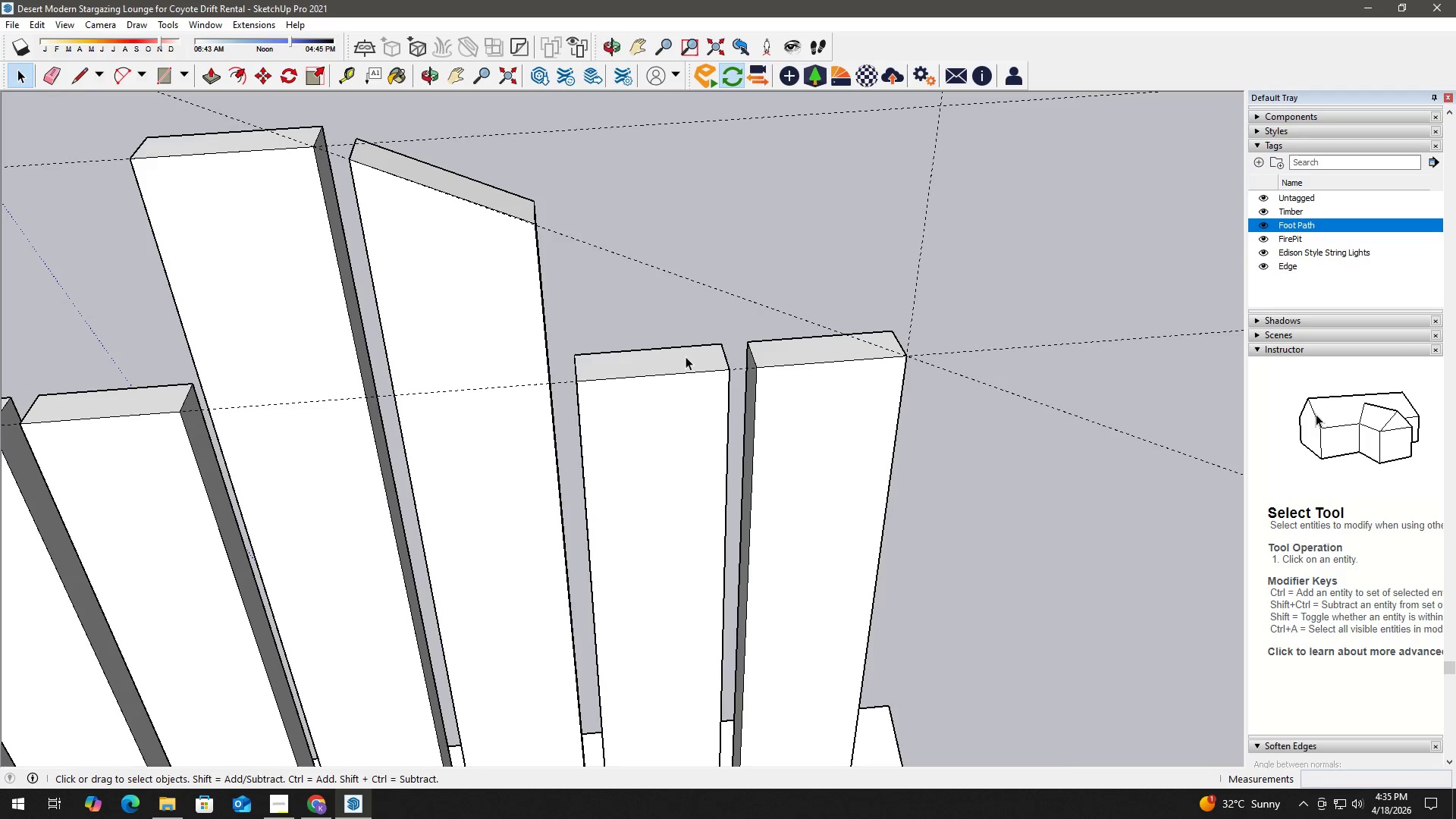 
double_click([686, 356])
 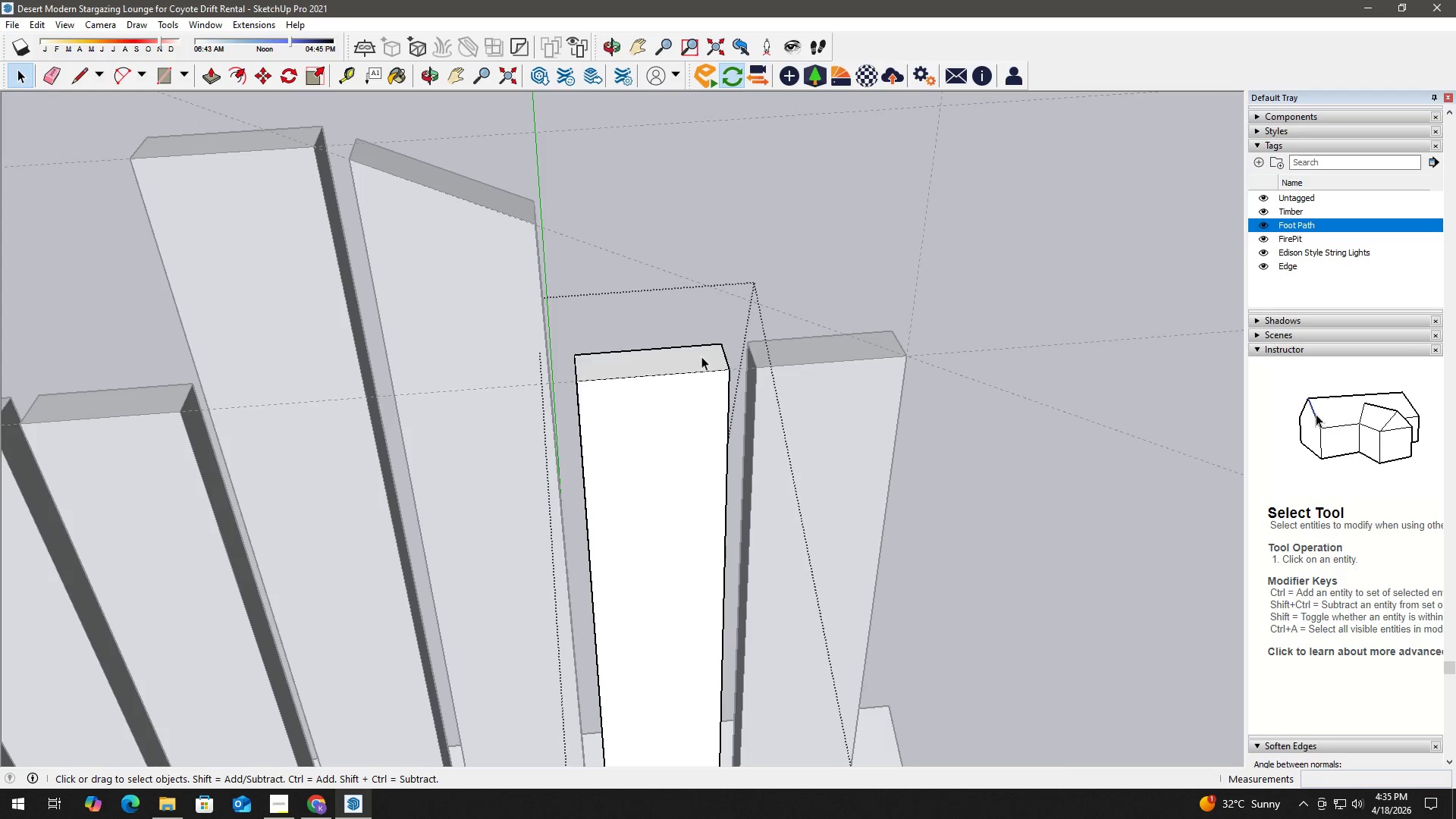 
left_click([701, 359])
 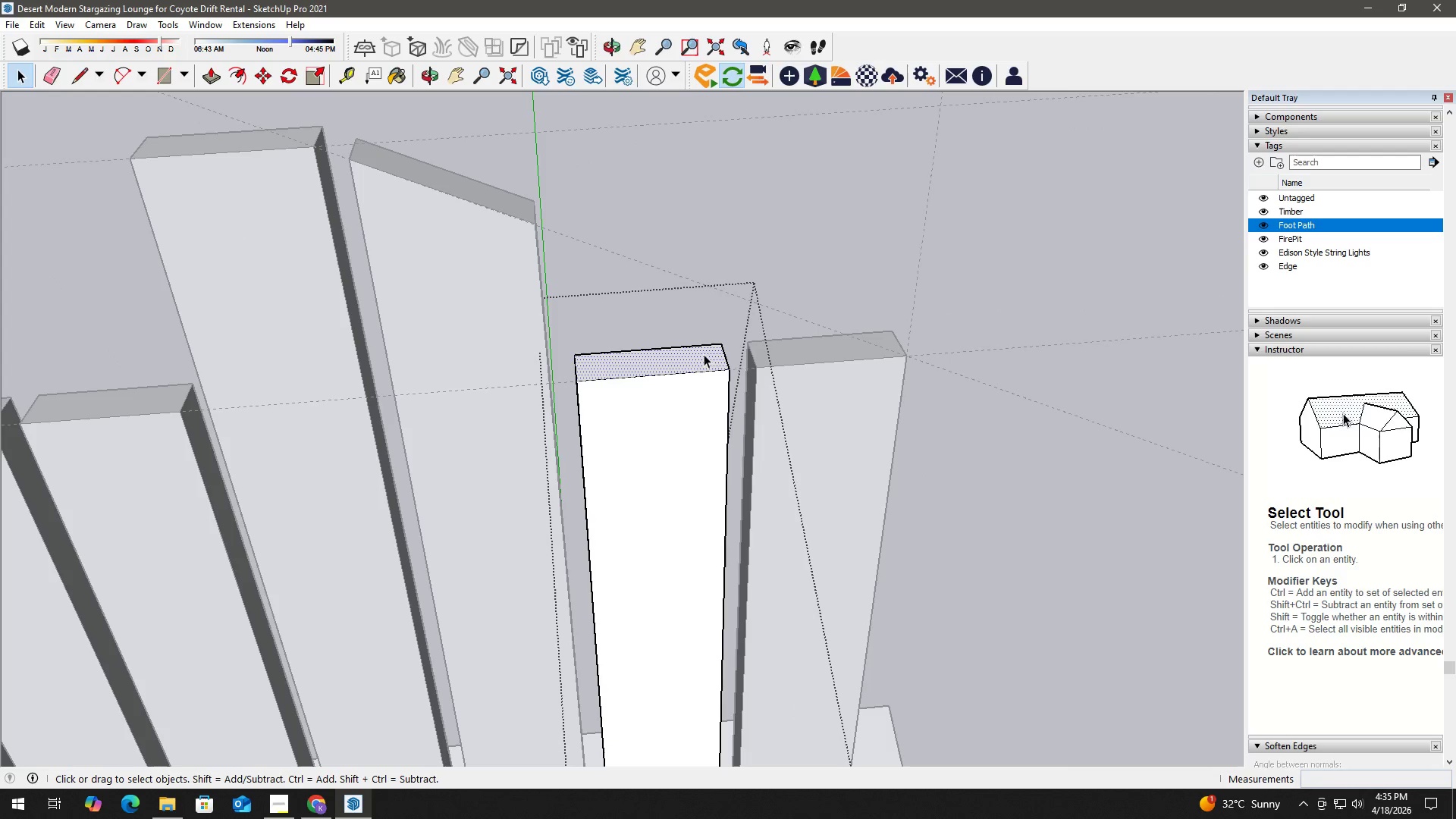 
key(P)
 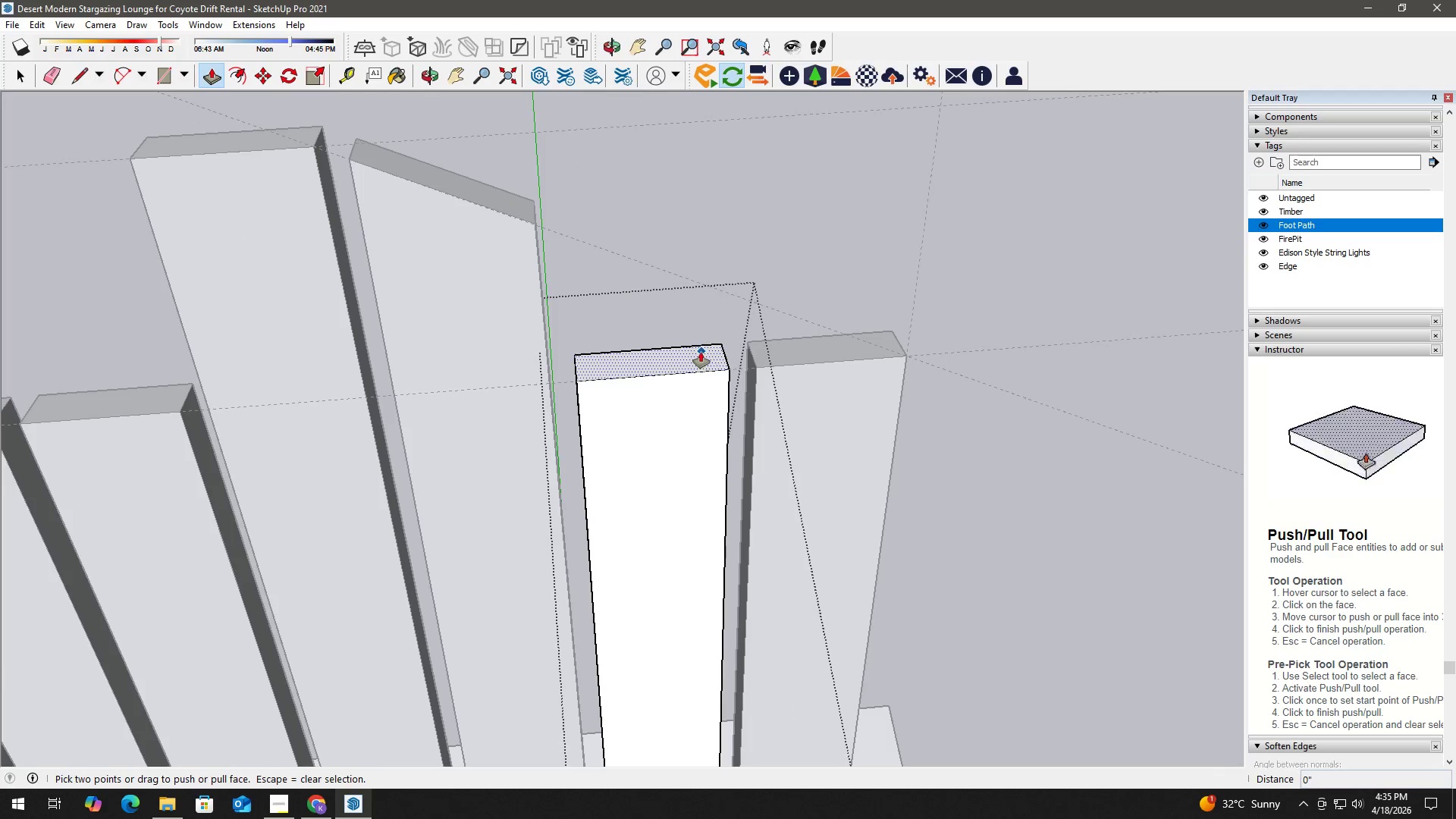 
left_click([698, 353])
 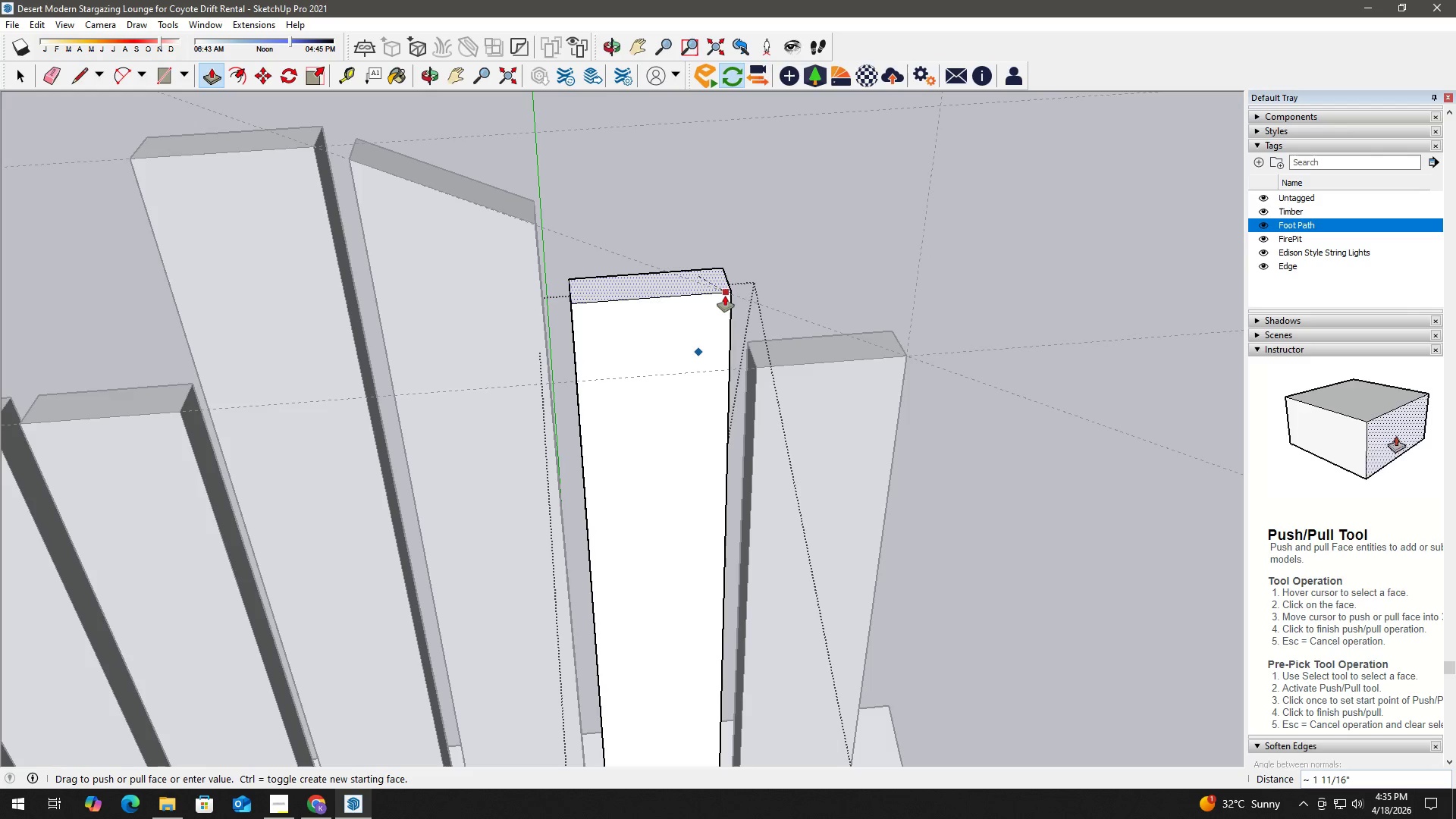 
left_click([733, 297])
 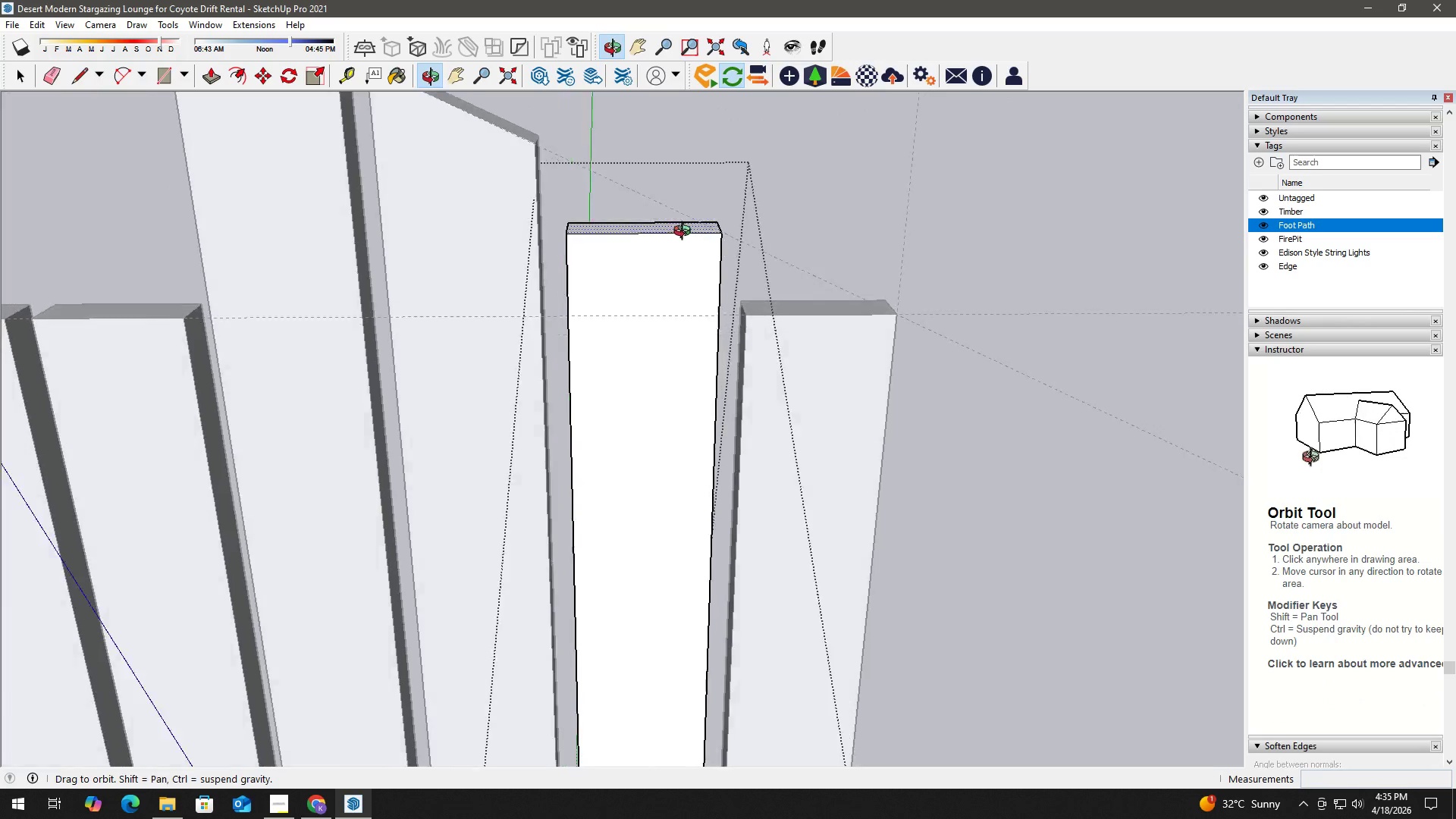 
key(H)
 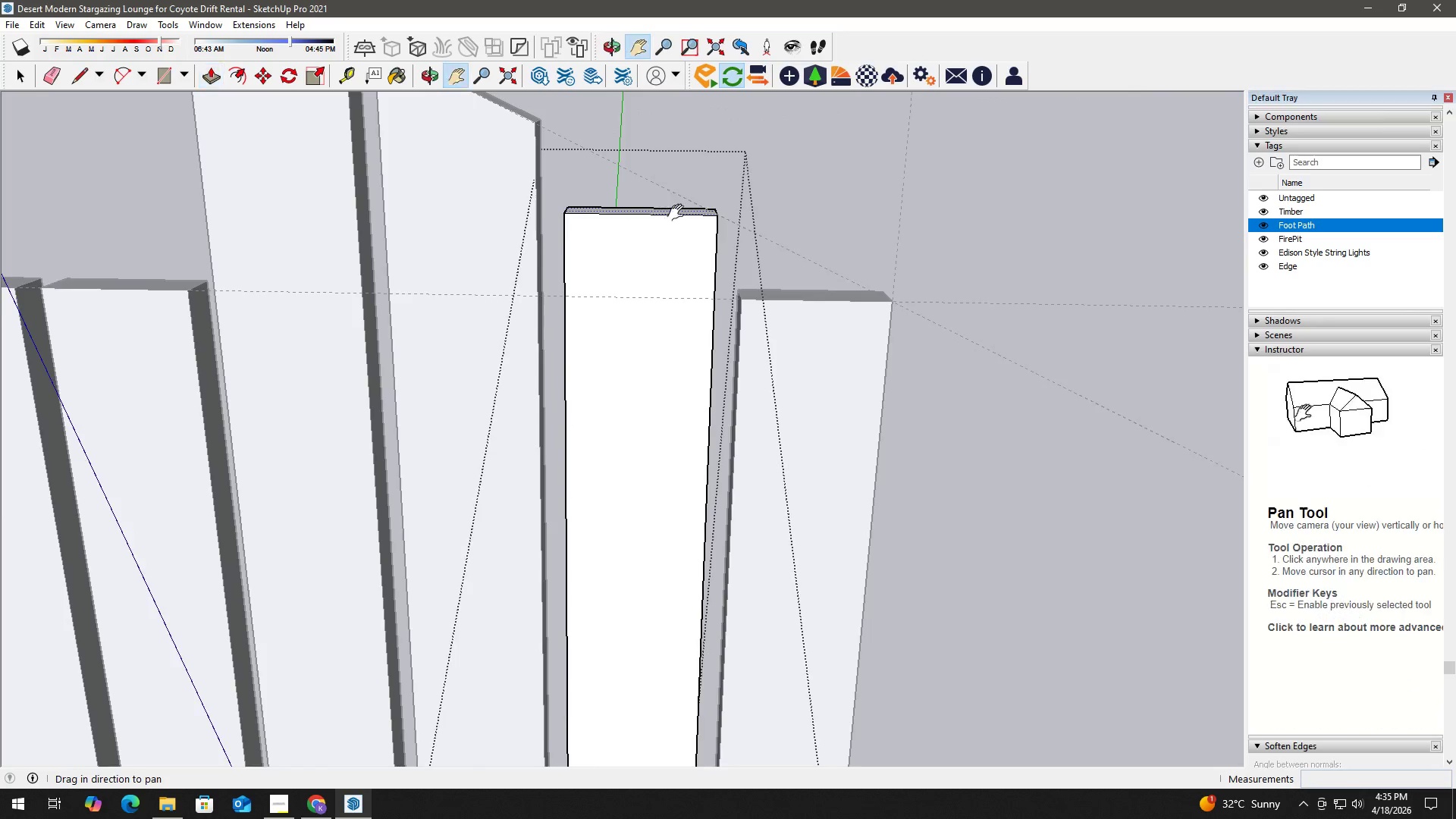 
left_click_drag(start_coordinate=[682, 219], to_coordinate=[703, 321])
 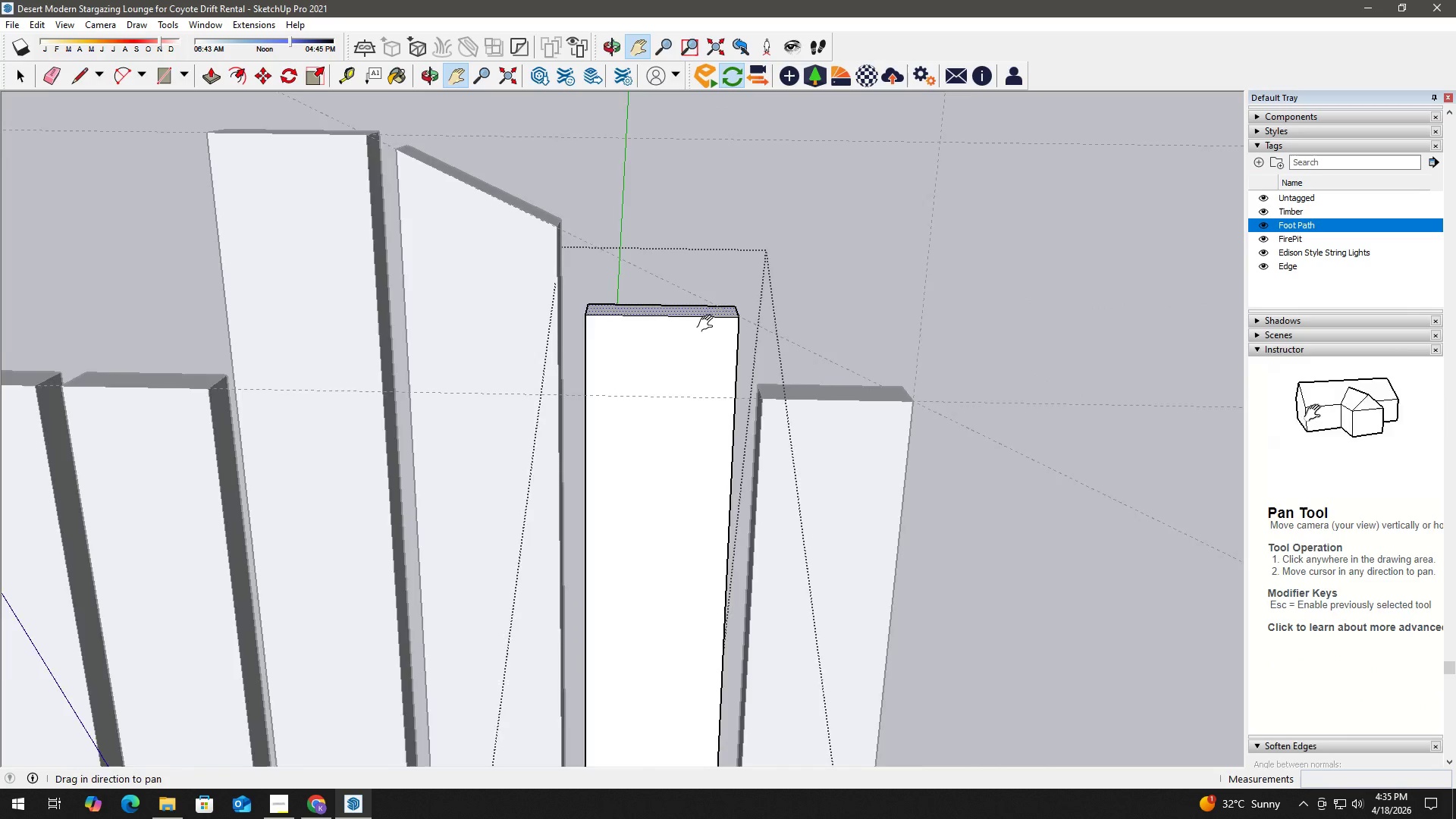 
scroll: coordinate [736, 309], scroll_direction: up, amount: 7.0
 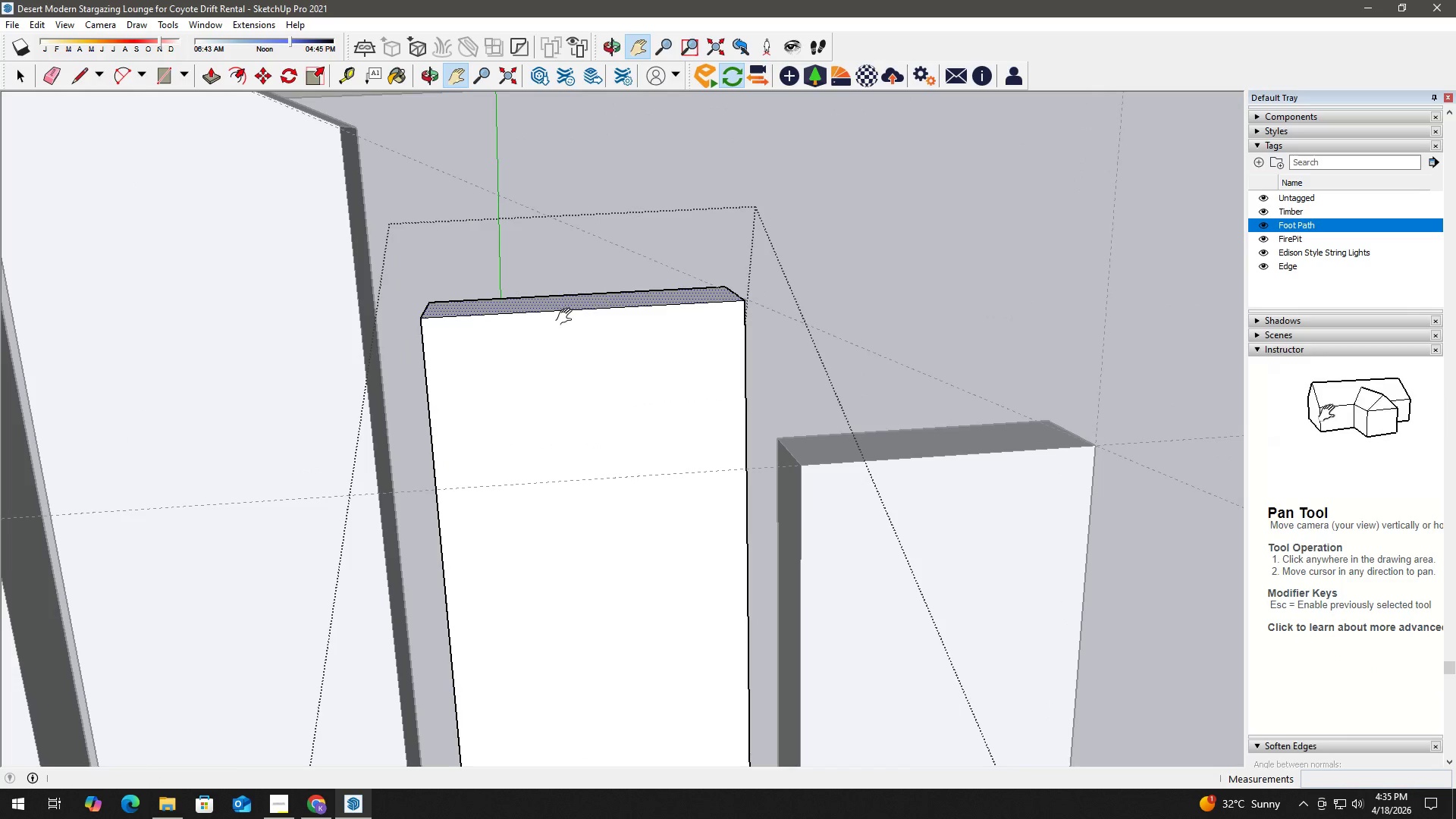 
key(L)
 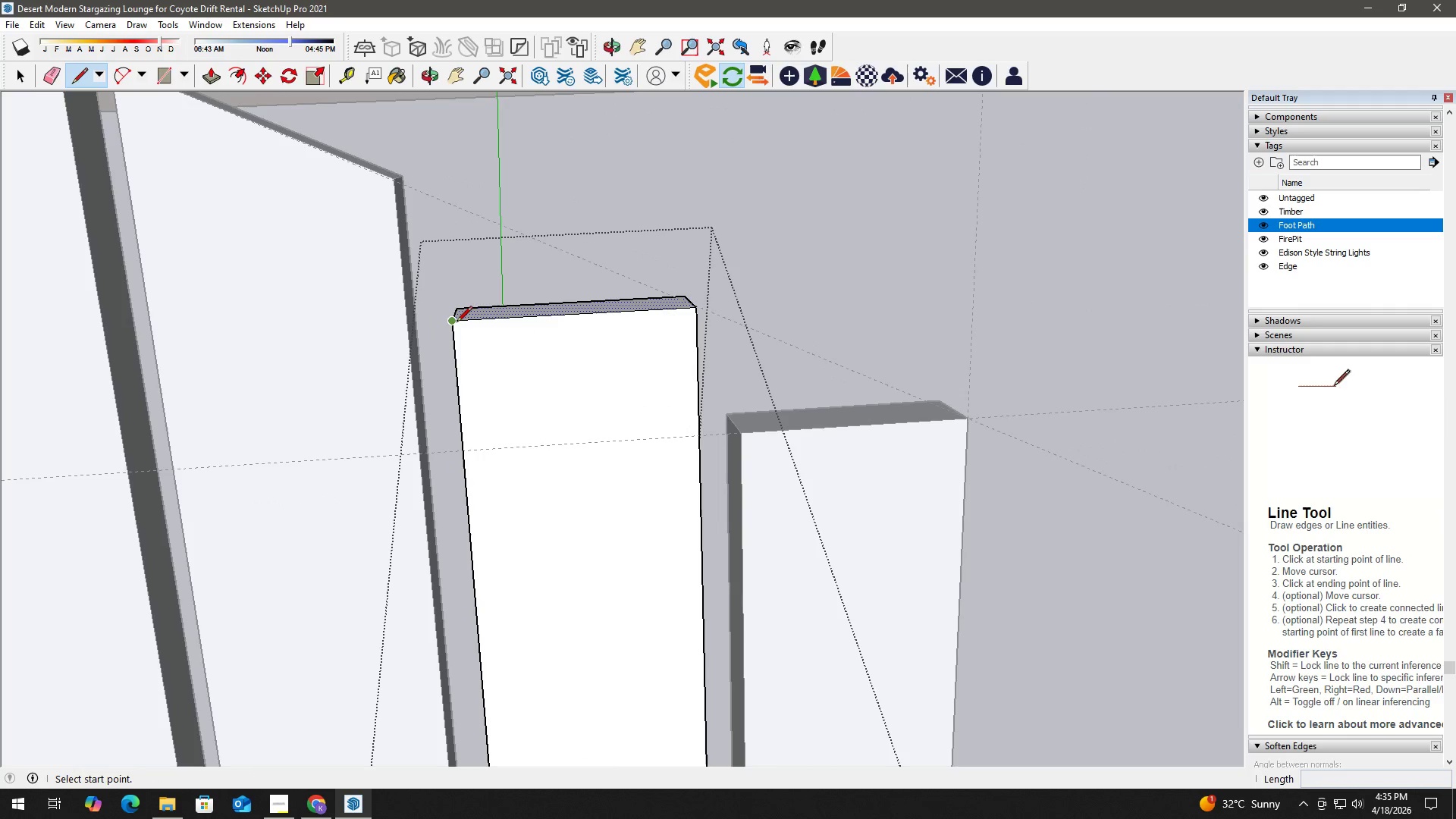 
scroll: coordinate [548, 330], scroll_direction: down, amount: 3.0
 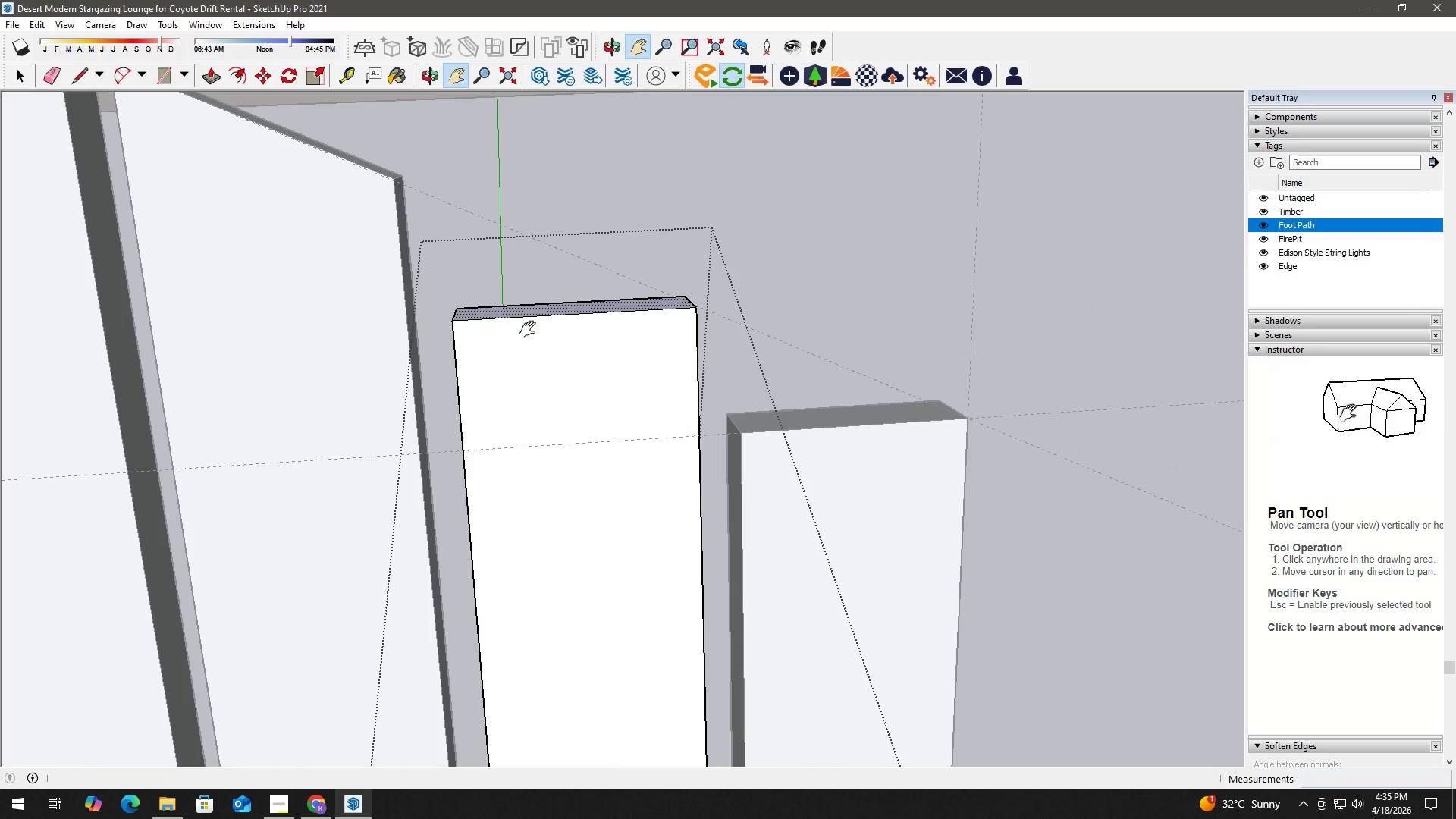 
left_click([456, 323])
 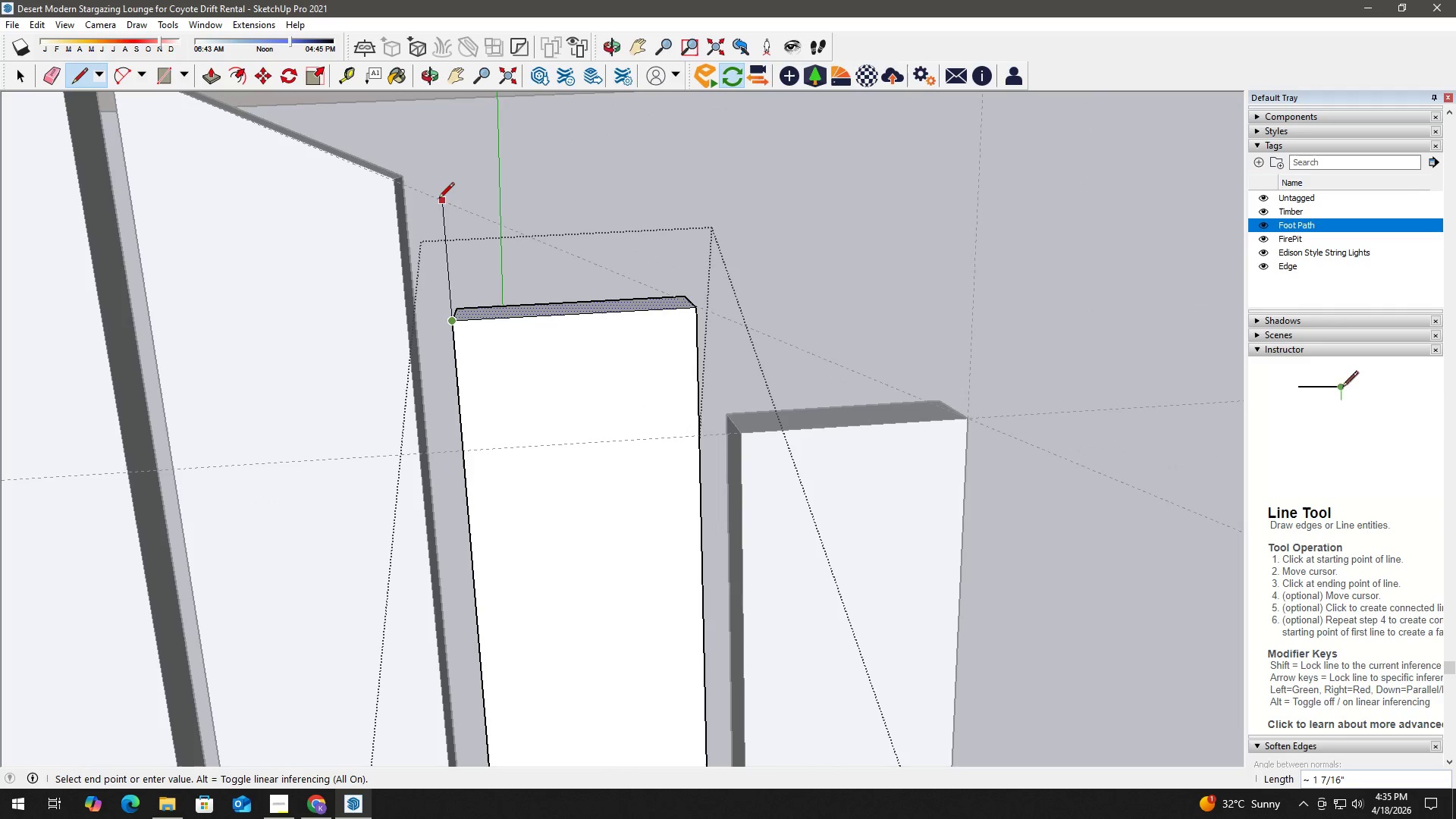 
left_click([440, 202])
 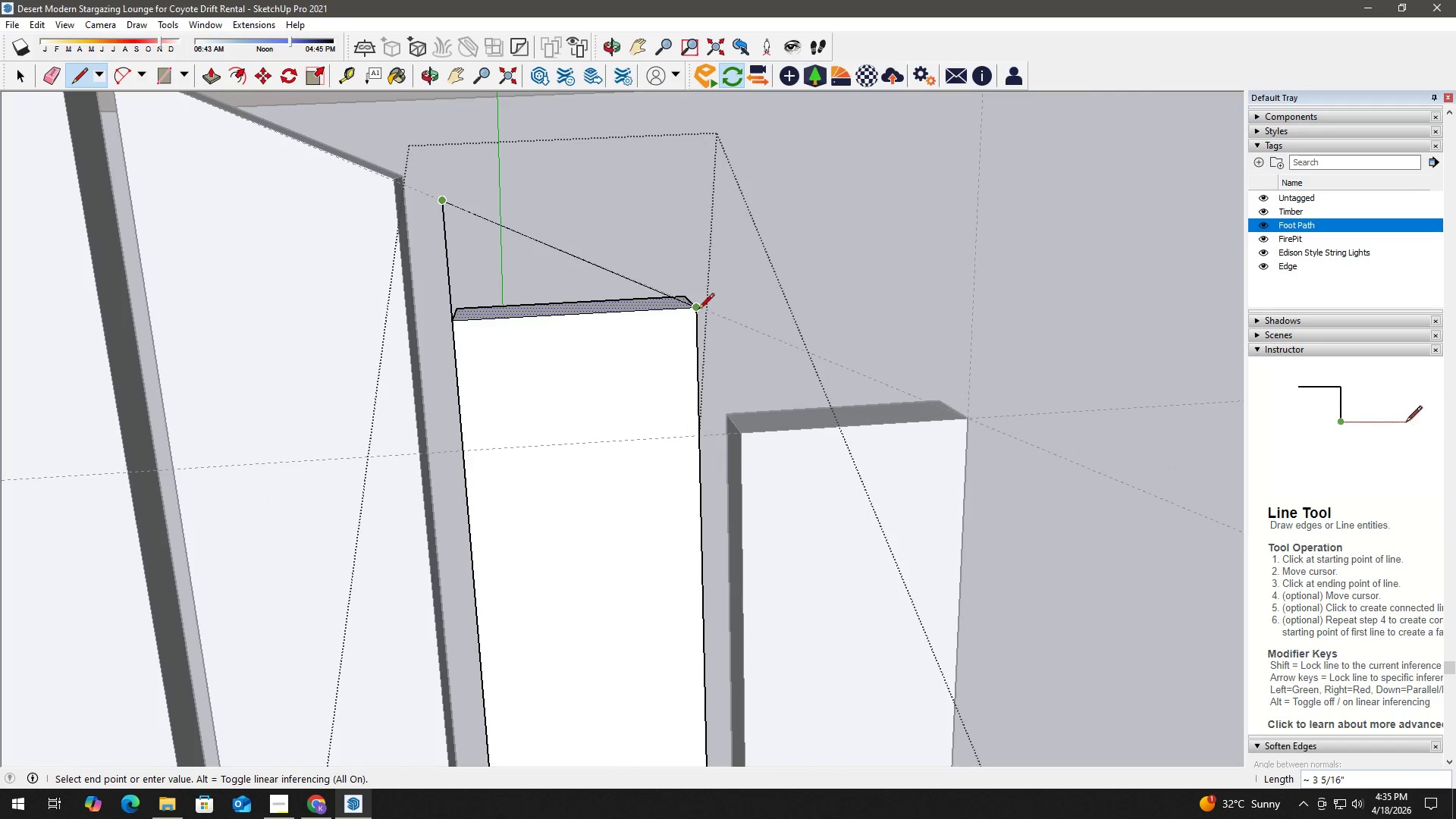 
left_click([698, 310])
 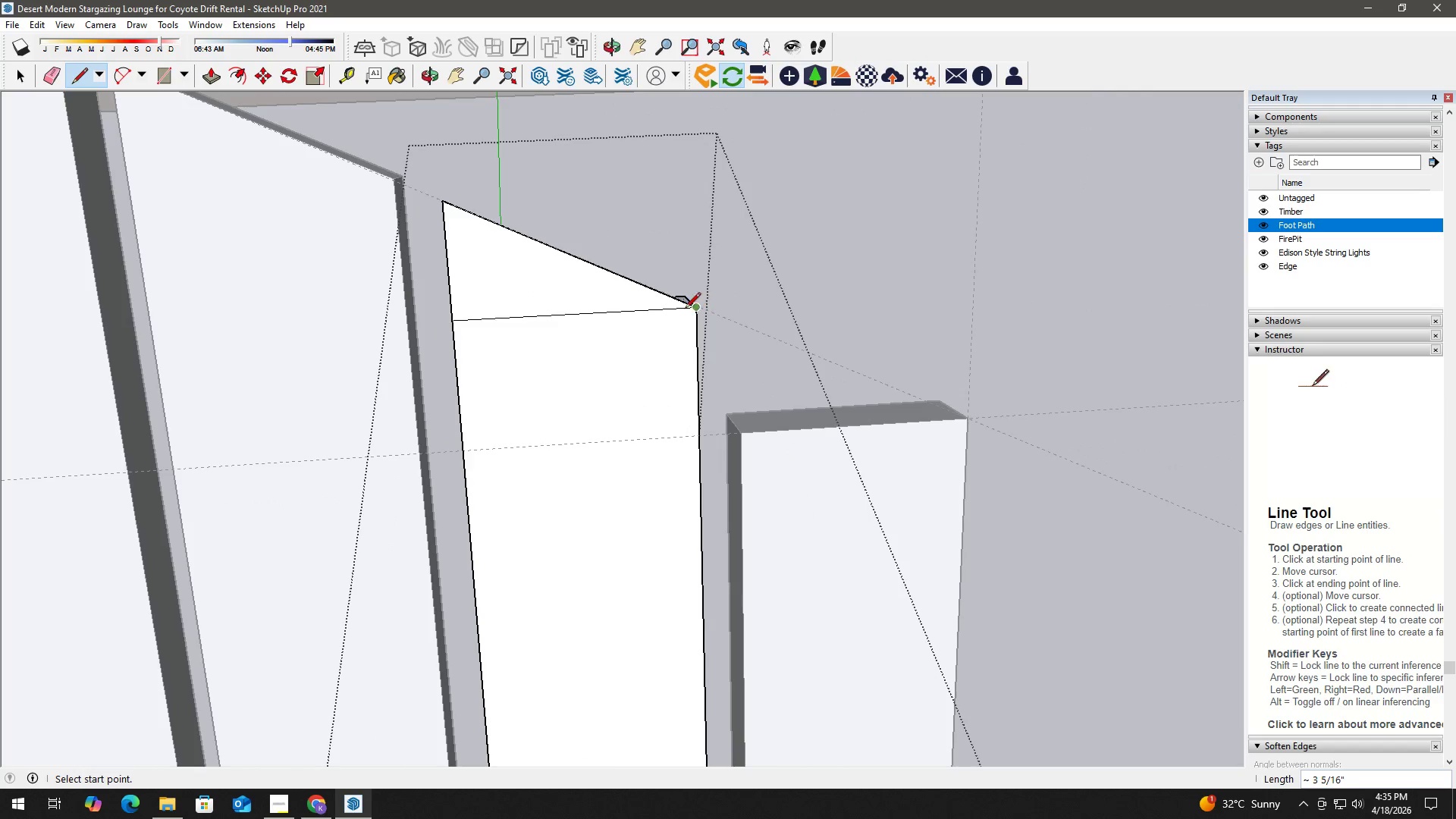 
key(Space)
 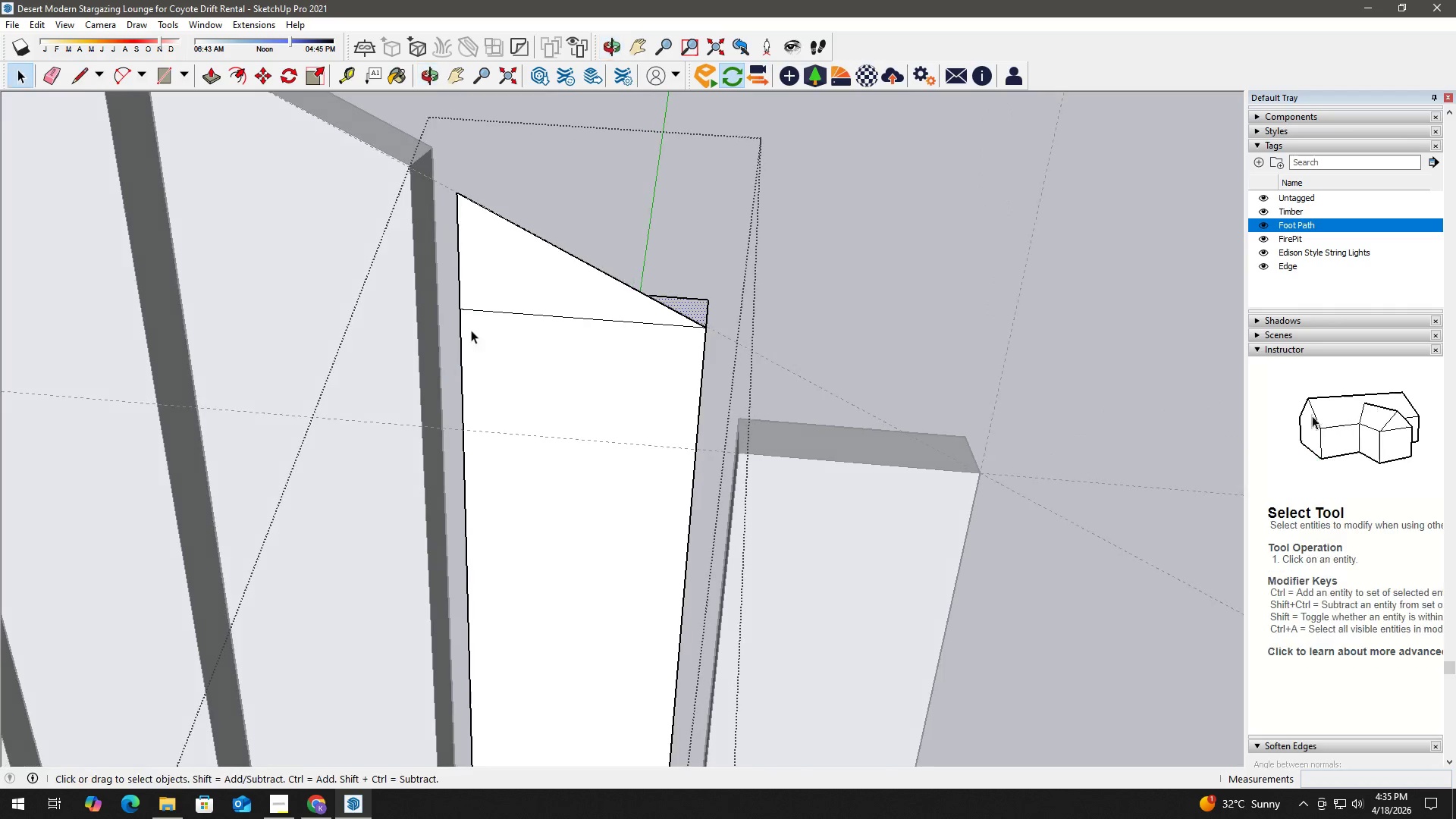 
left_click([531, 282])
 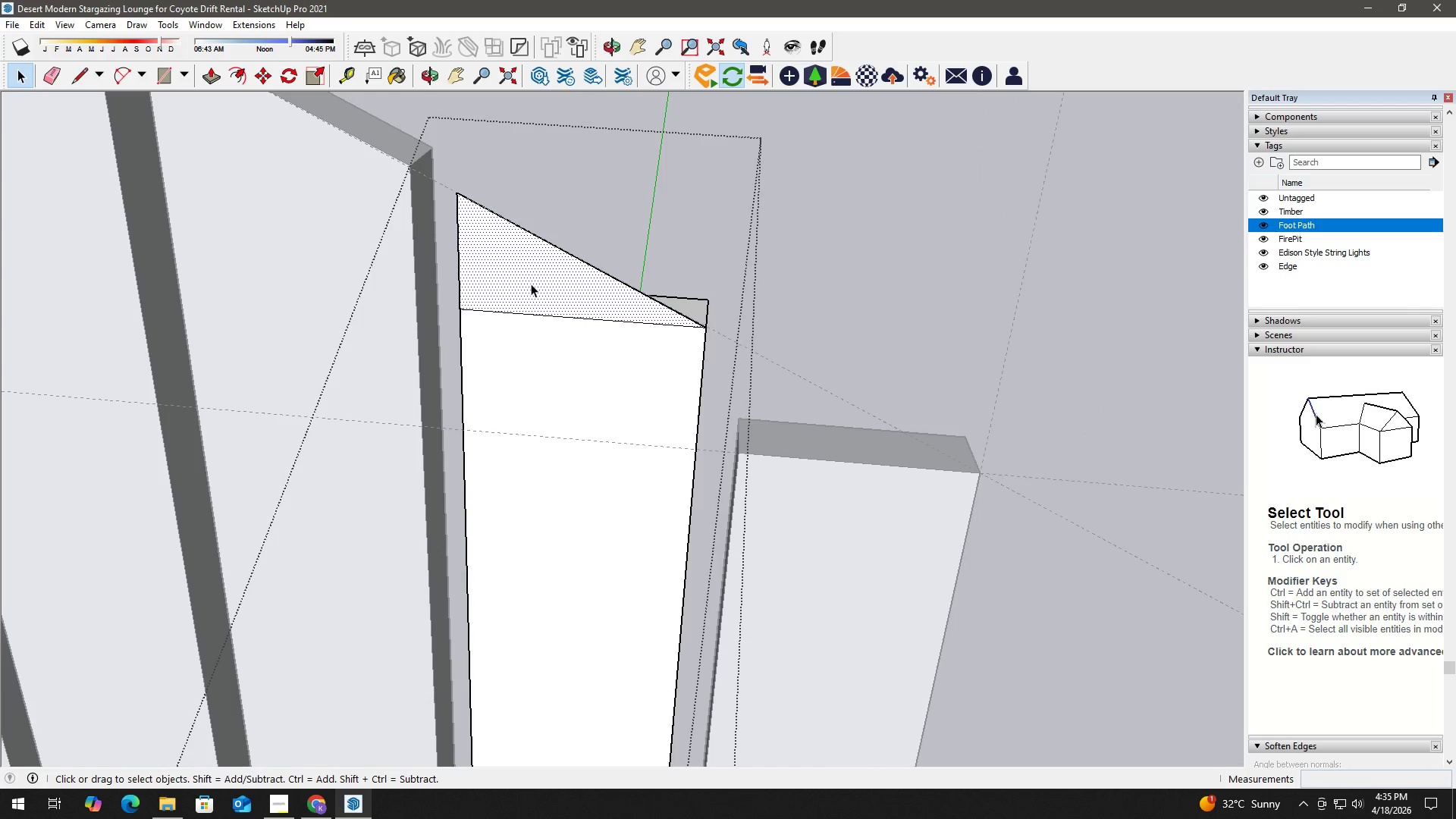 
key(P)
 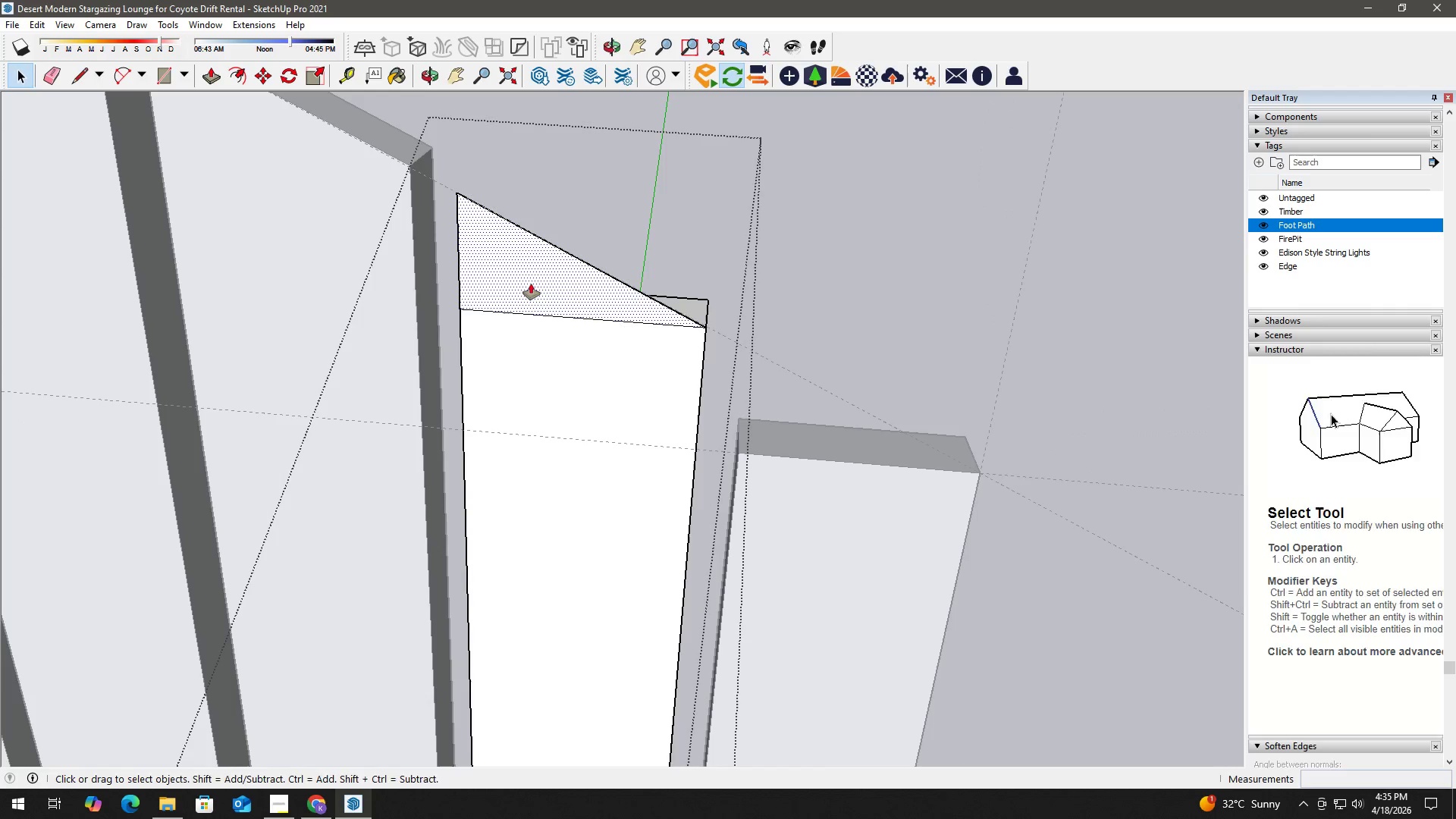 
left_click([531, 284])
 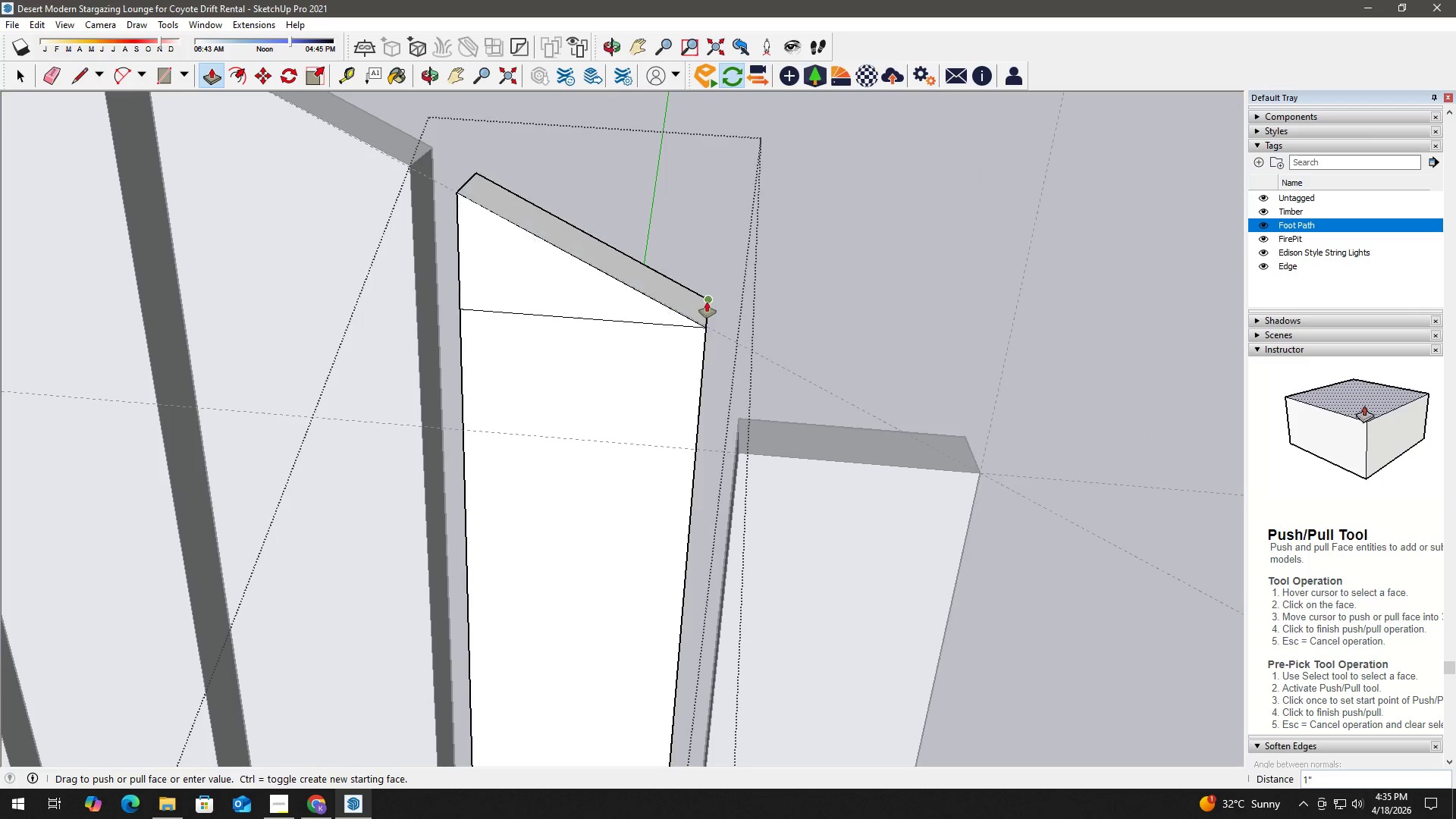 
left_click([707, 303])
 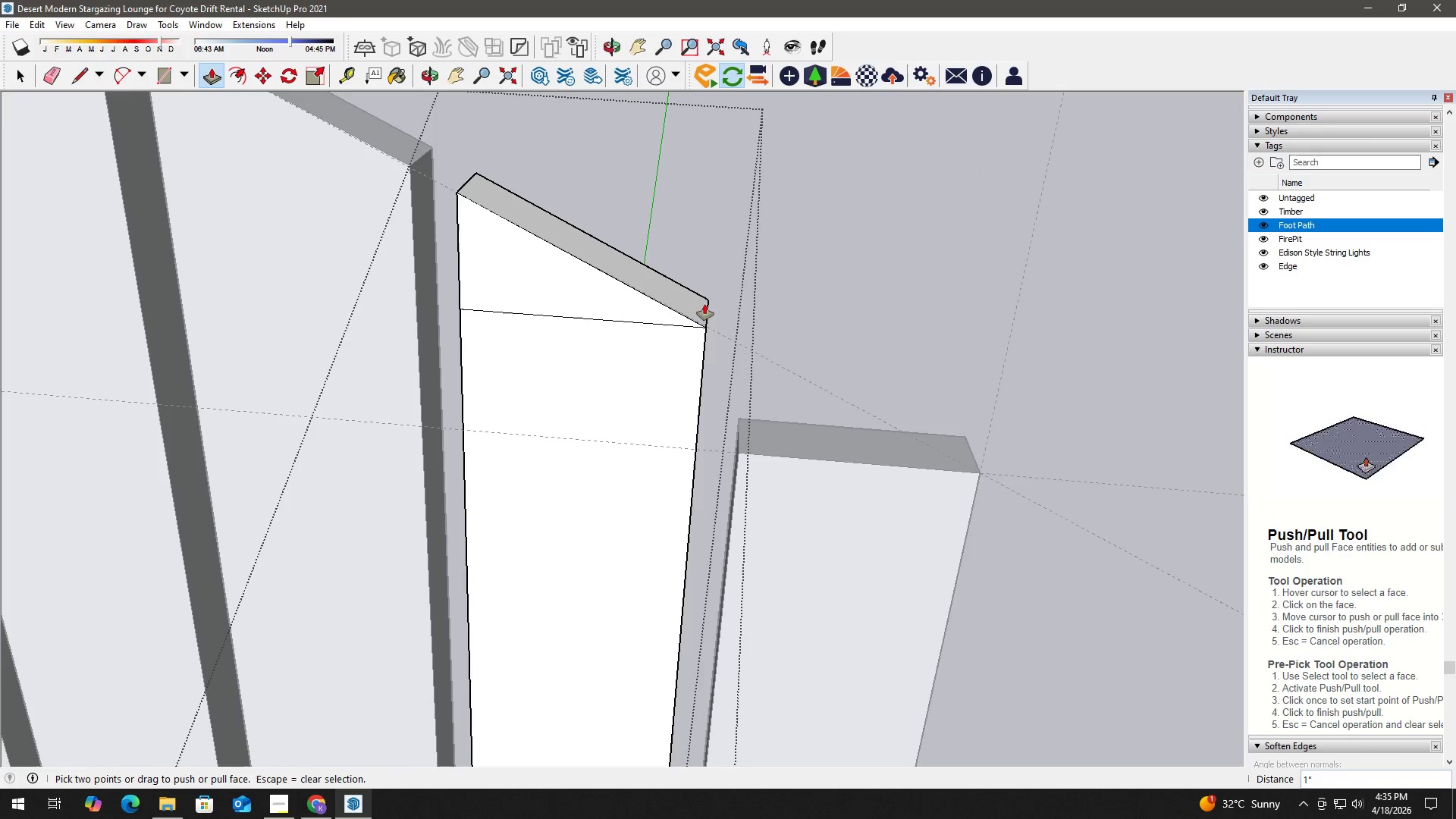 
key(Space)
 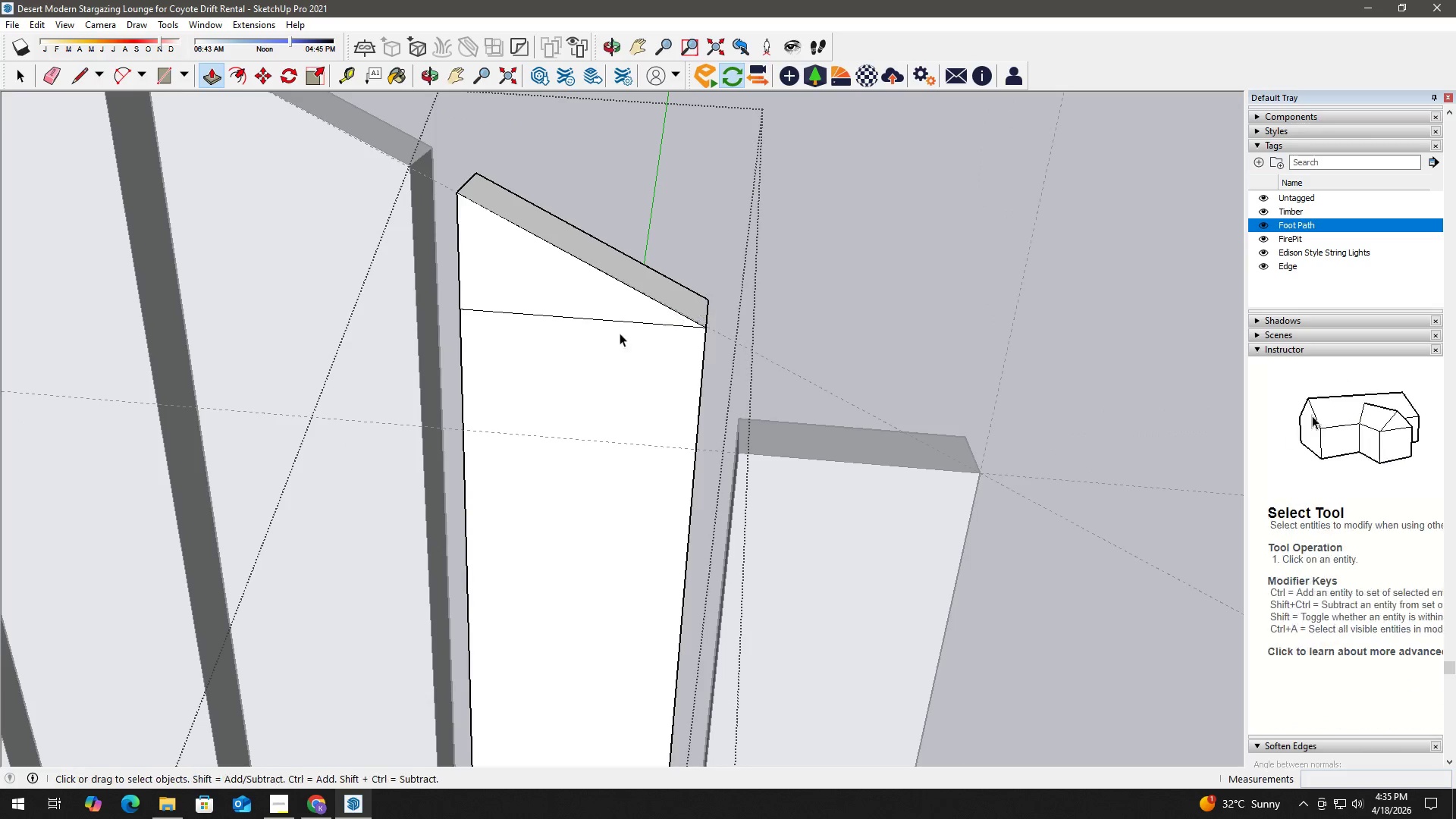 
key(E)
 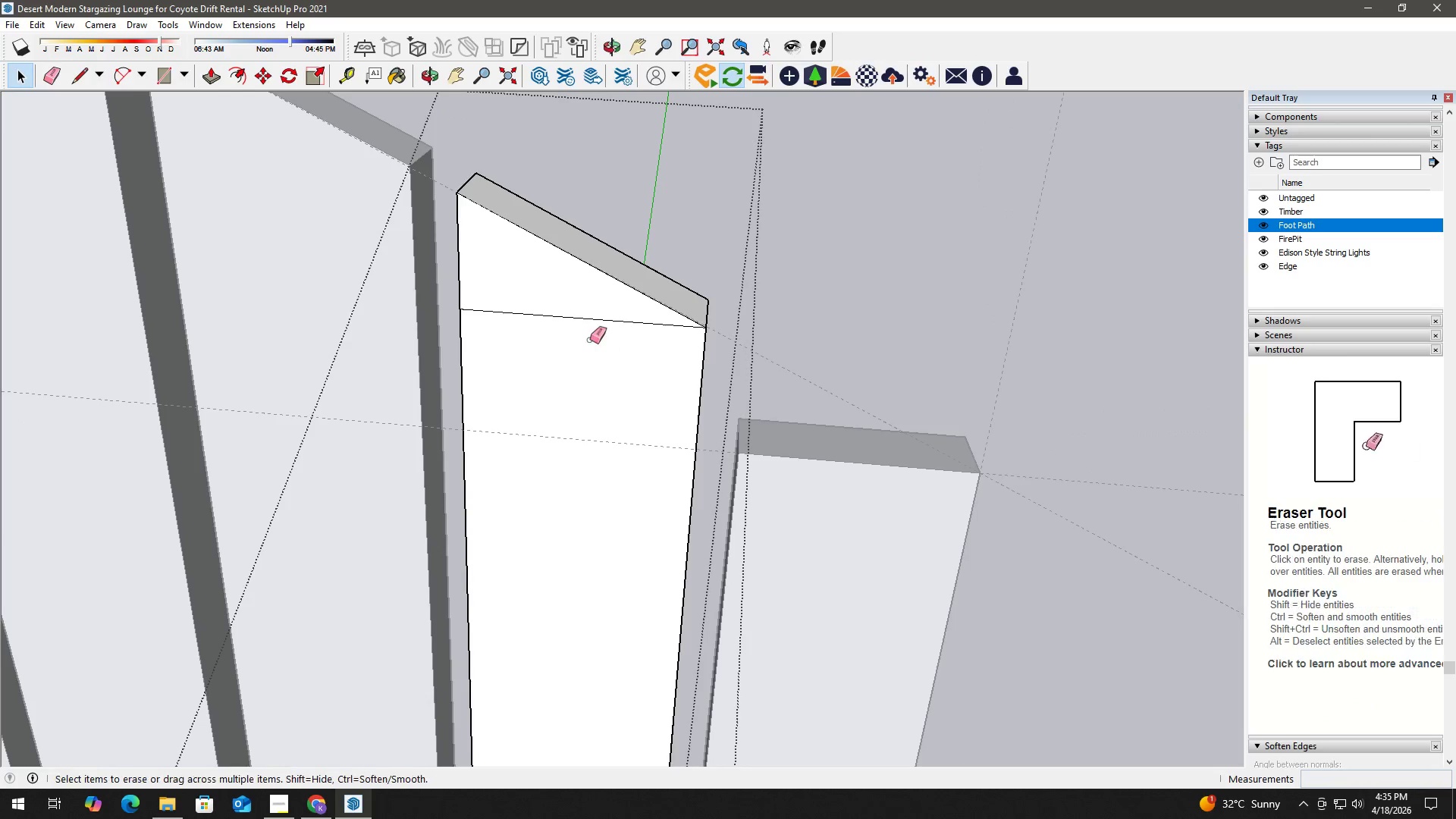 
left_click_drag(start_coordinate=[588, 340], to_coordinate=[603, 316])
 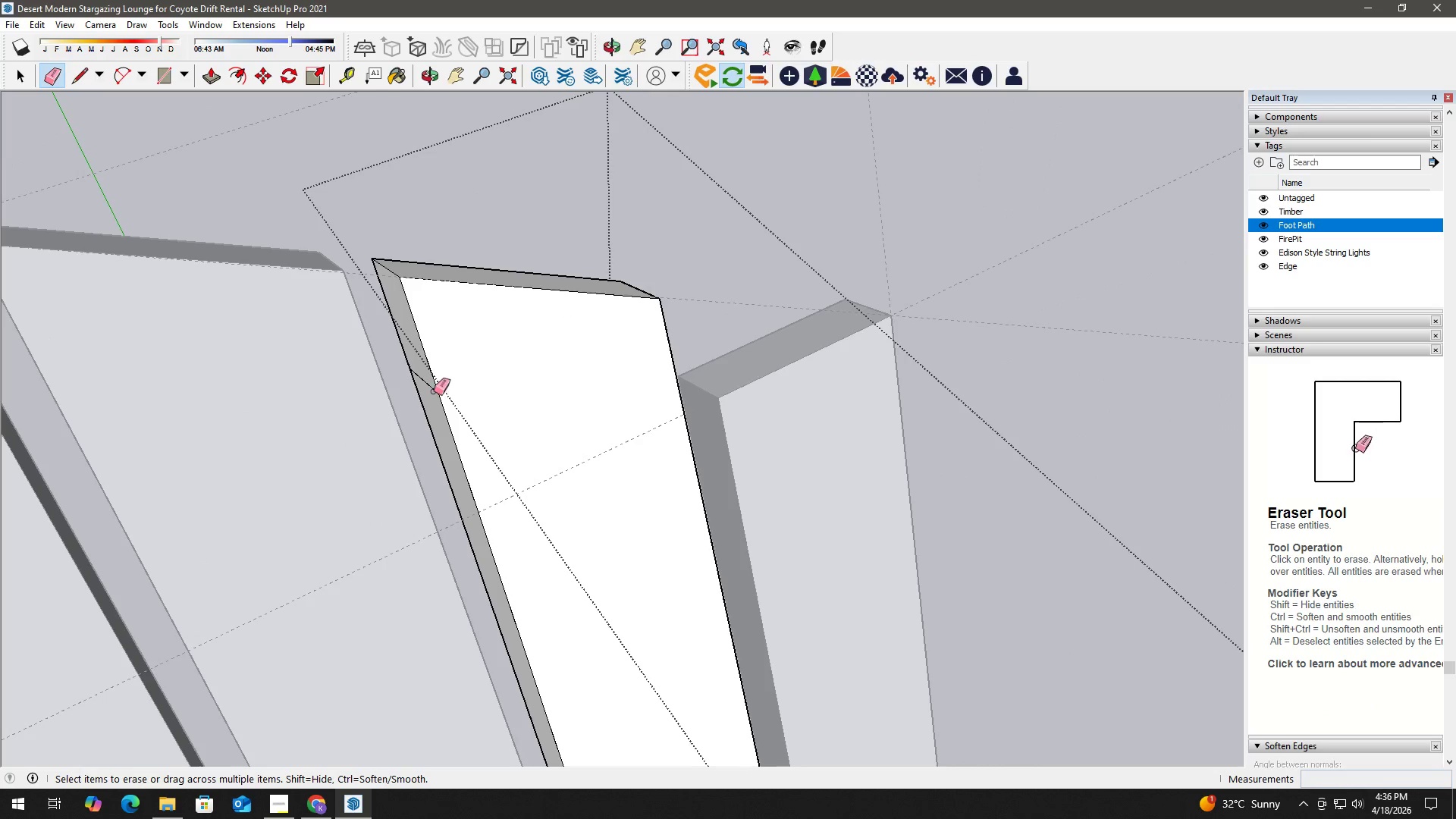 
left_click_drag(start_coordinate=[424, 389], to_coordinate=[435, 373])
 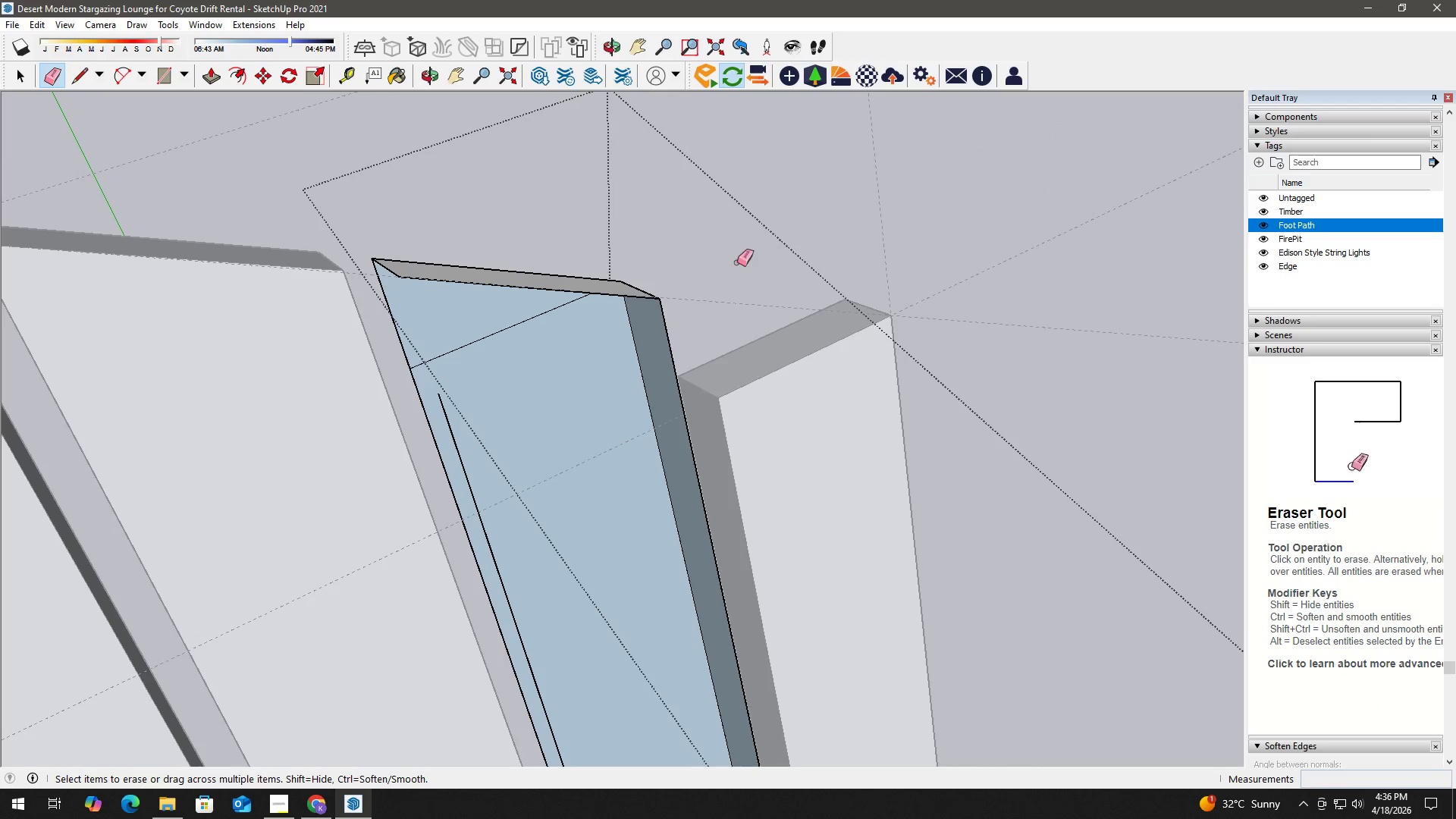 
key(Control+ControlLeft)
 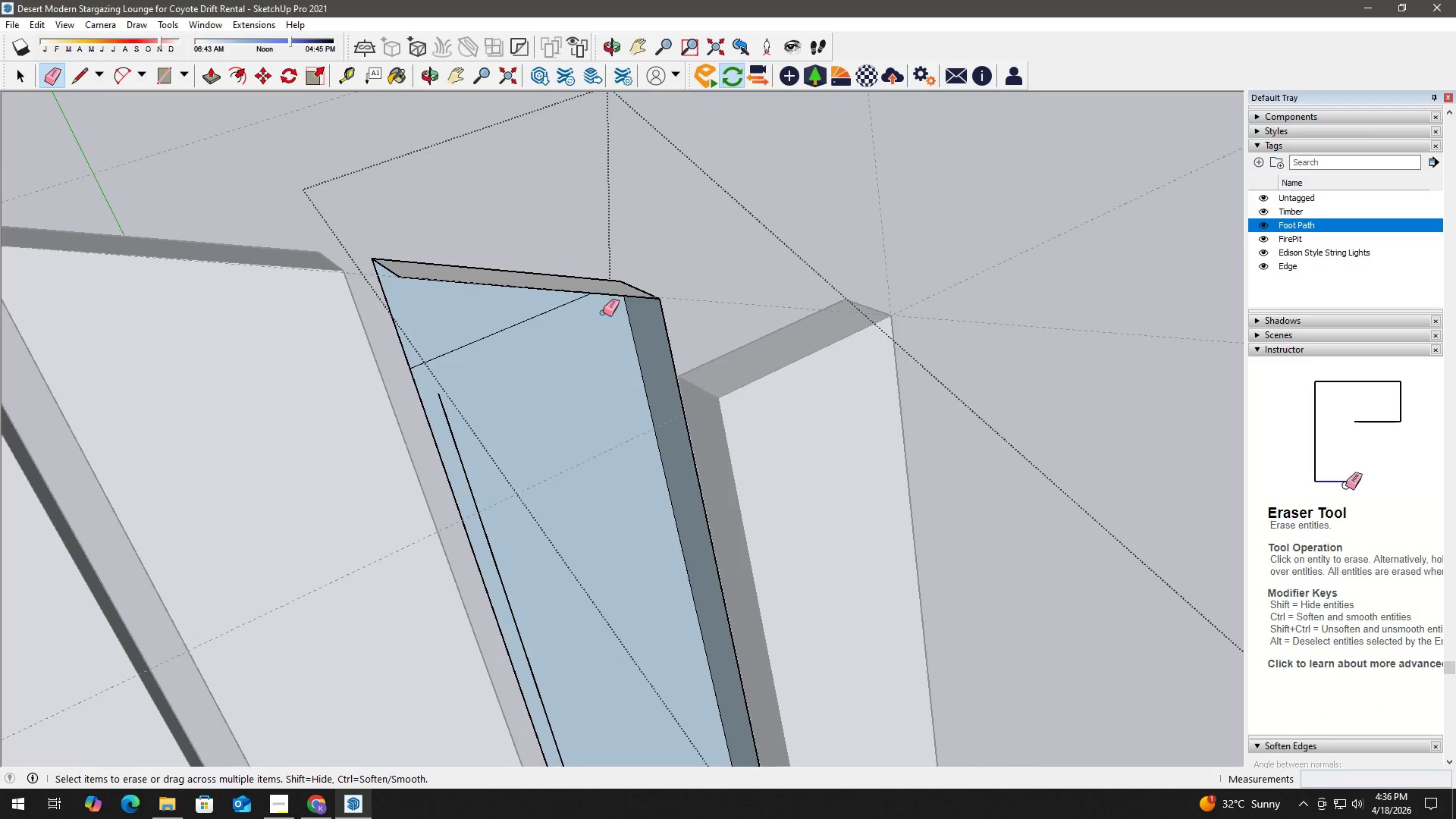 
key(Control+Z)
 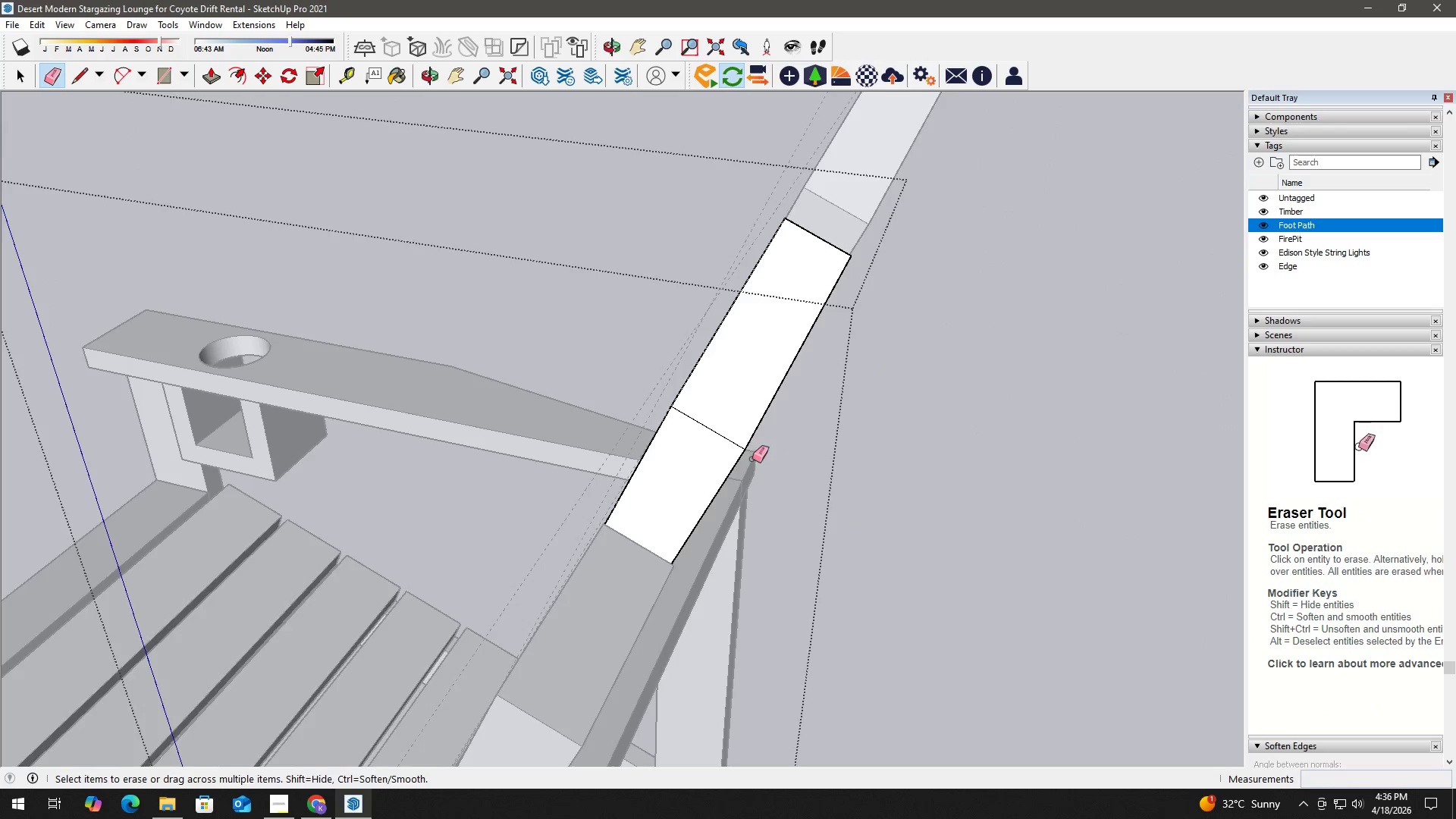 
type(hhe )
 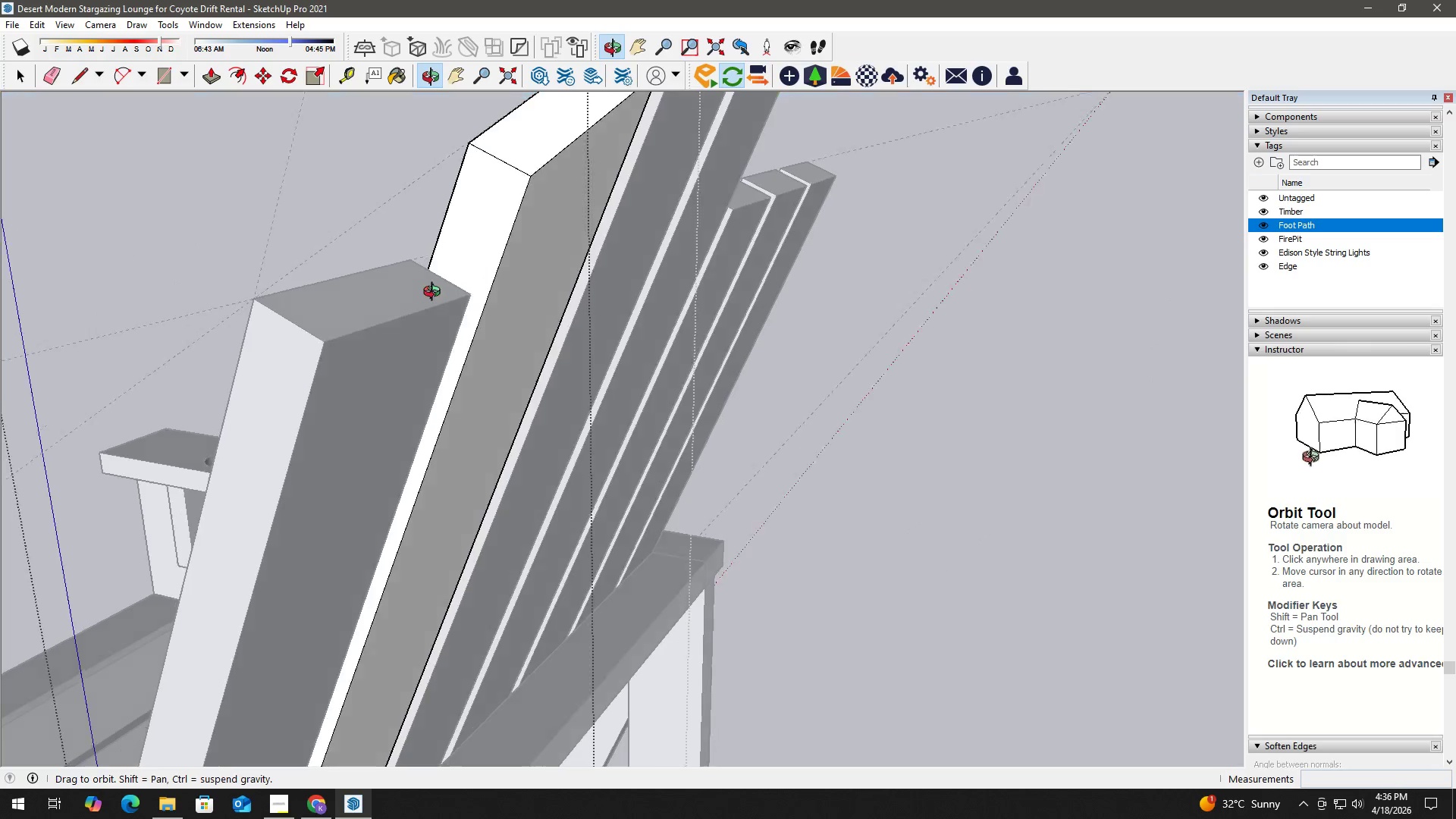 
left_click_drag(start_coordinate=[468, 278], to_coordinate=[550, 425])
 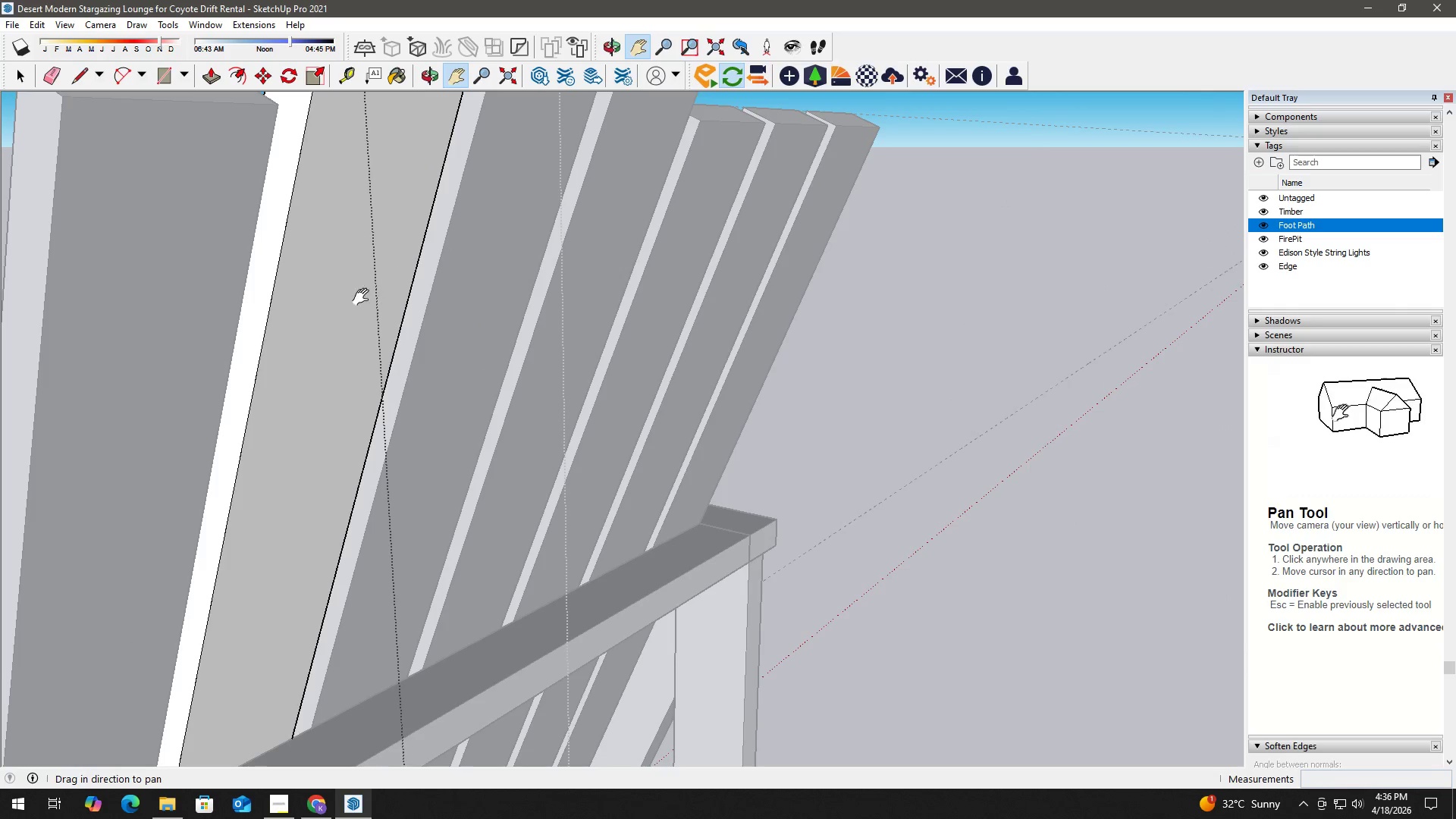 
left_click_drag(start_coordinate=[366, 309], to_coordinate=[447, 435])
 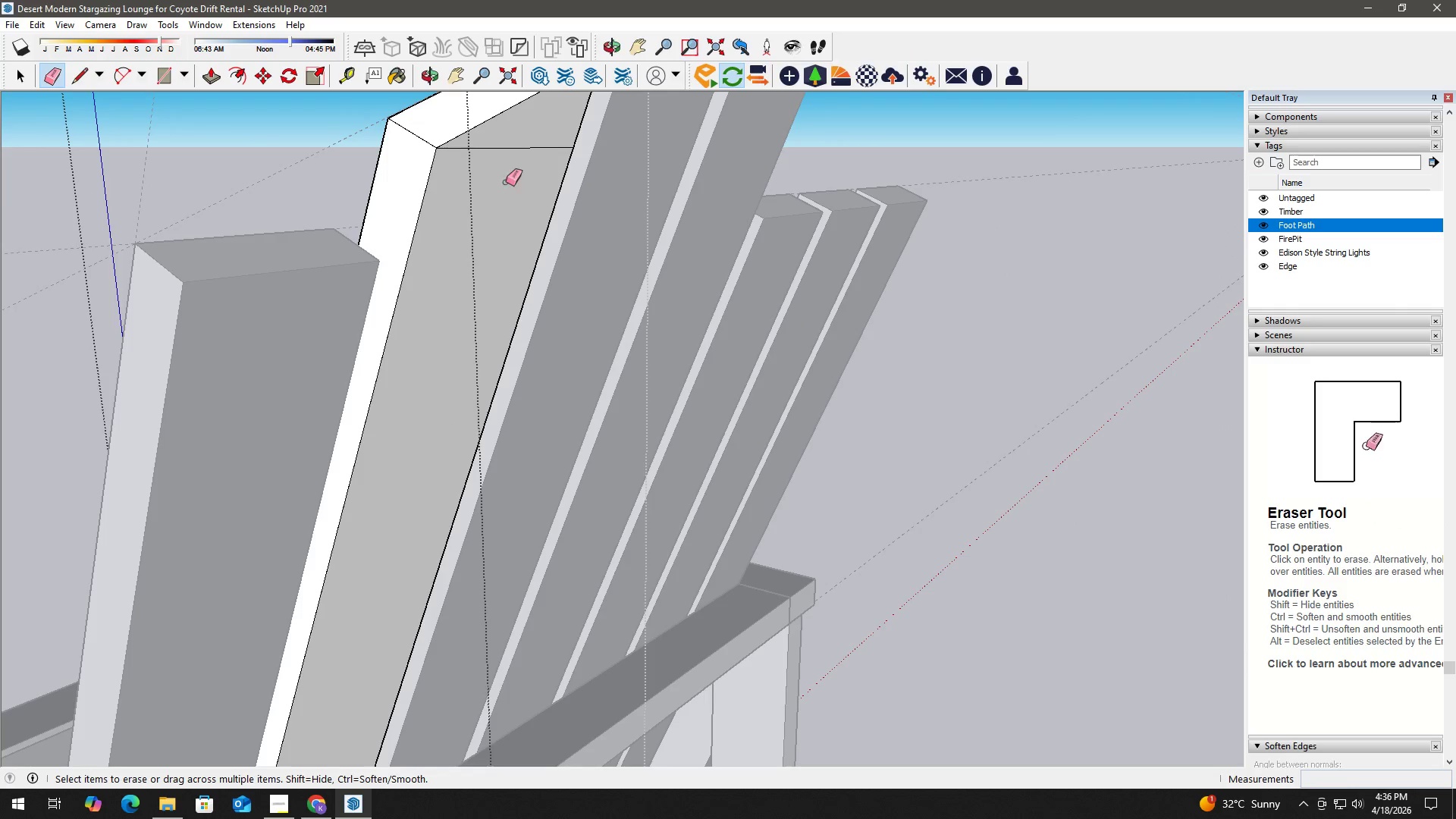 
left_click_drag(start_coordinate=[513, 157], to_coordinate=[513, 143])
 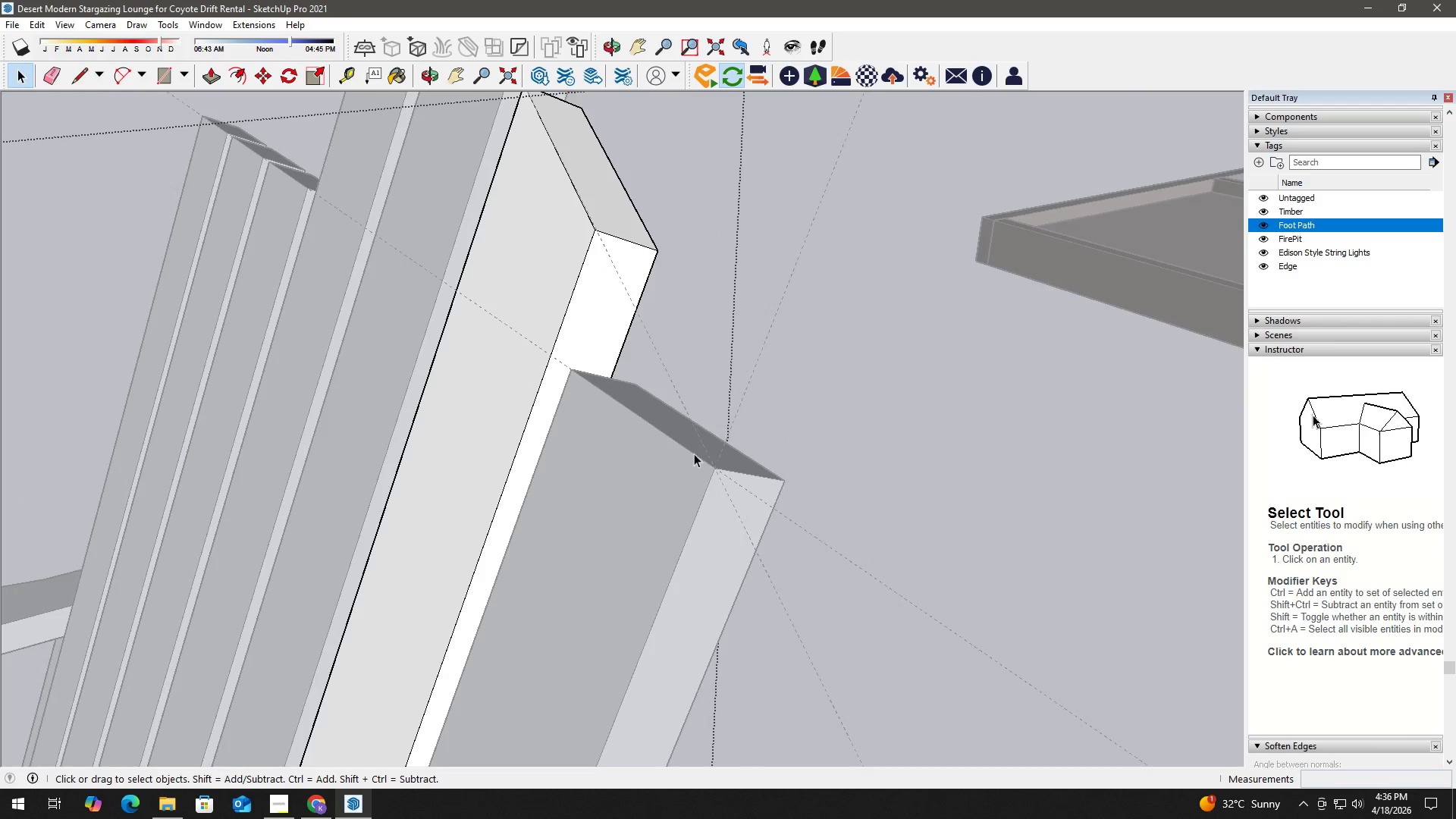 
double_click([698, 463])
 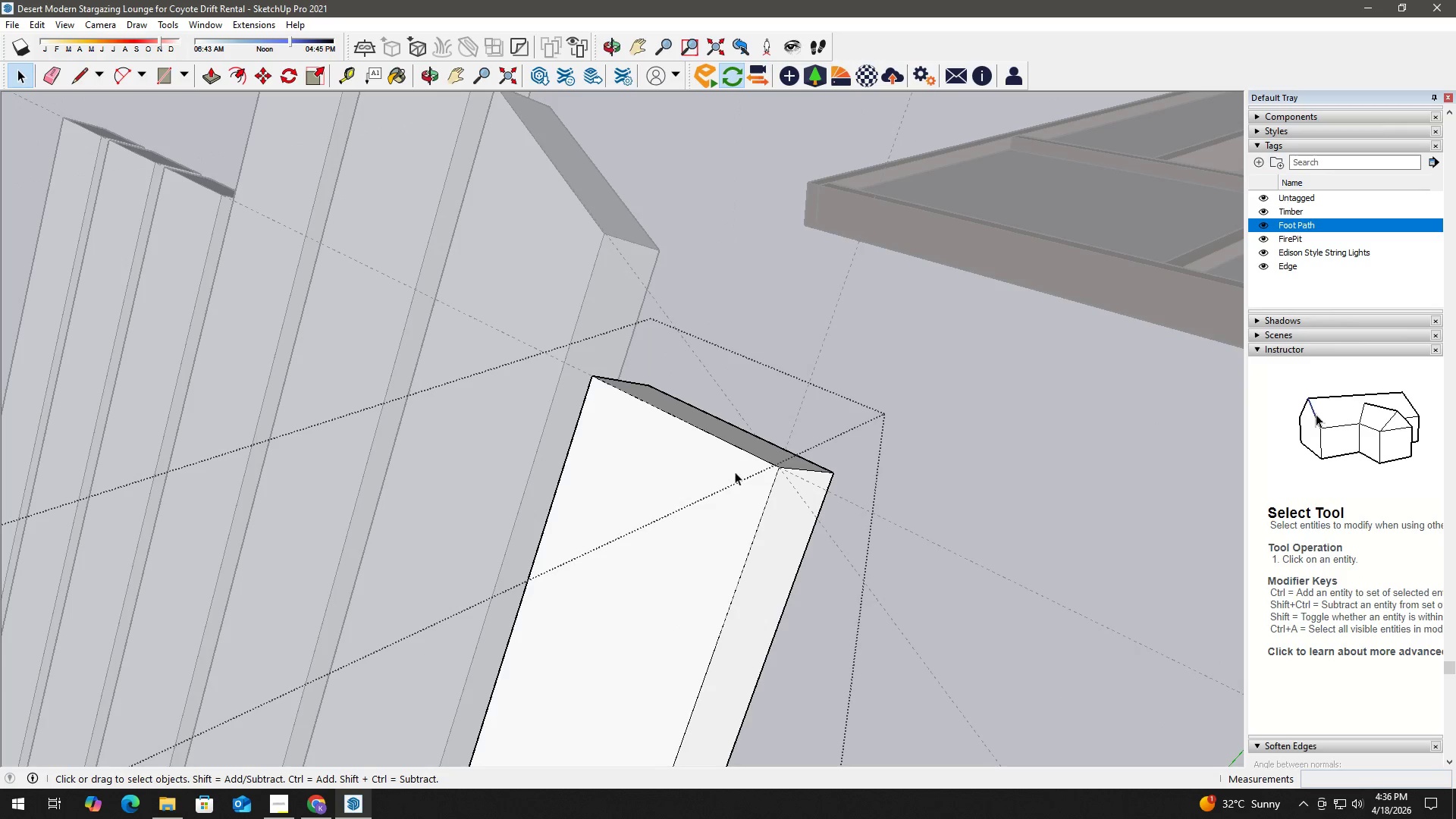 
key(L)
 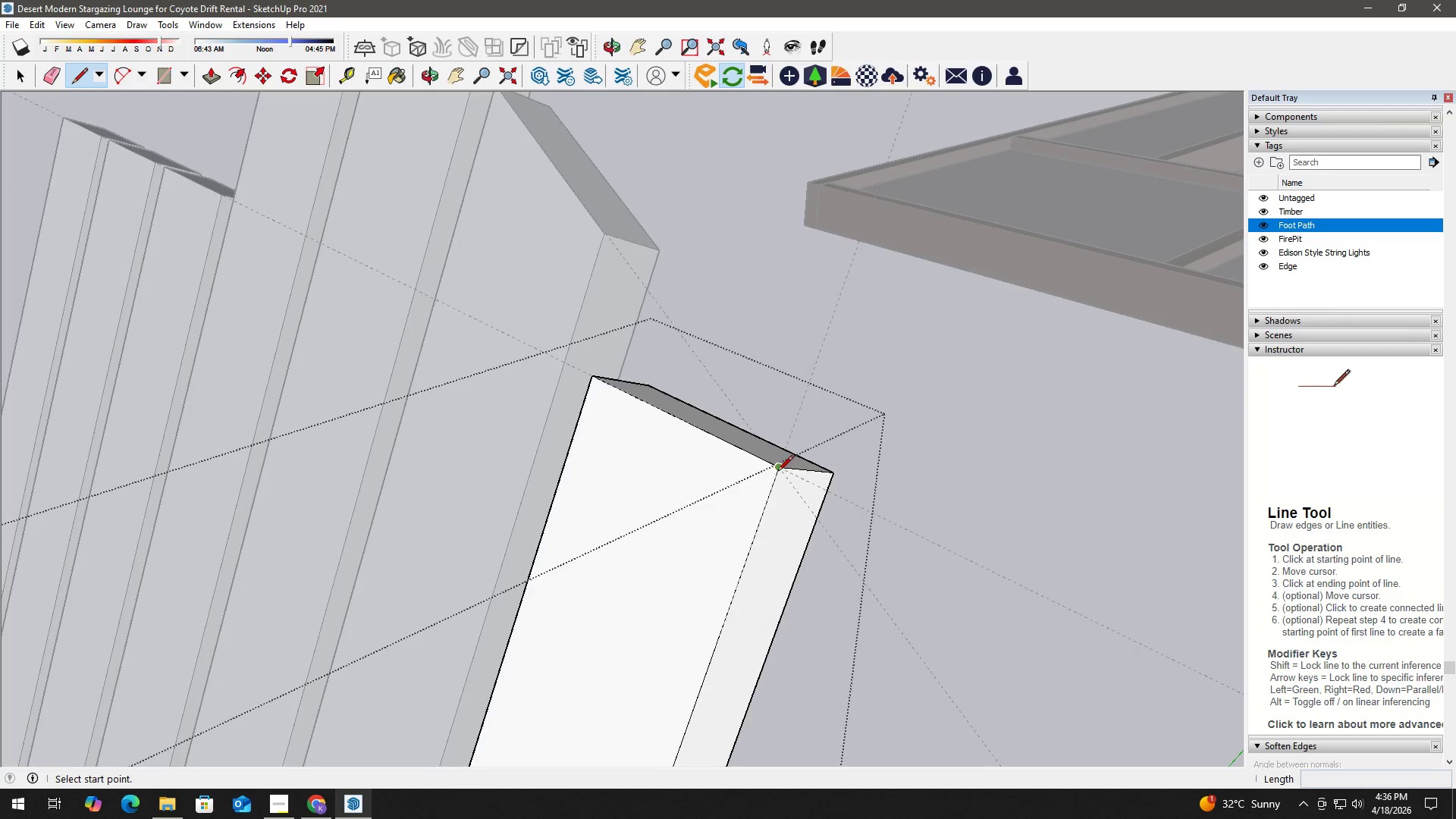 
left_click_drag(start_coordinate=[777, 472], to_coordinate=[772, 468])
 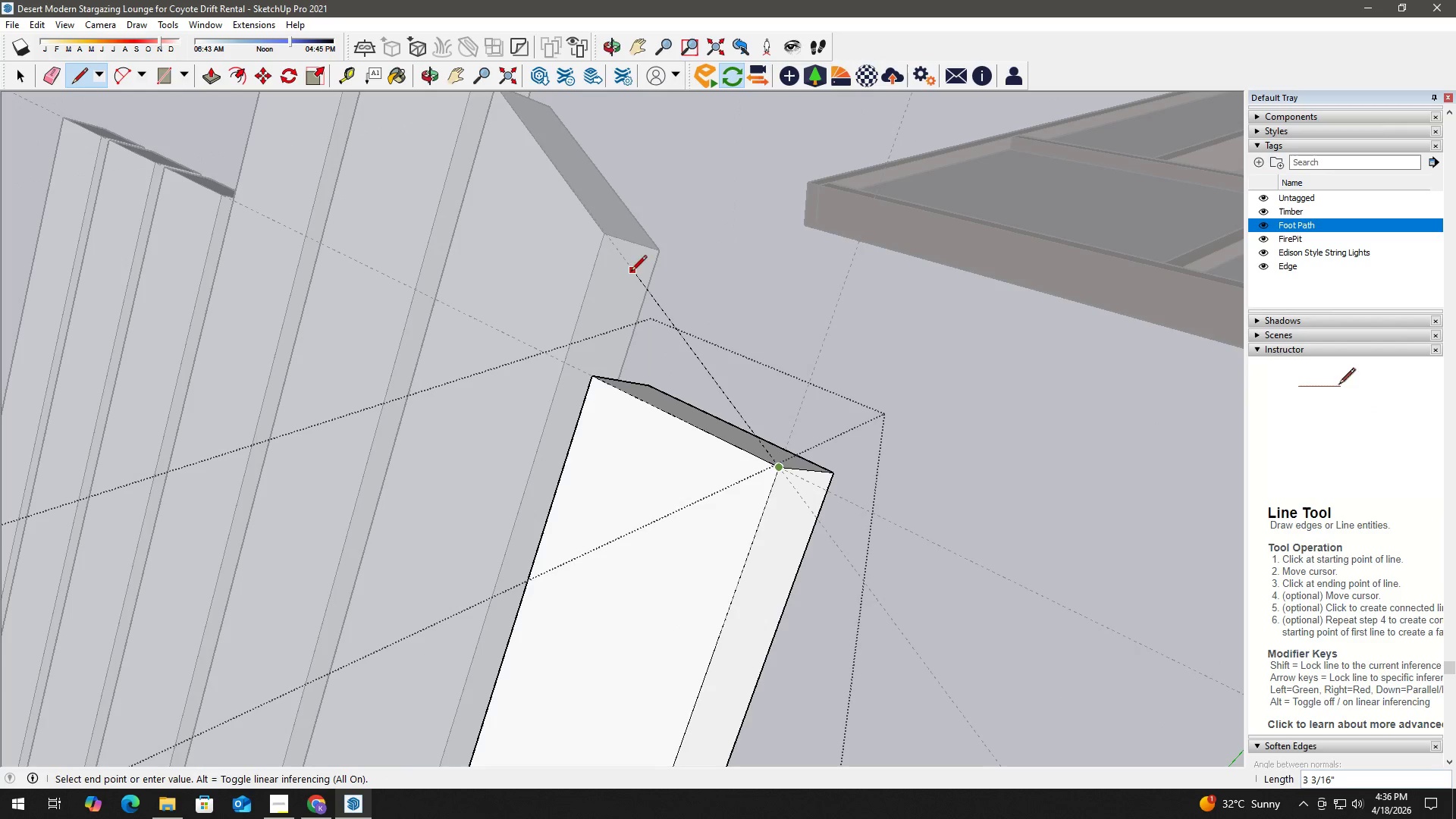 
key(Space)
 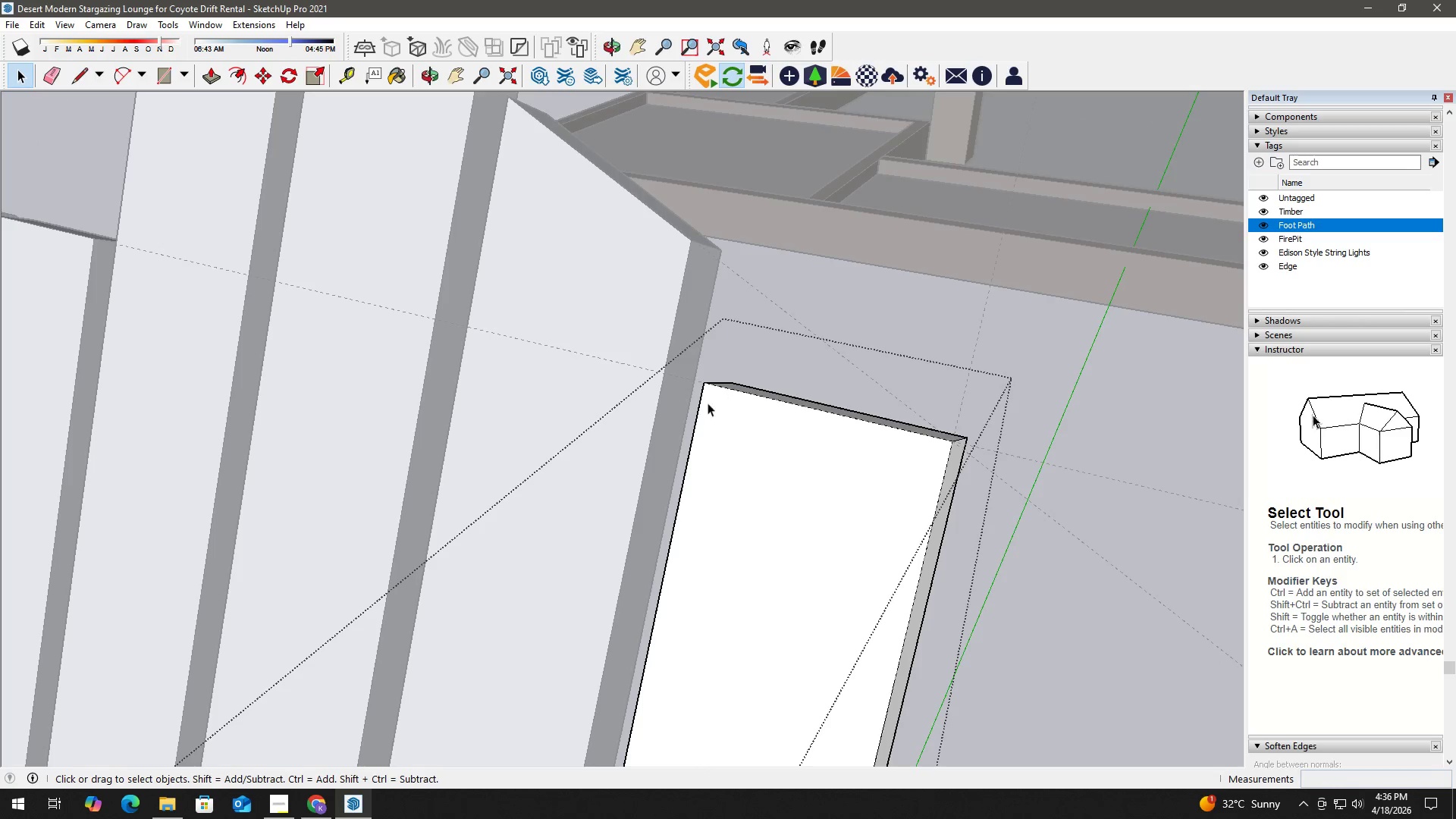 
key(T)
 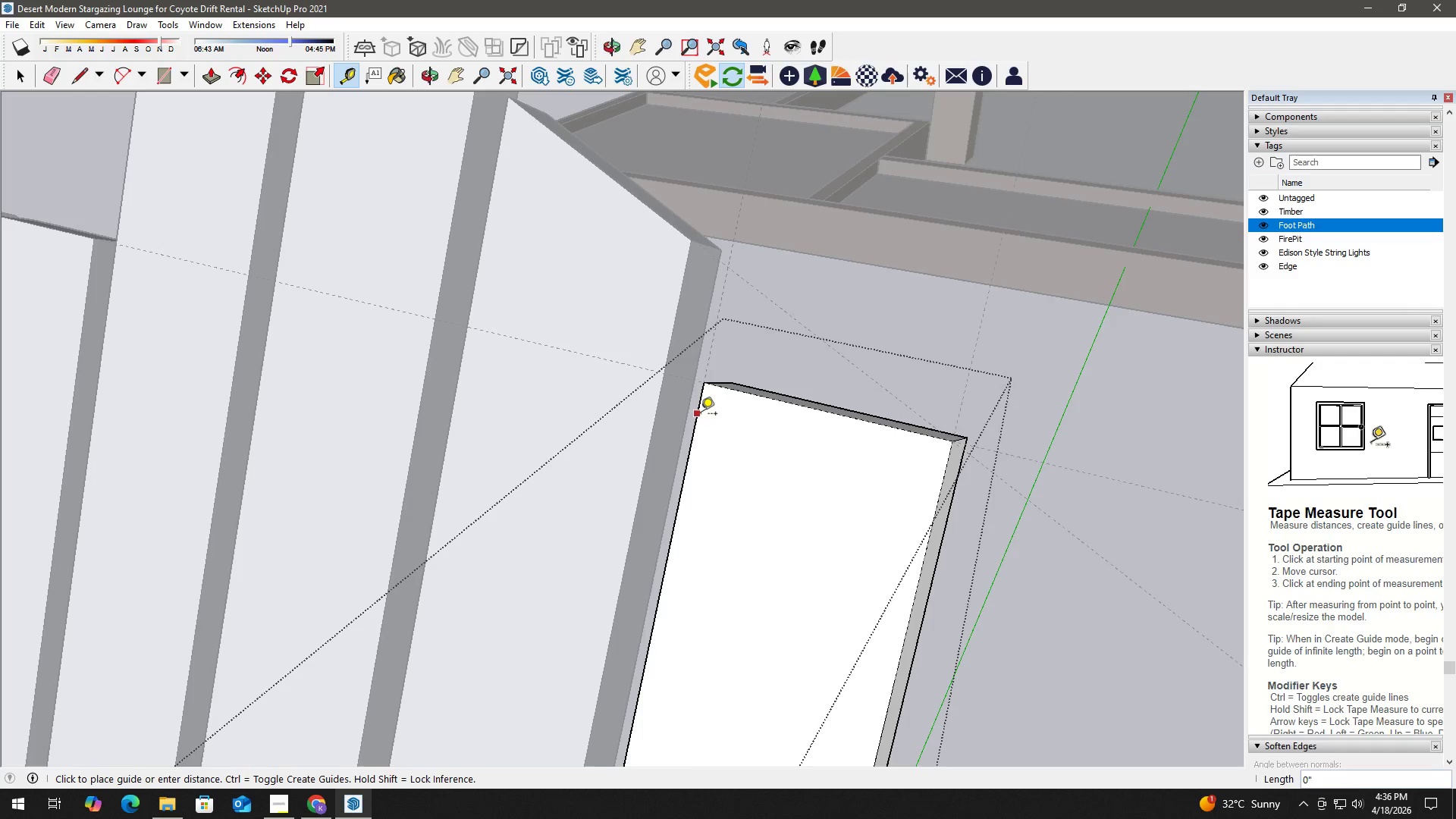 
left_click([701, 413])
 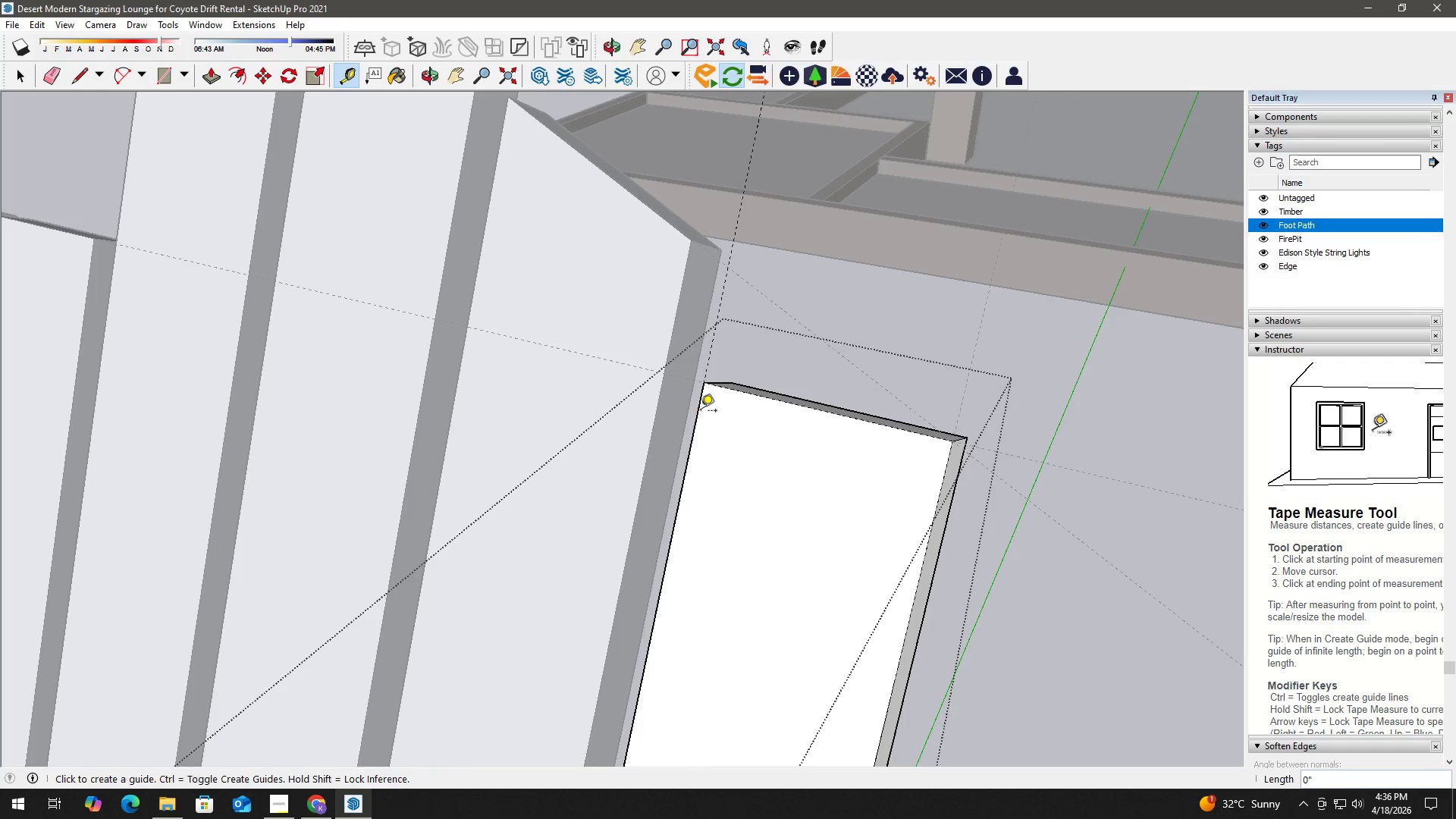 
key(Space)
 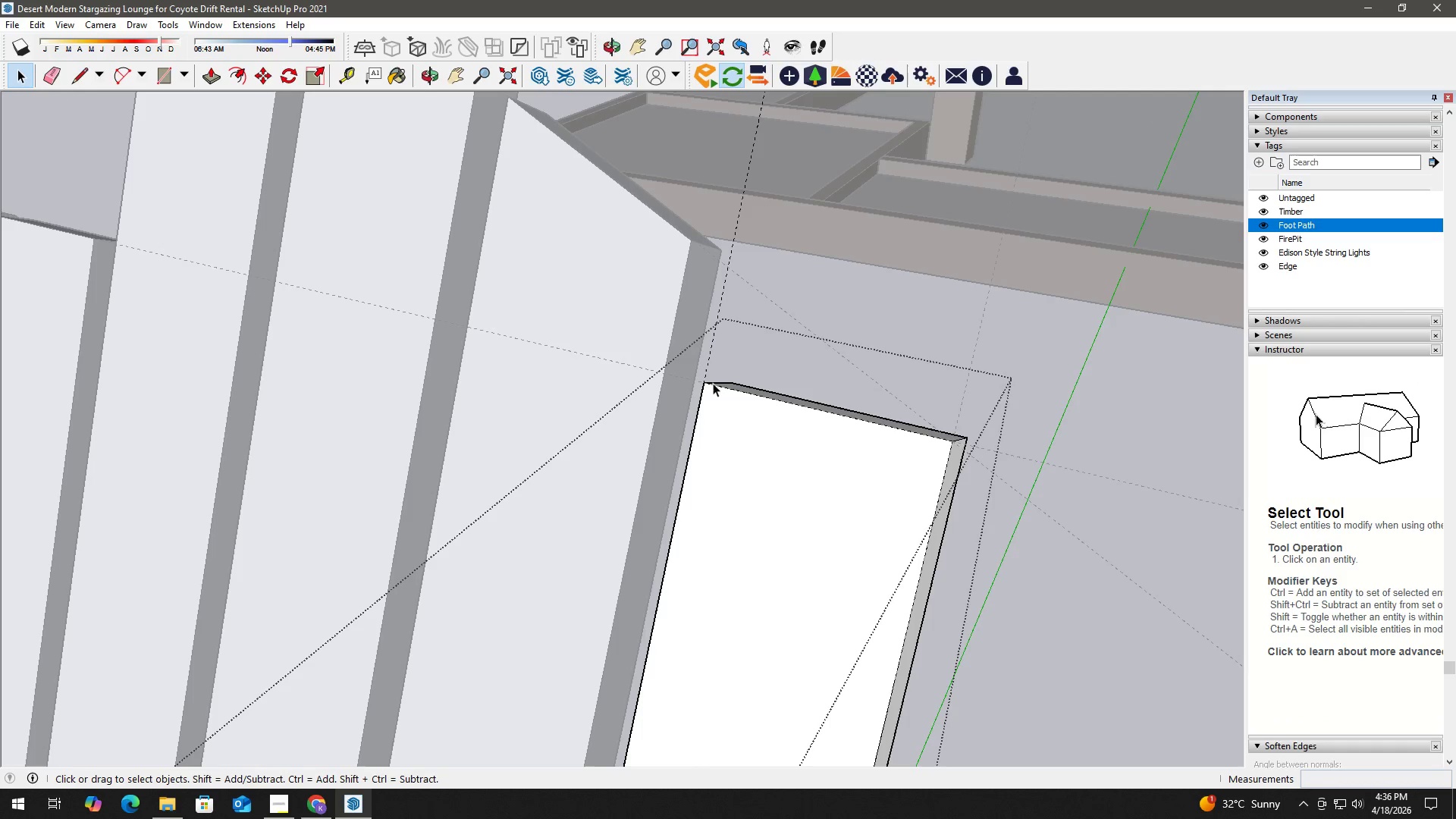 
key(L)
 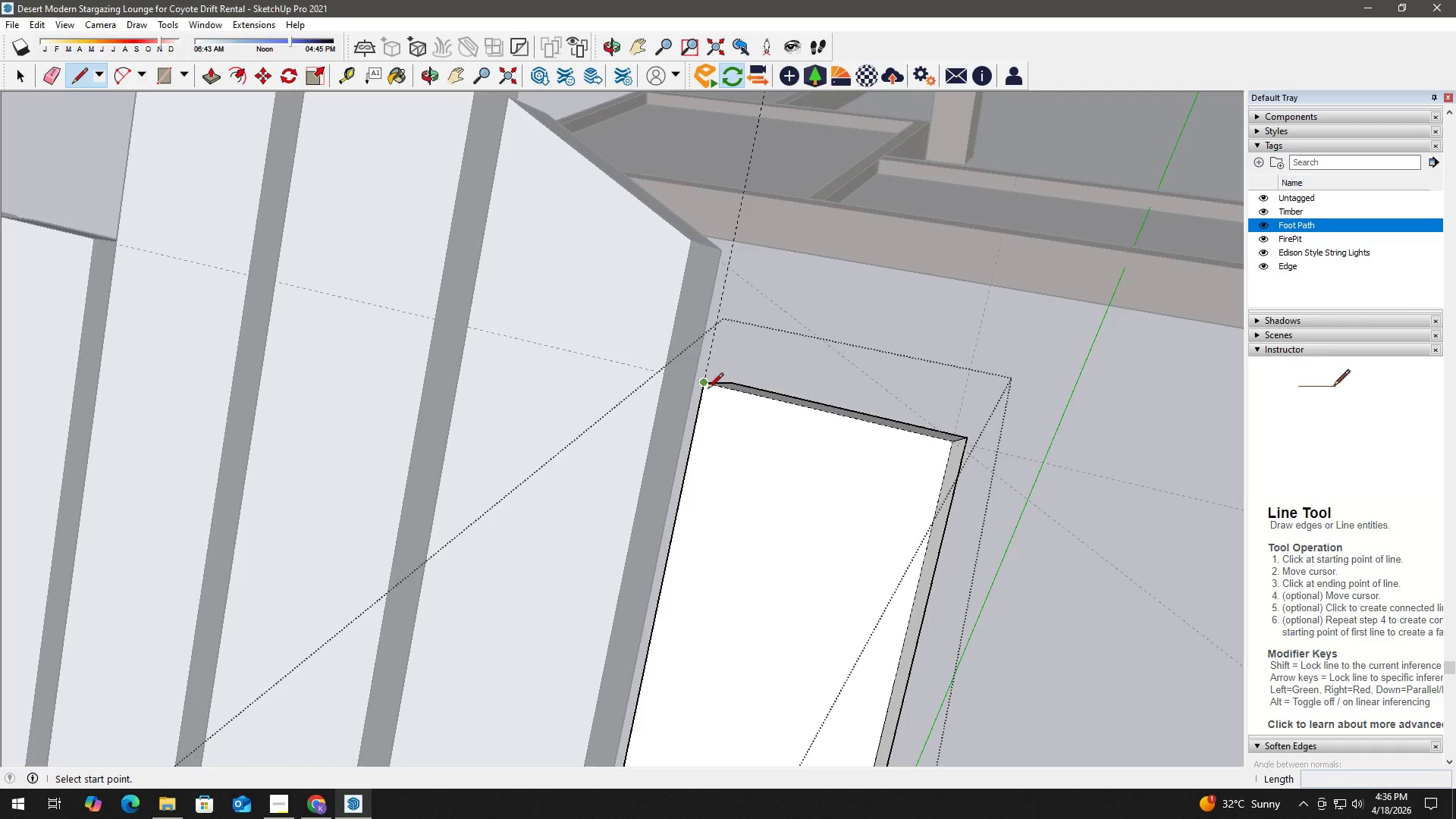 
left_click([708, 387])
 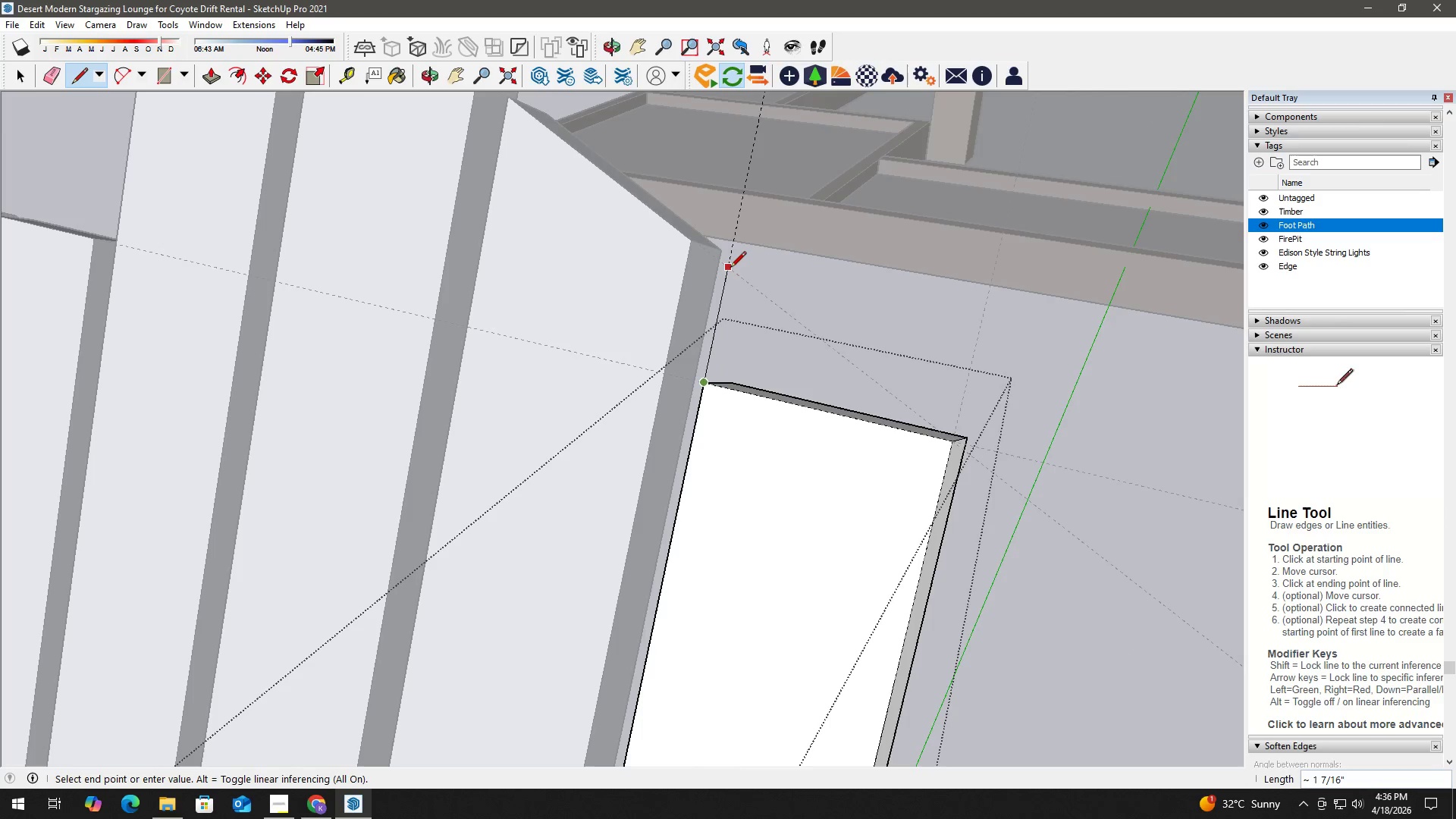 
left_click([730, 268])
 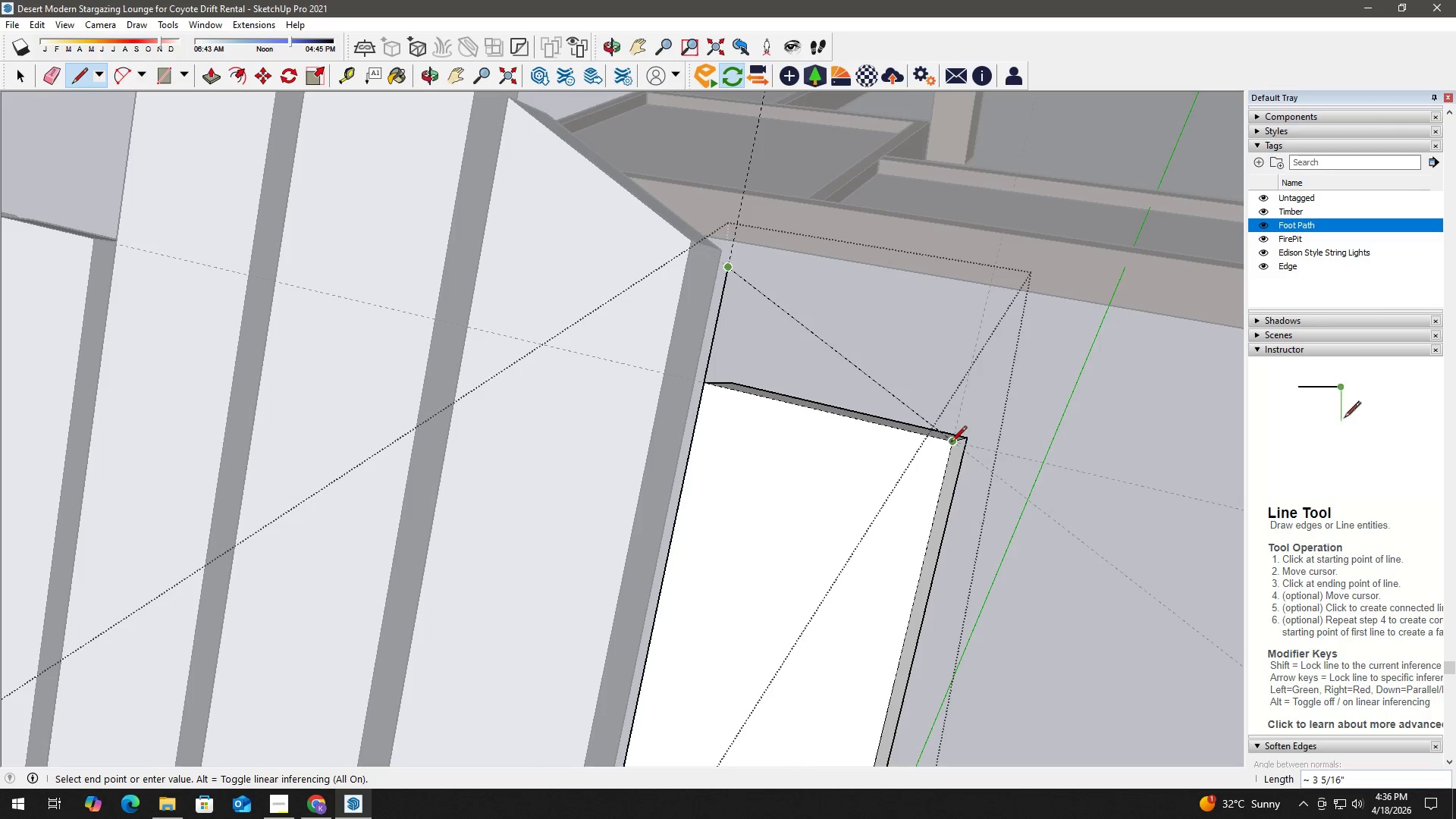 
left_click([951, 443])
 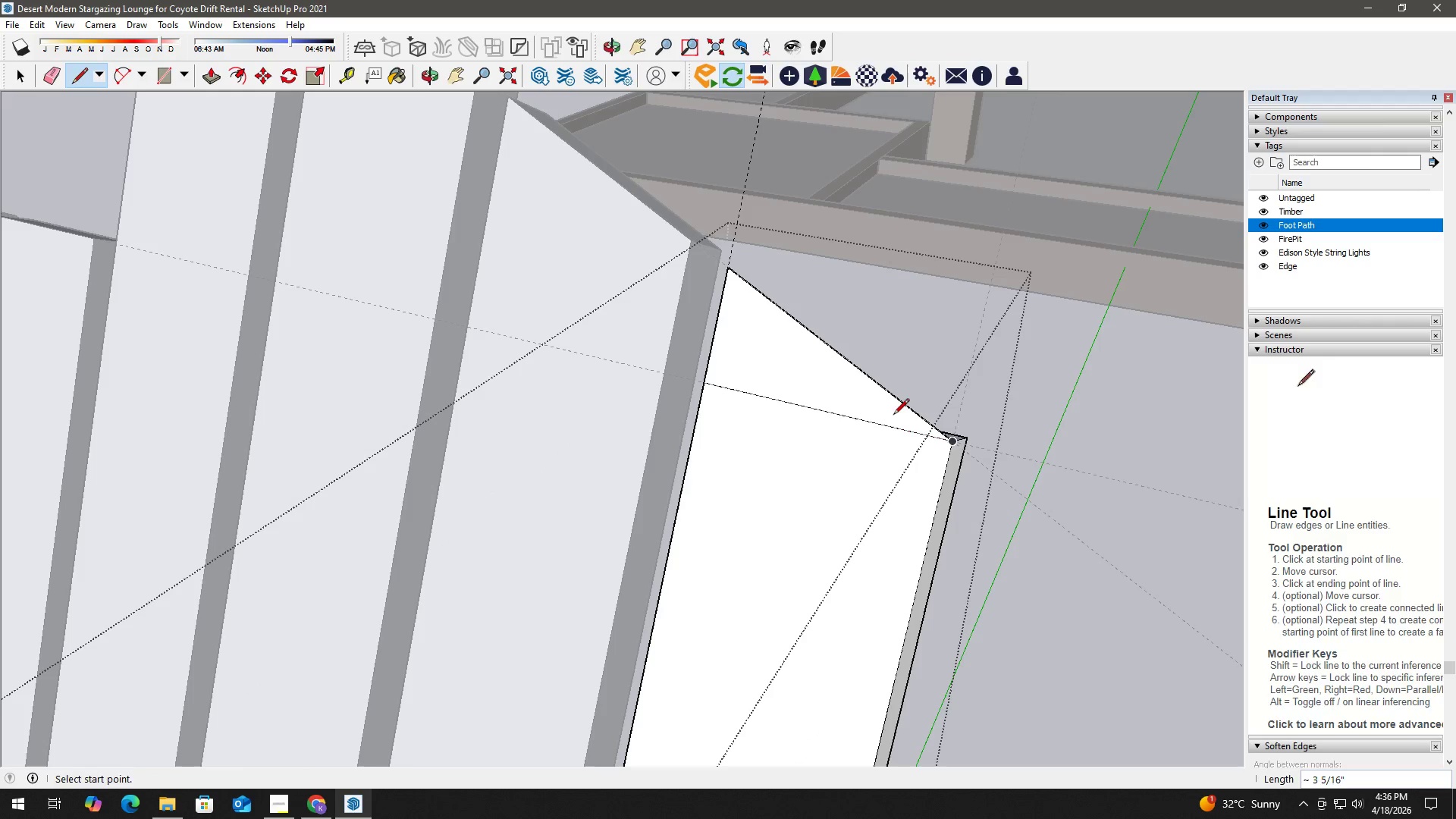 
key(Space)
 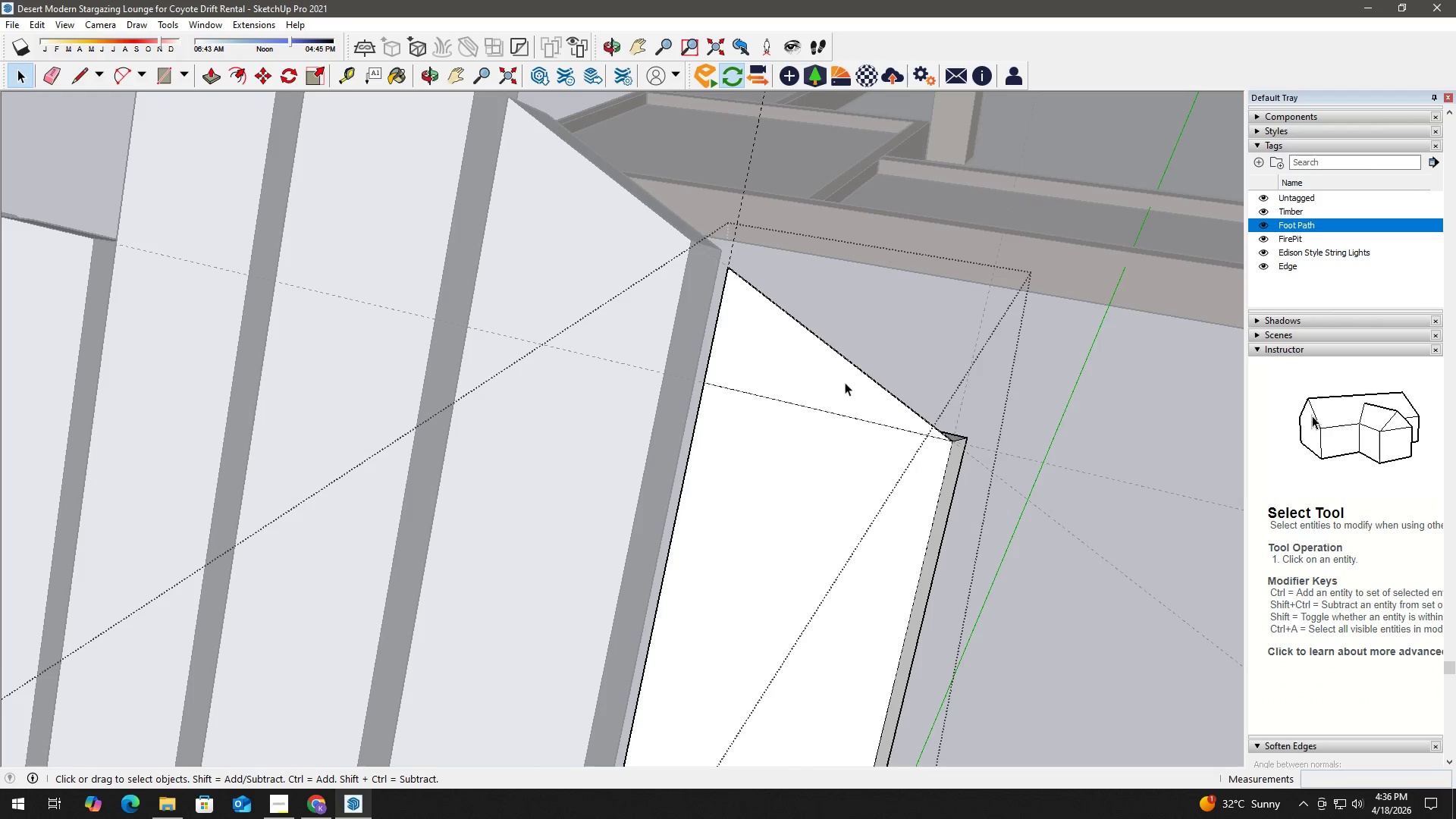 
double_click([842, 380])
 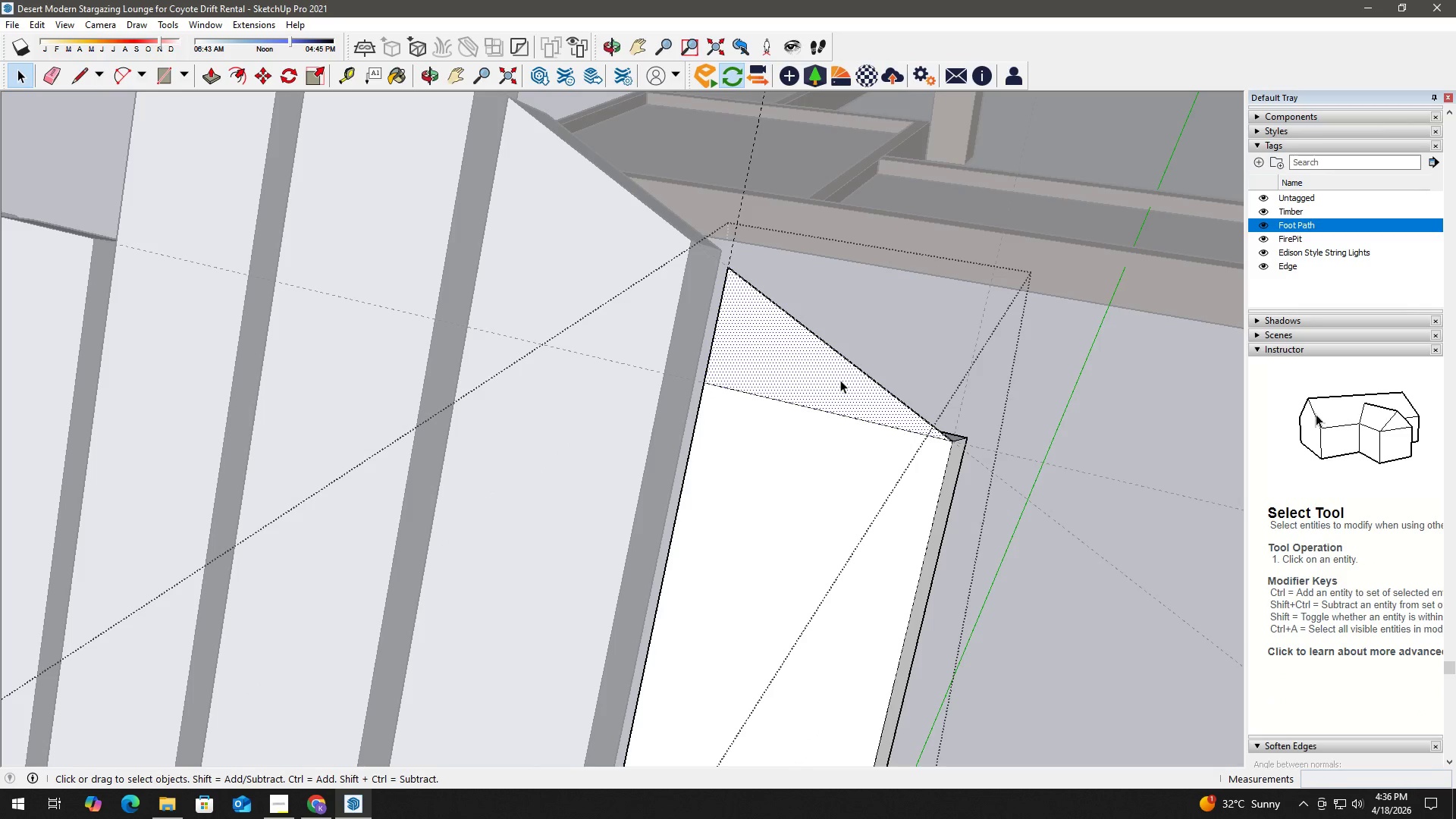 
key(P)
 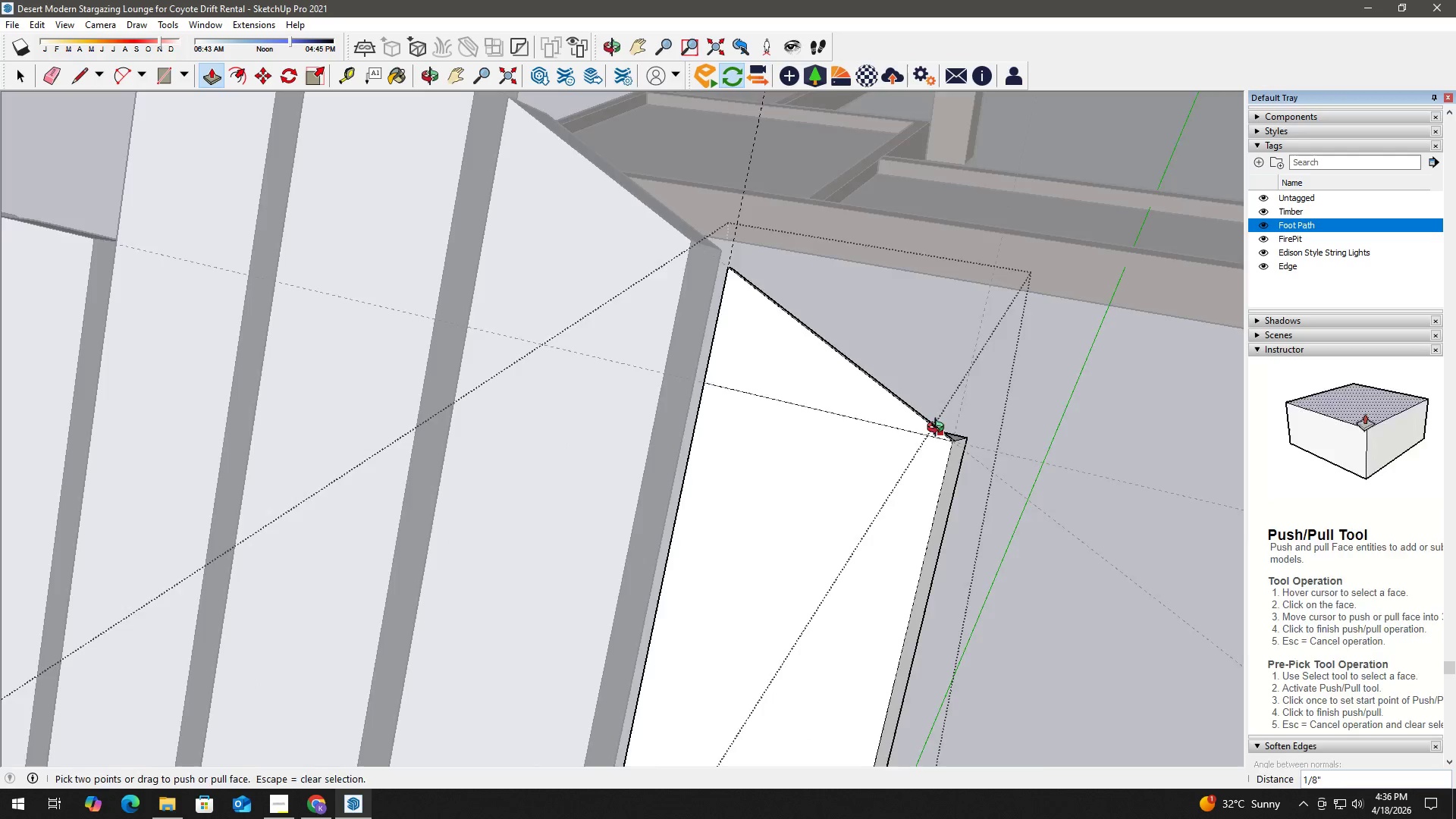 
key(Control+ControlLeft)
 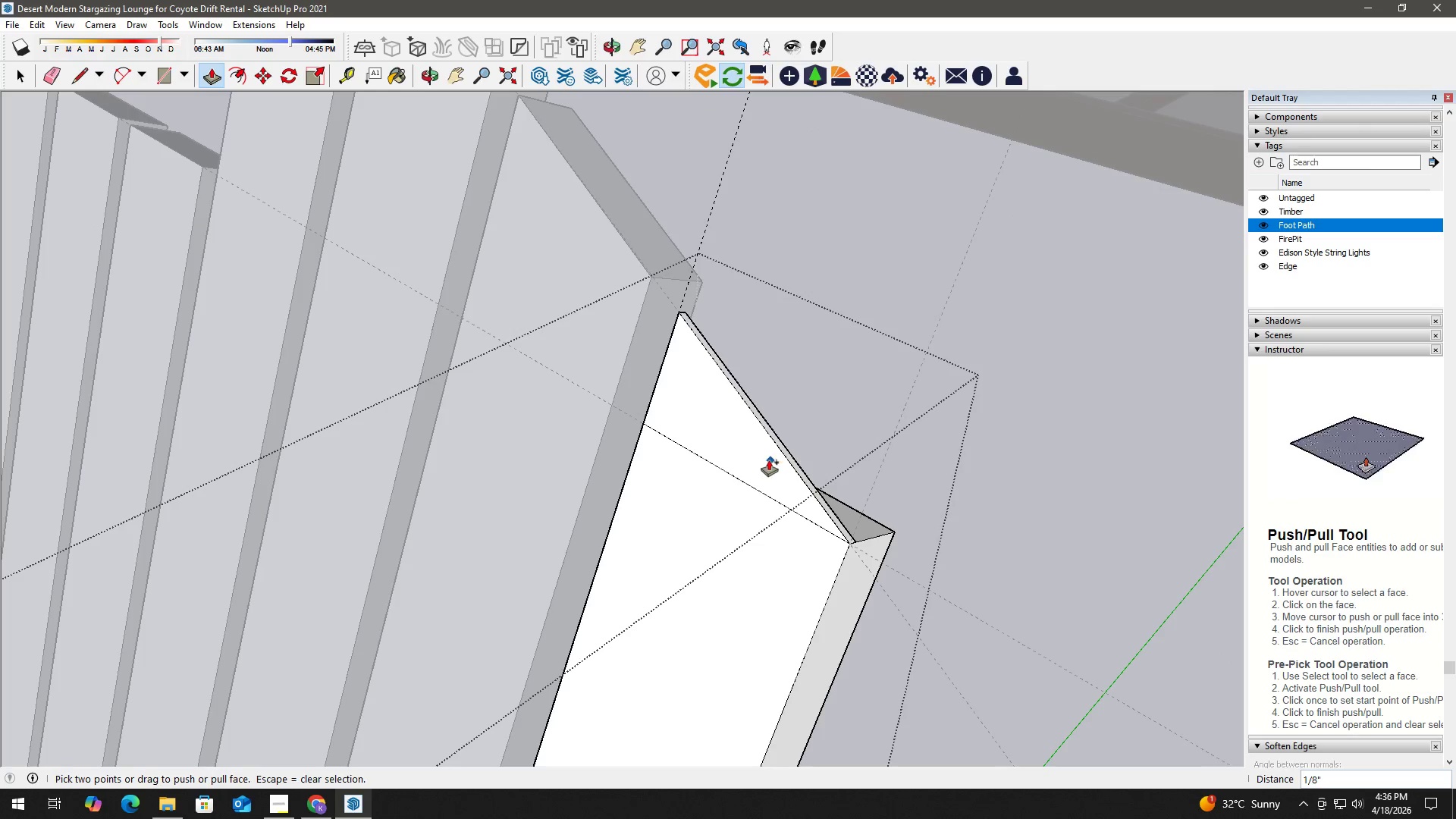 
key(Control+Z)
 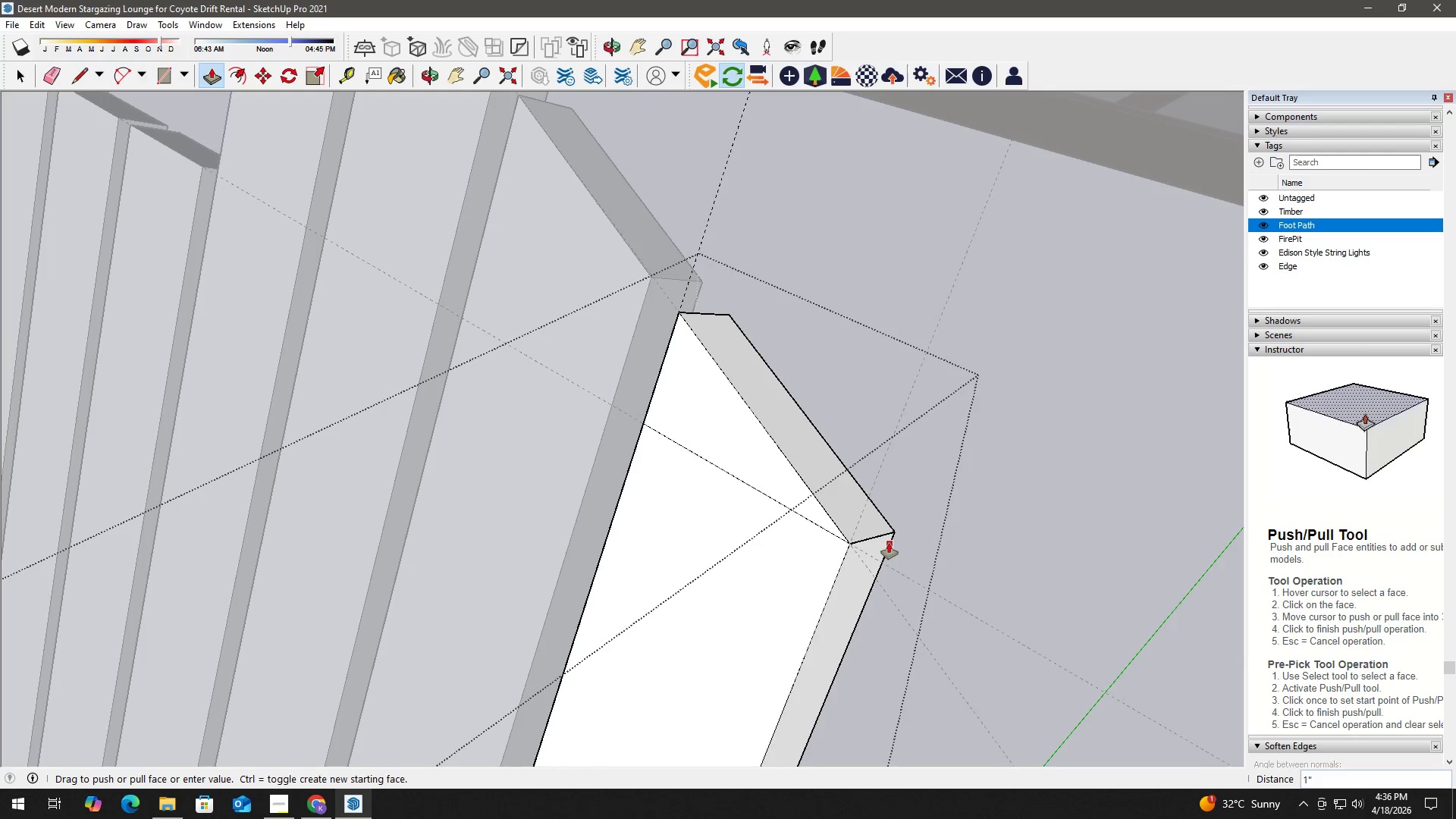 
left_click([890, 543])
 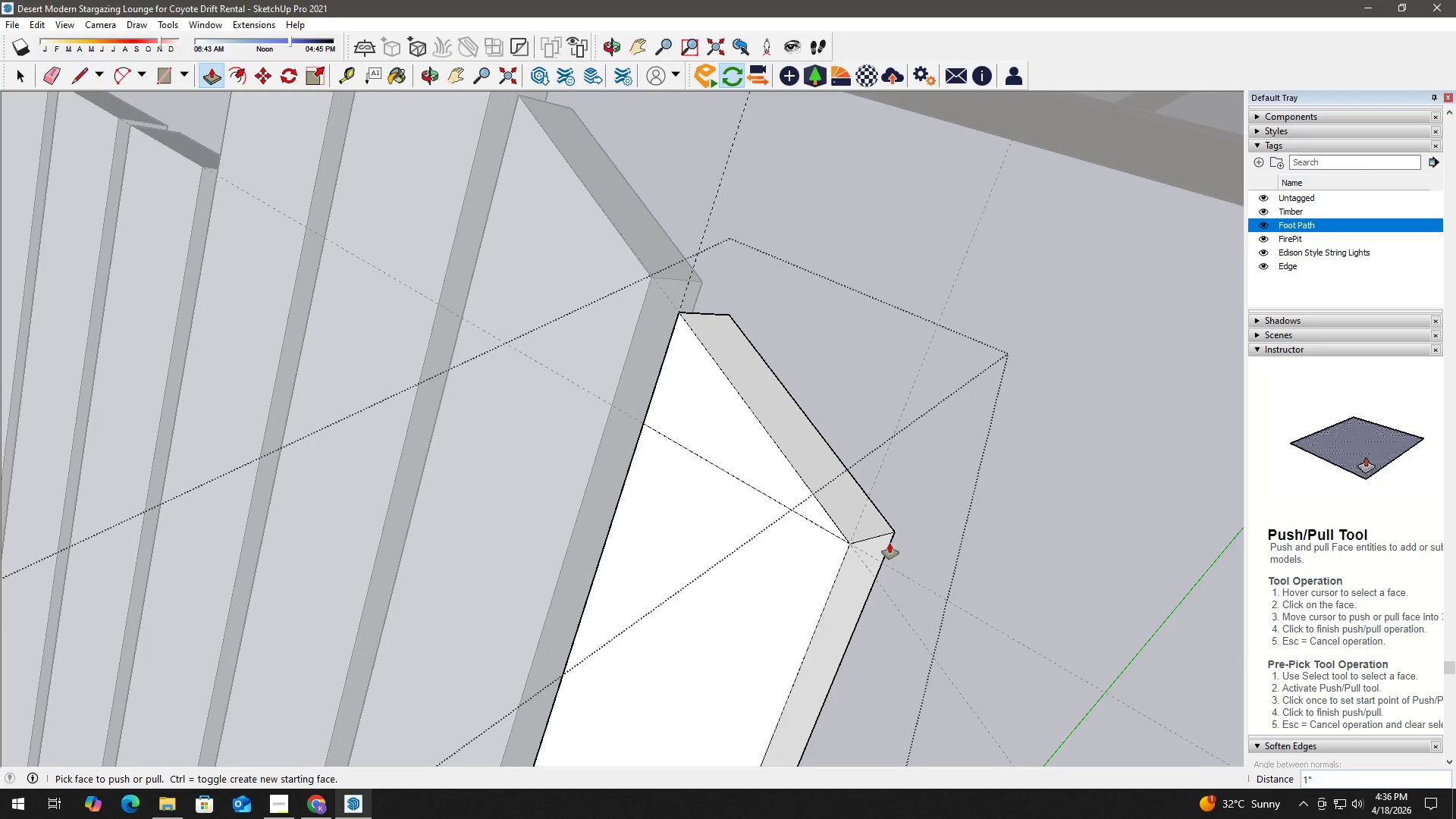 
key(Space)
 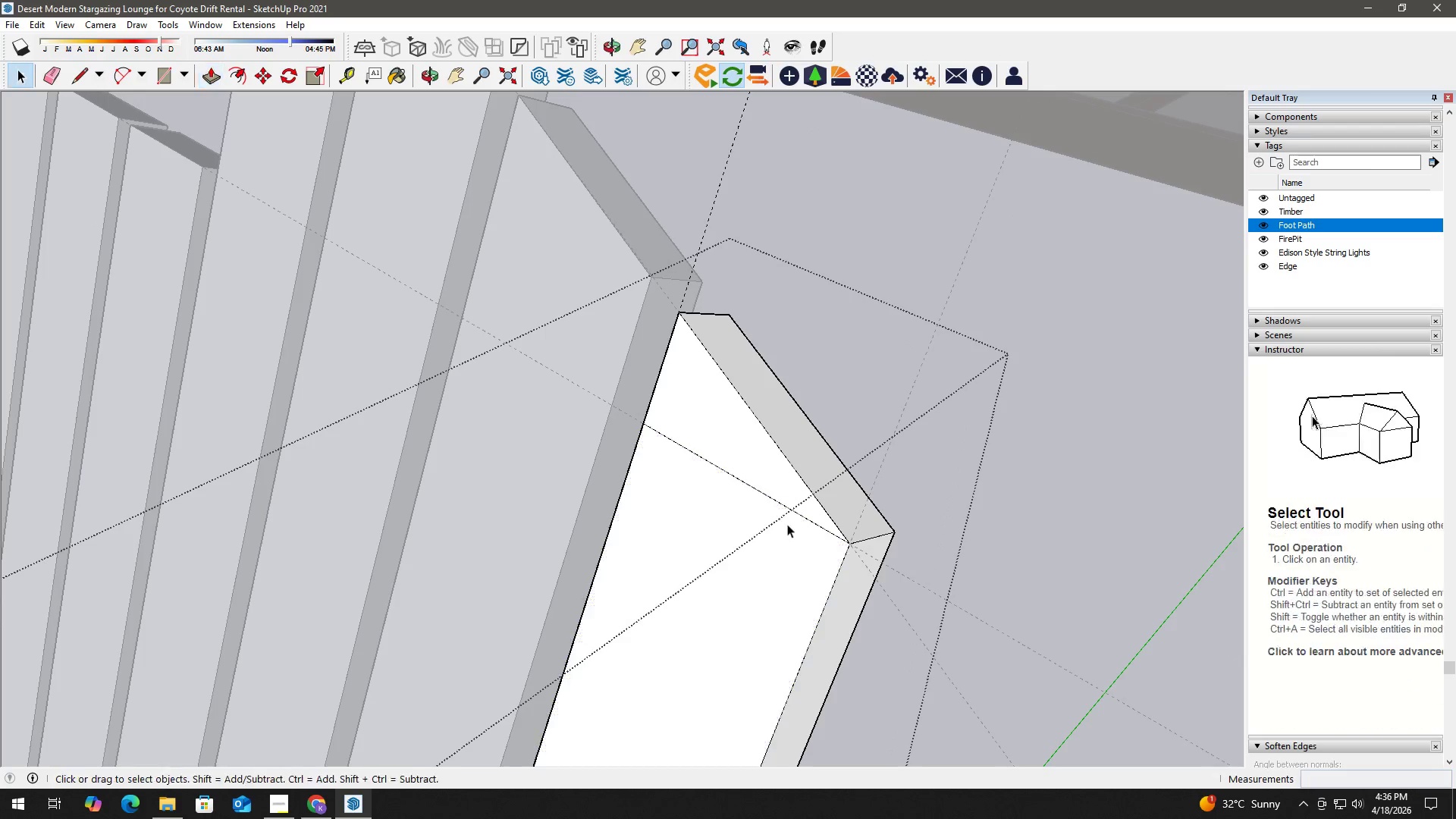 
key(E)
 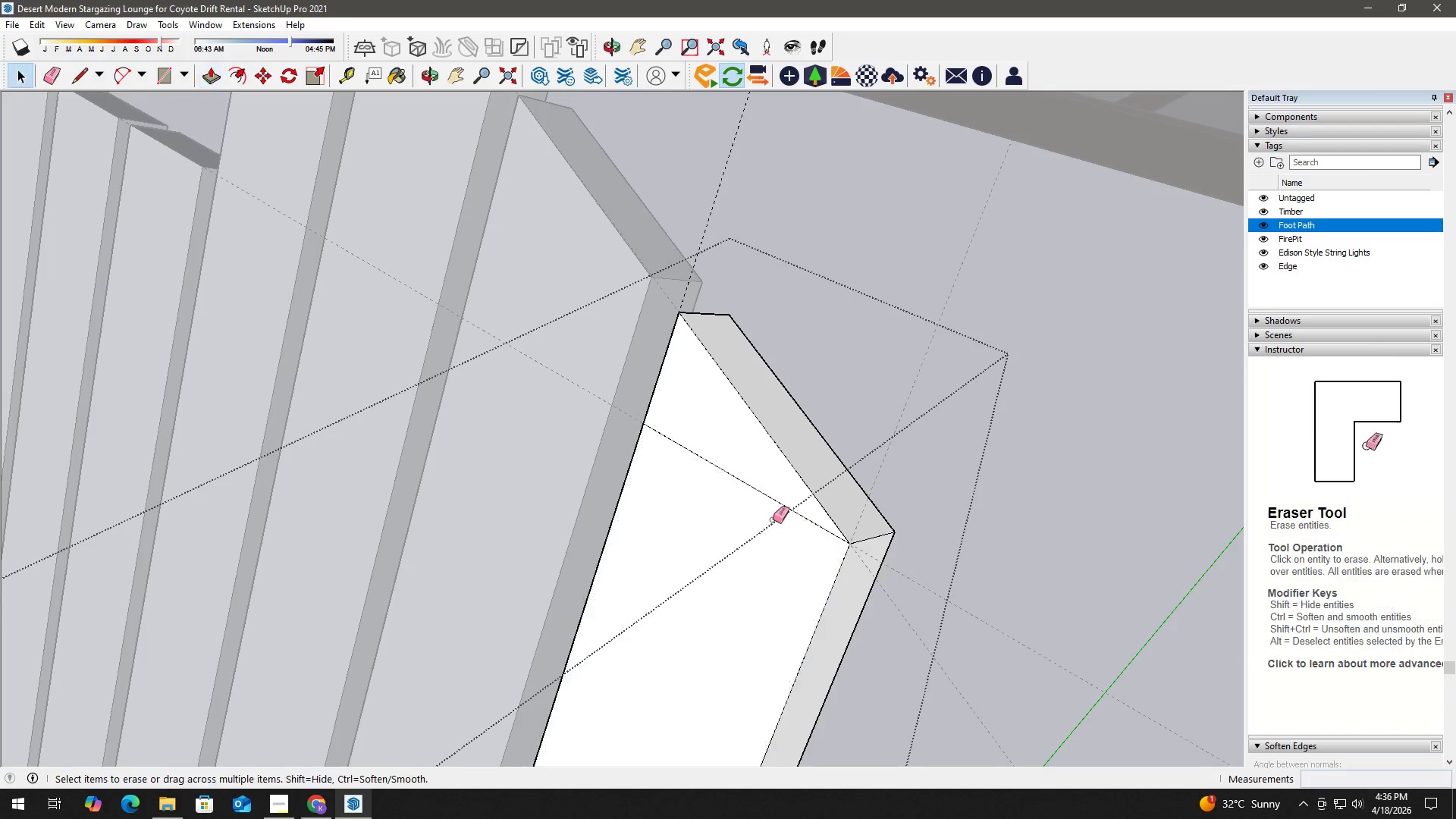 
left_click_drag(start_coordinate=[773, 519], to_coordinate=[796, 507])
 